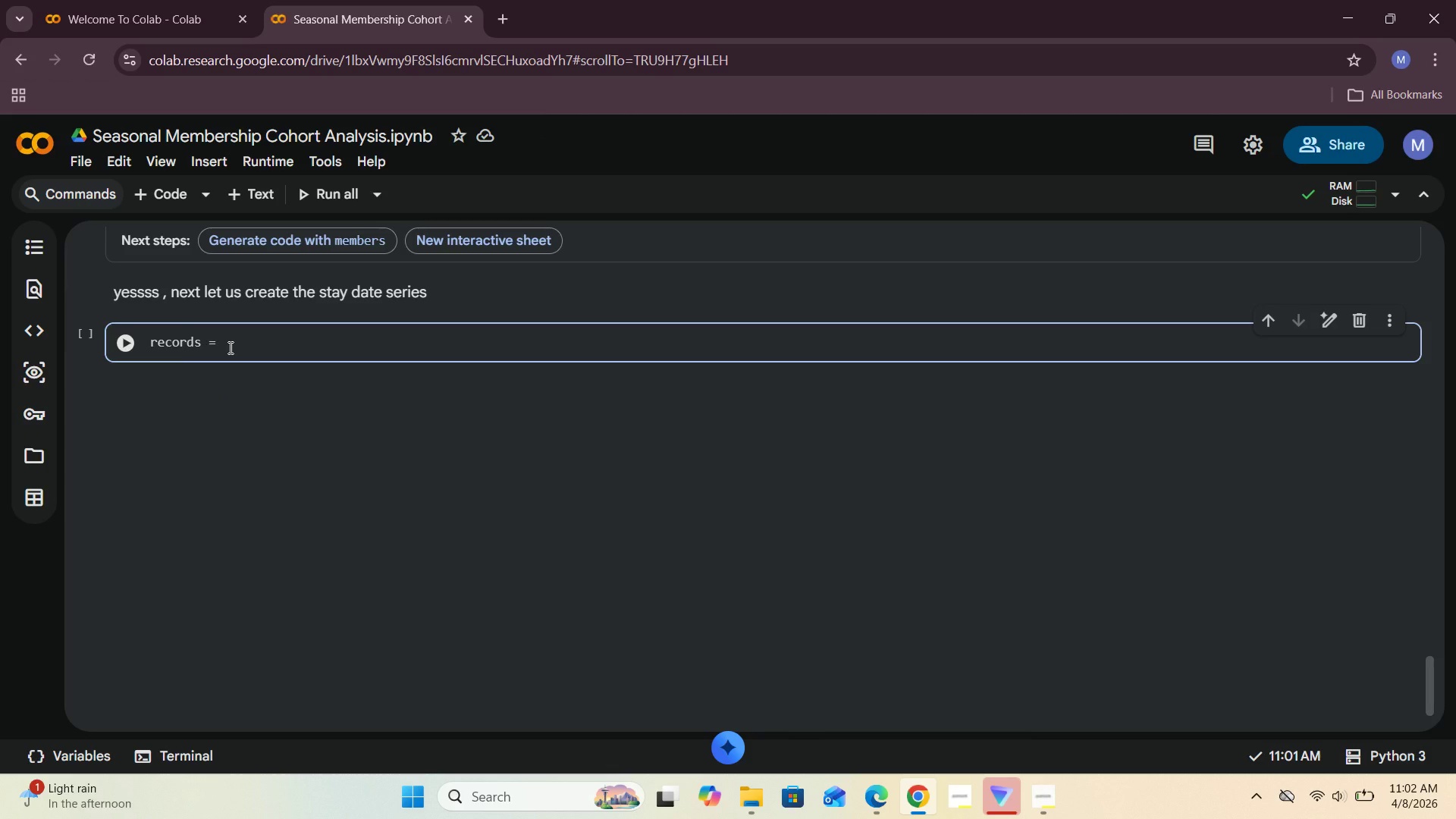 
key(ArrowRight)
 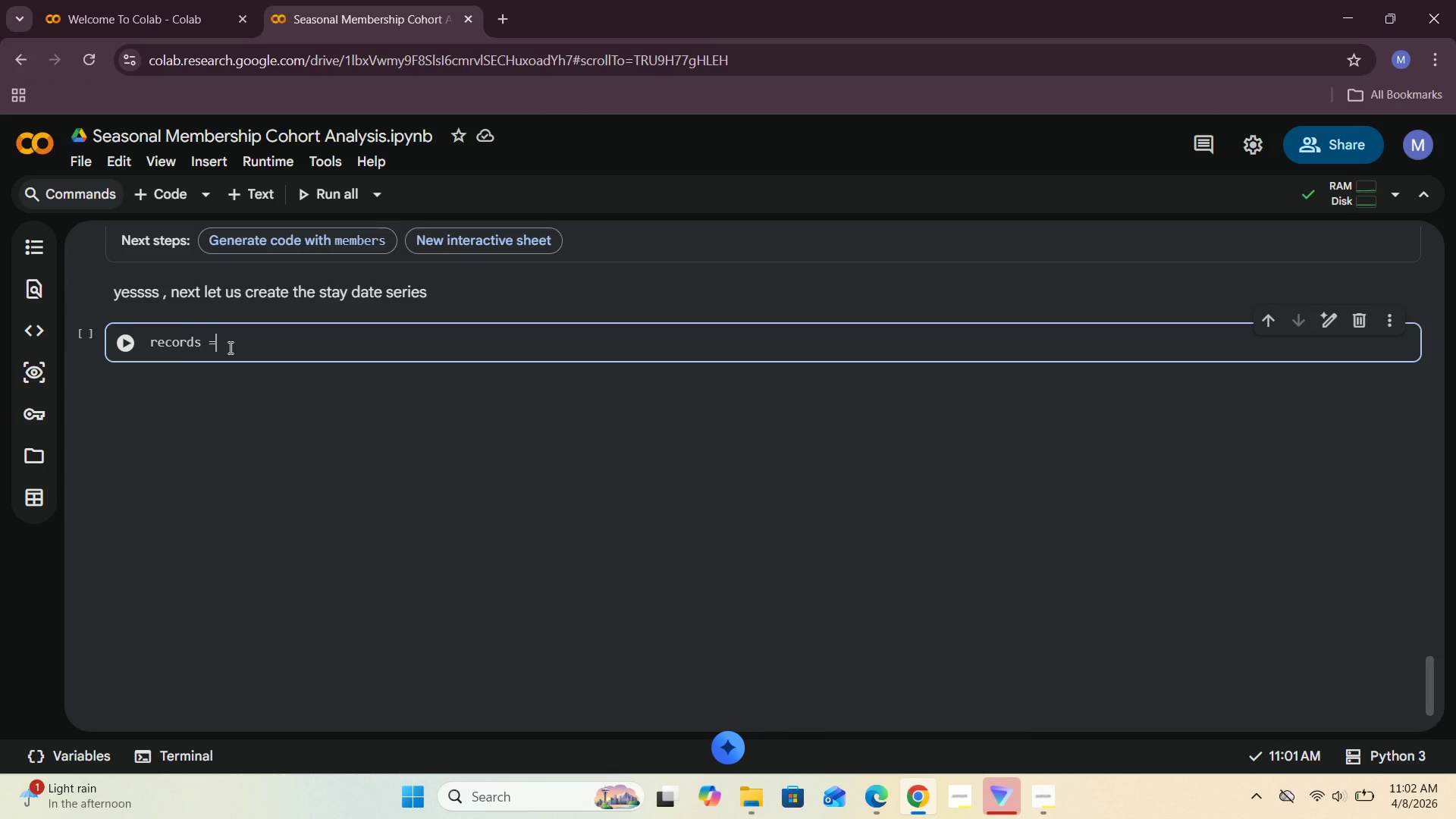 
key(Space)
 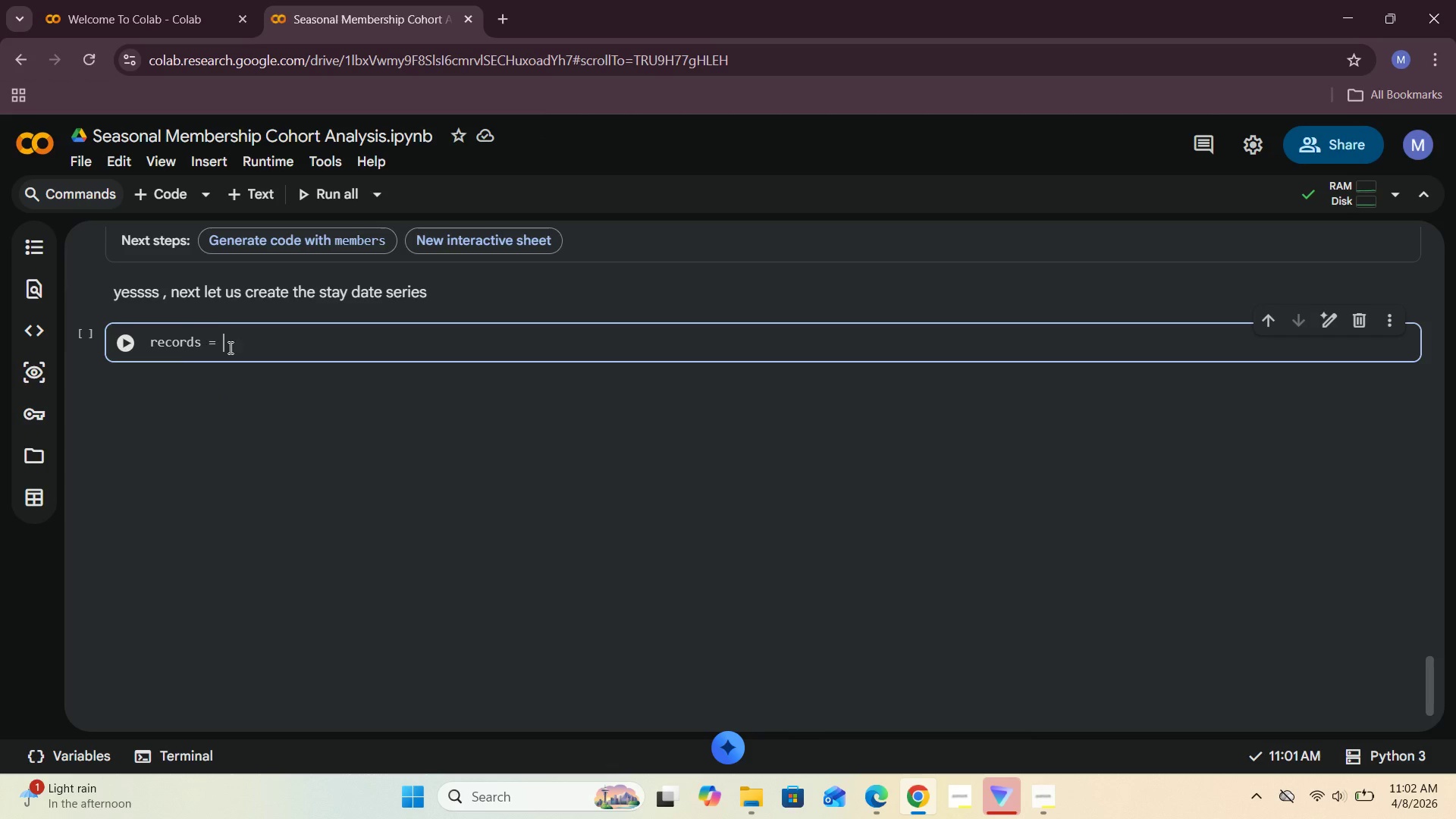 
key(BracketLeft)
 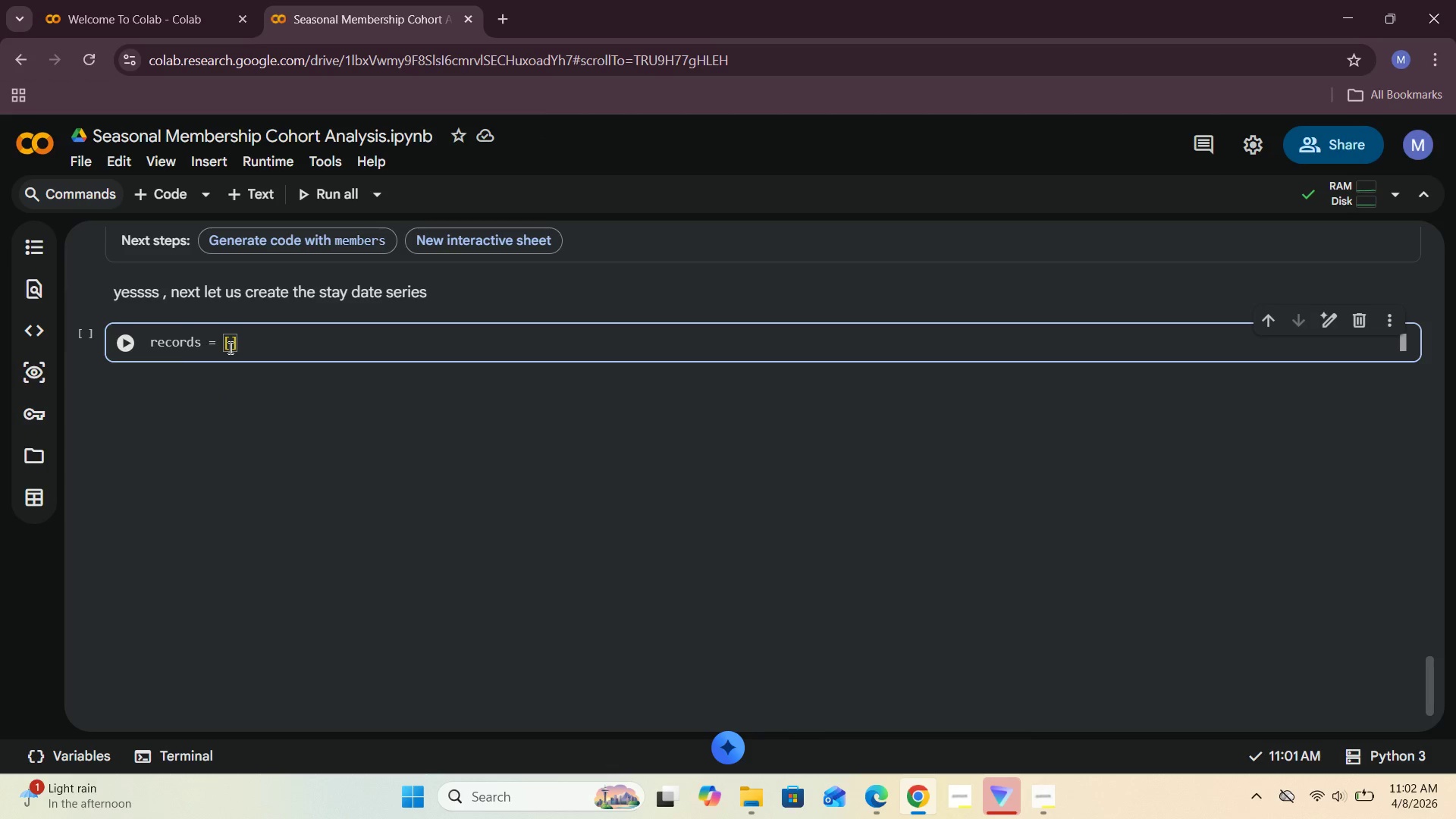 
key(ArrowRight)
 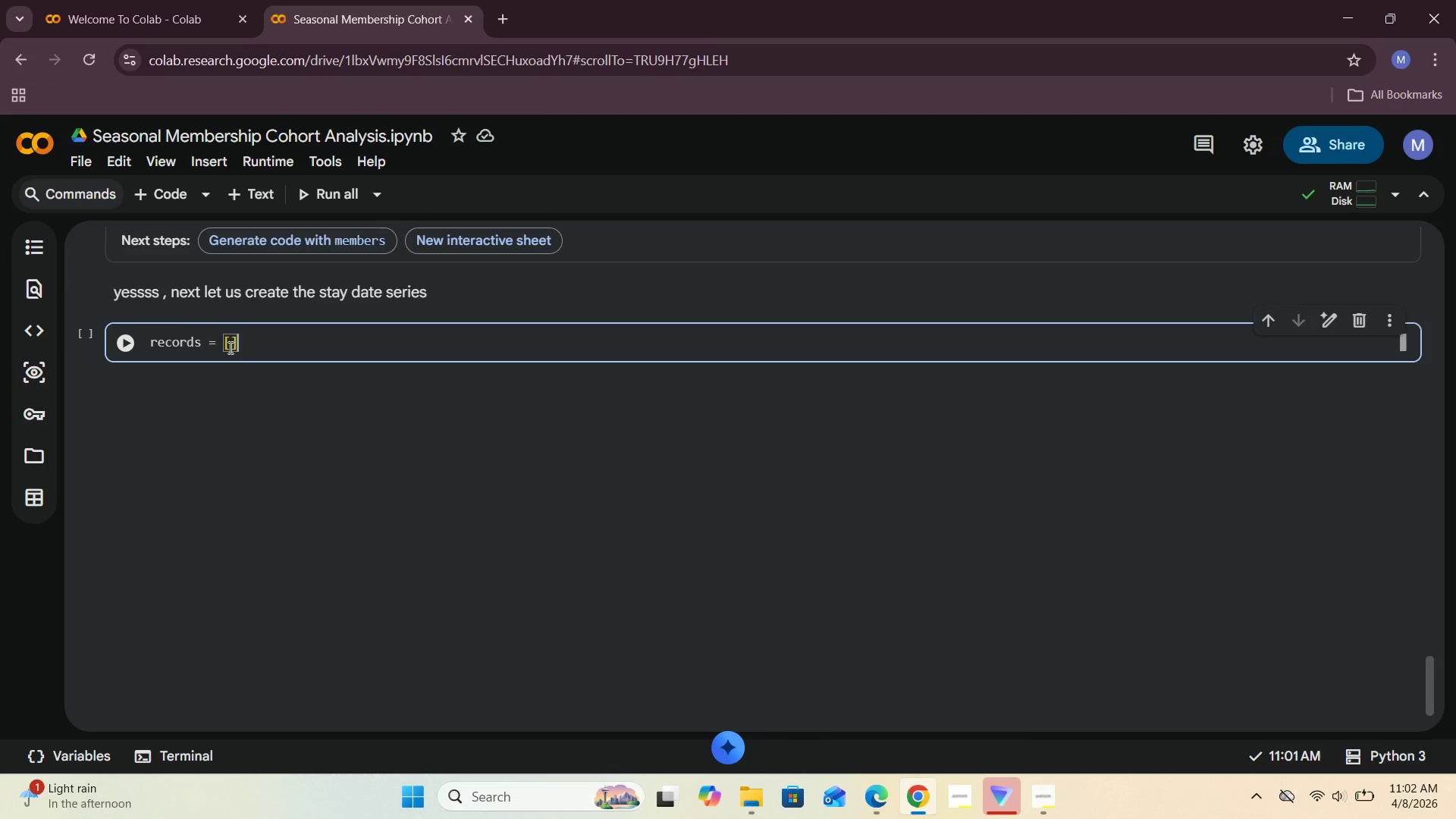 
key(Enter)
 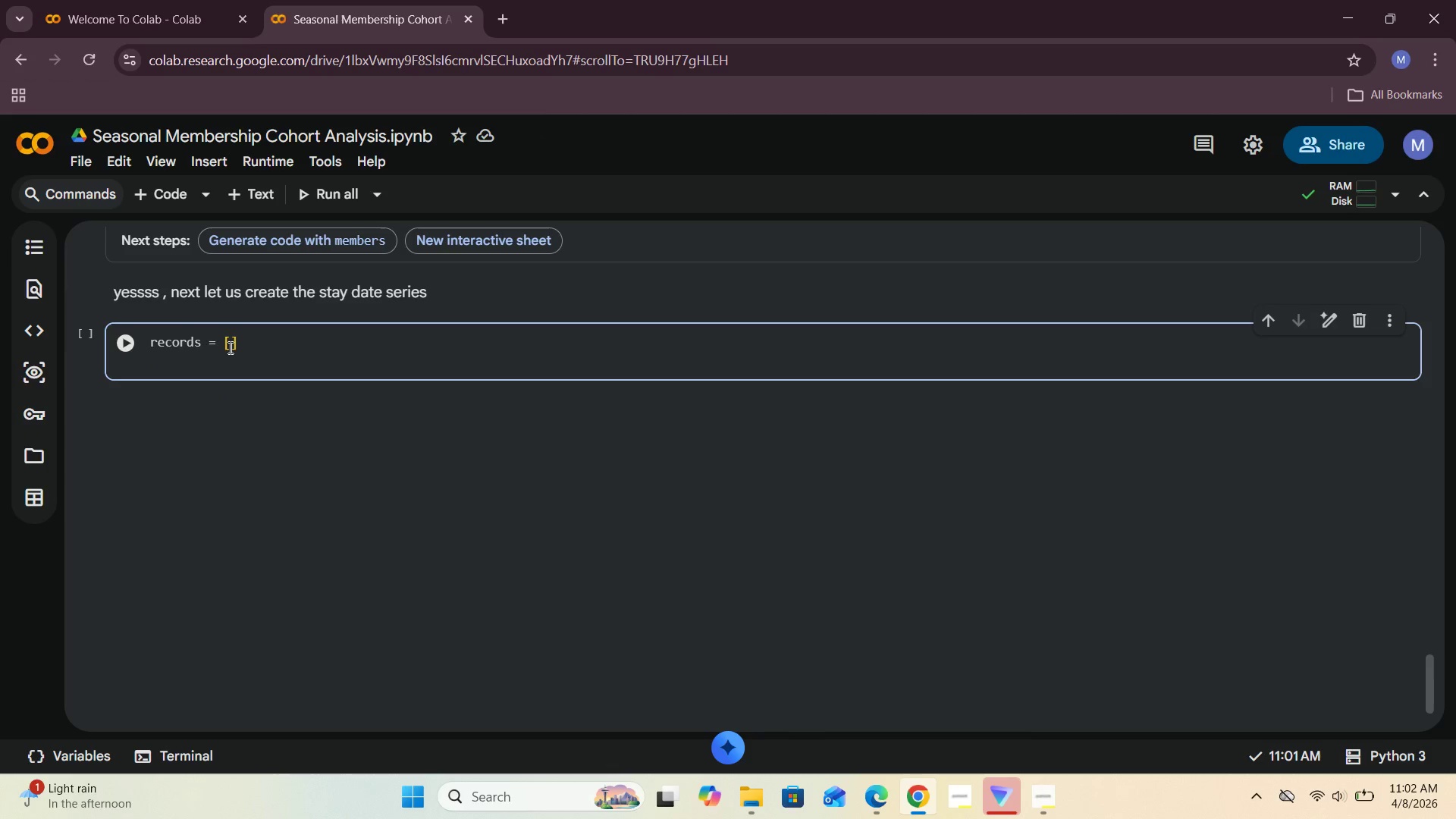 
type(fr )
 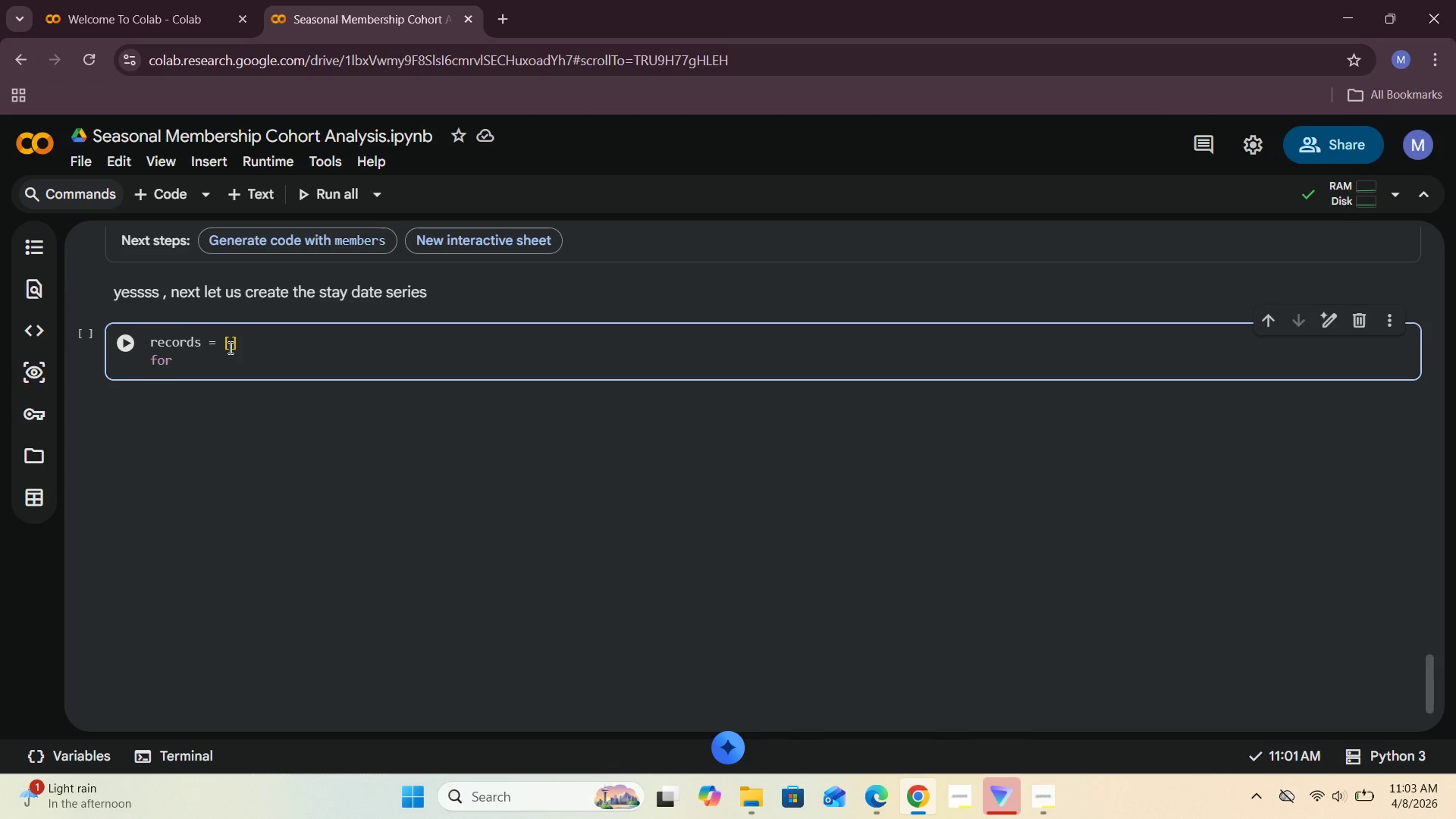 
hold_key(key=O, duration=0.31)
 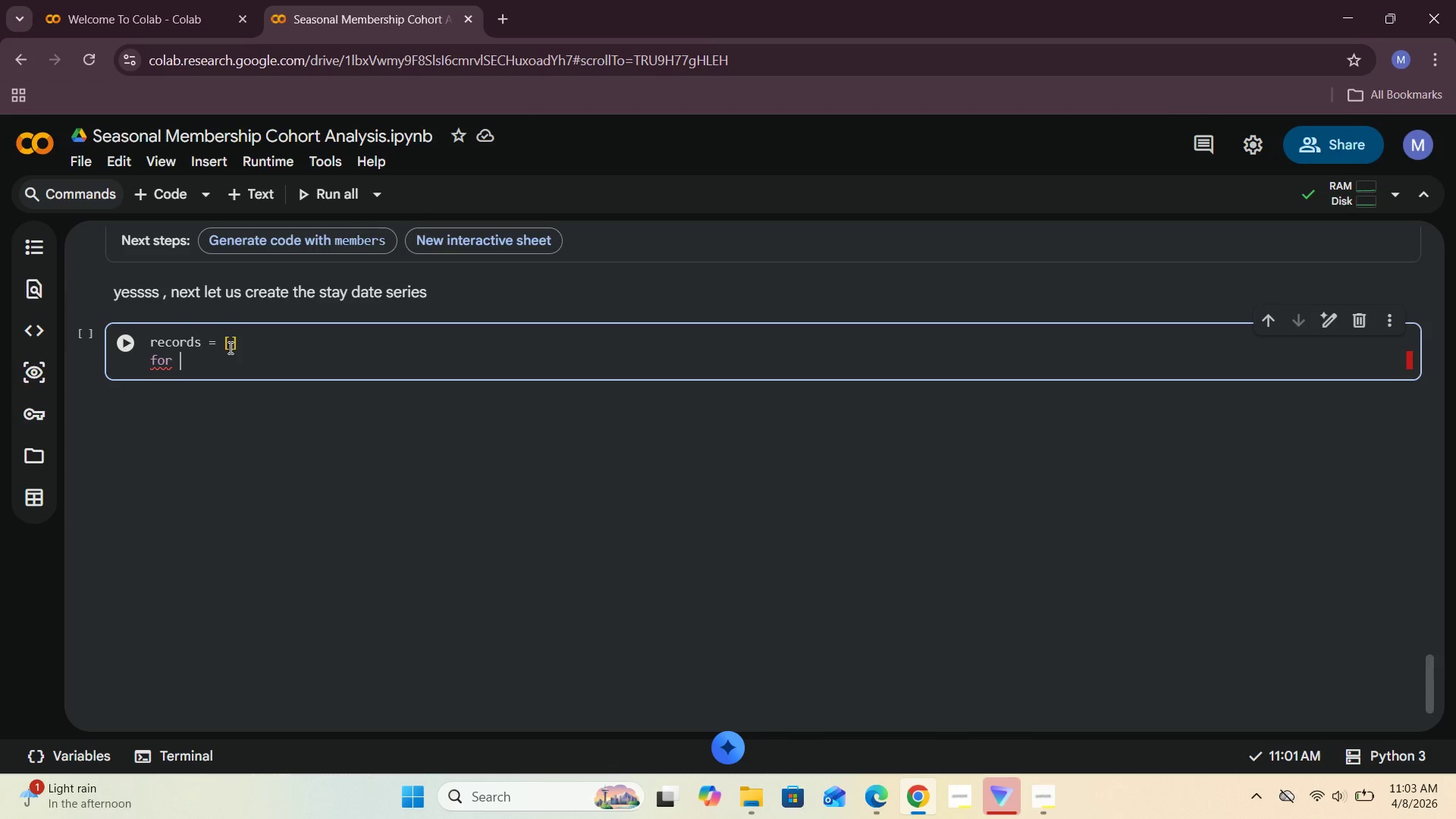 
scroll: coordinate [245, 359], scroll_direction: up, amount: 27.0
 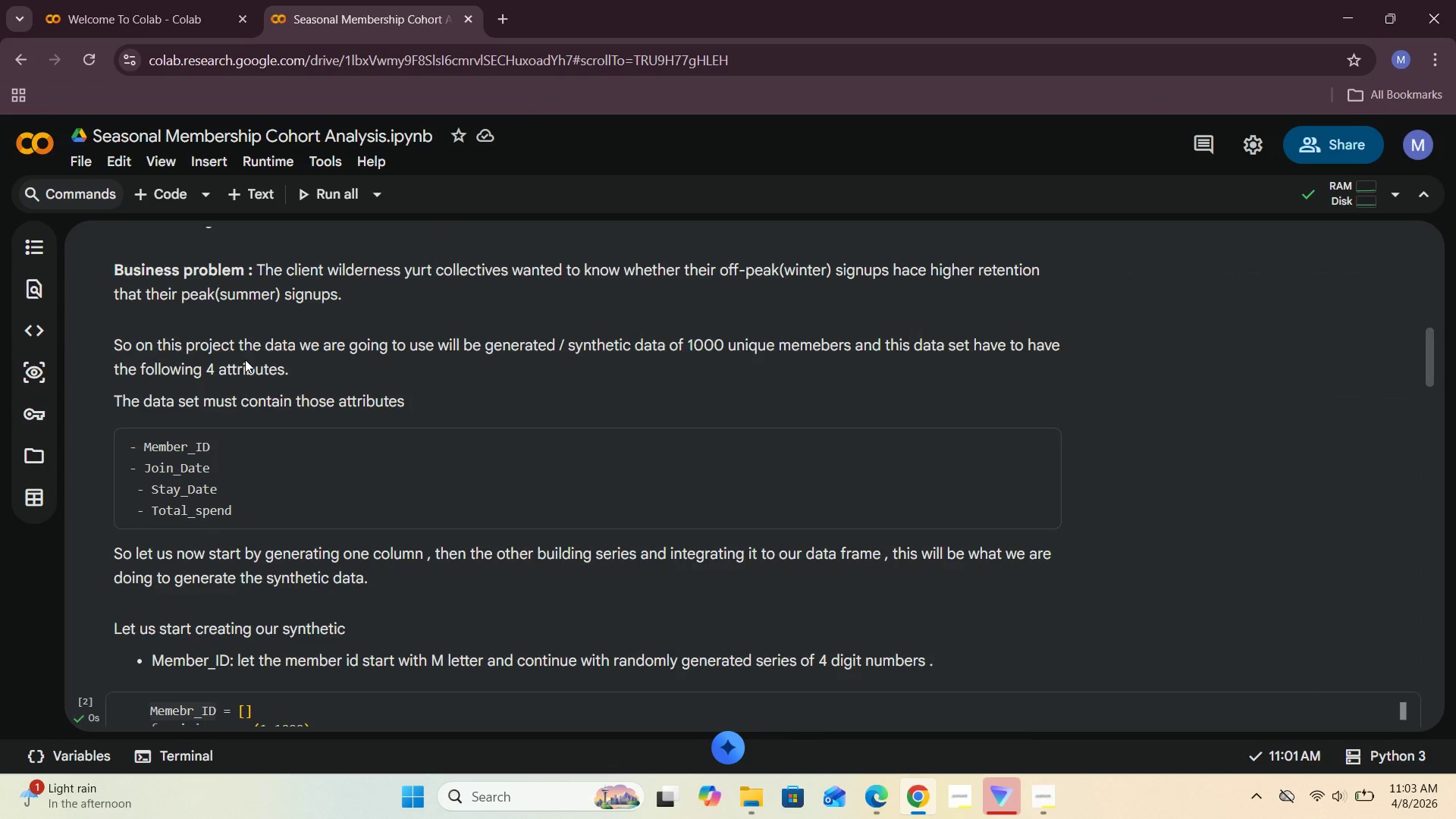 
scroll: coordinate [297, 450], scroll_direction: down, amount: 27.0
 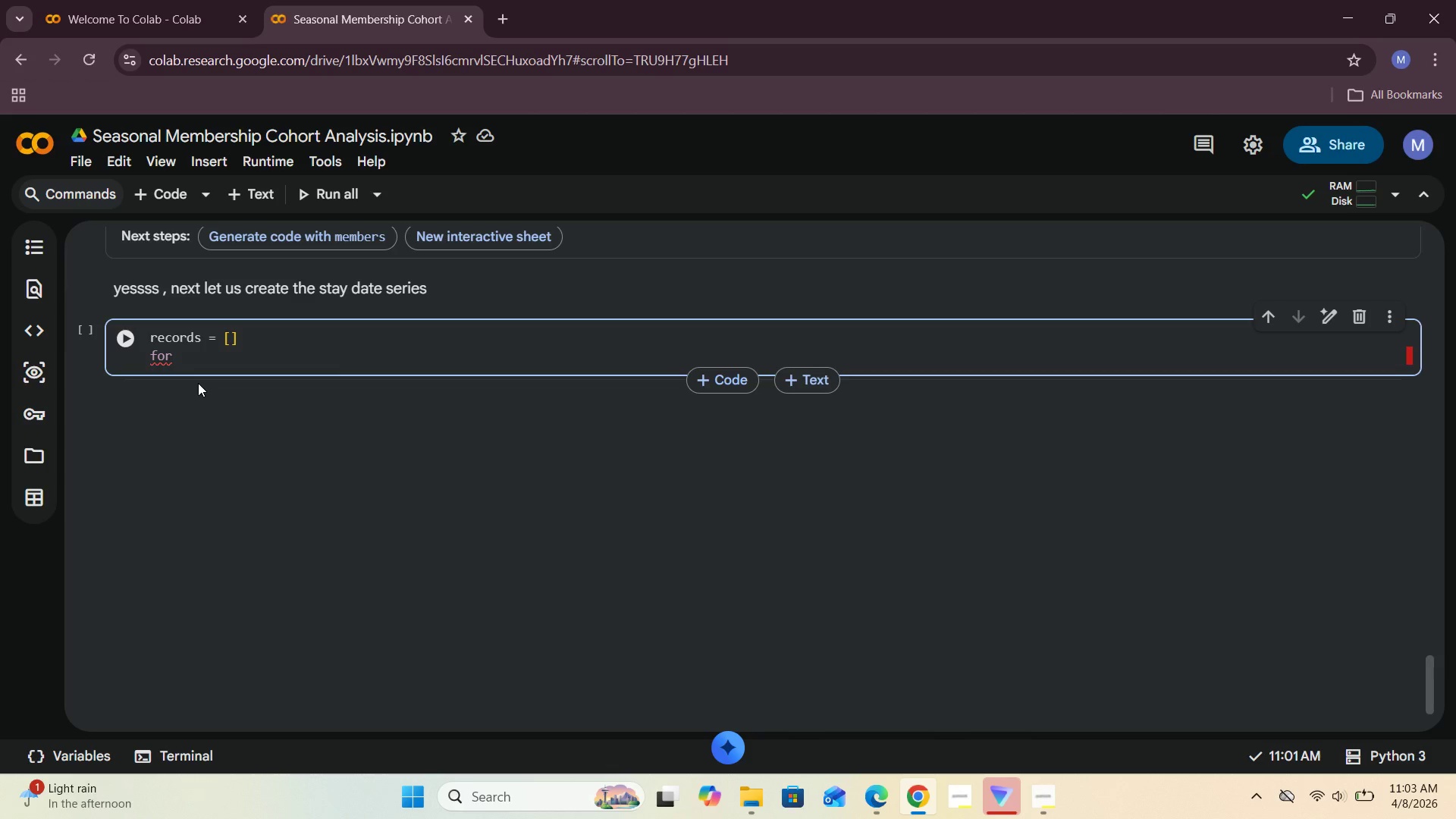 
type(, row)
key(Backspace)
key(Backspace)
key(Backspace)
key(Backspace)
key(Backspace)
type(row )
 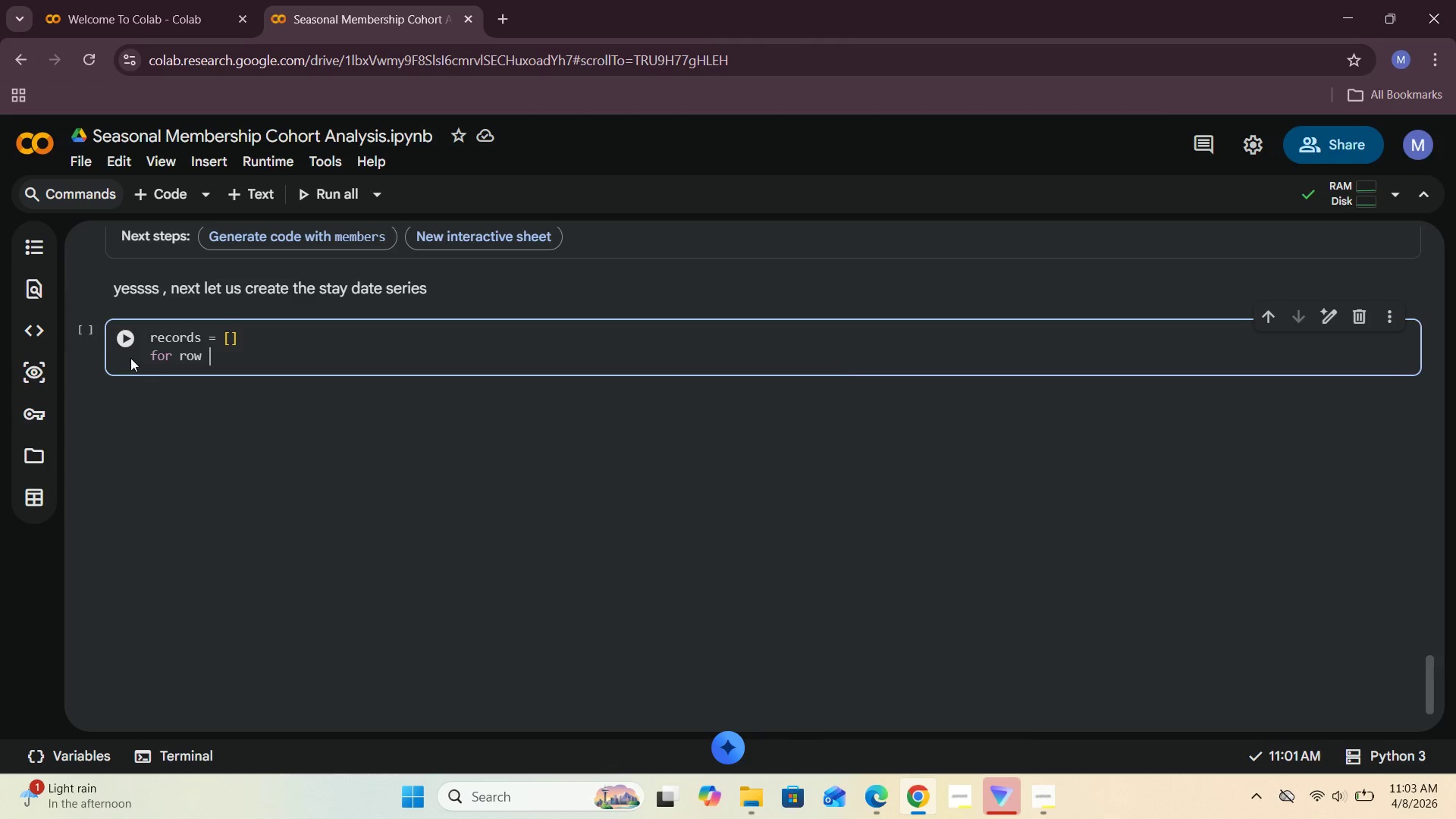 
left_click([153, 354])
 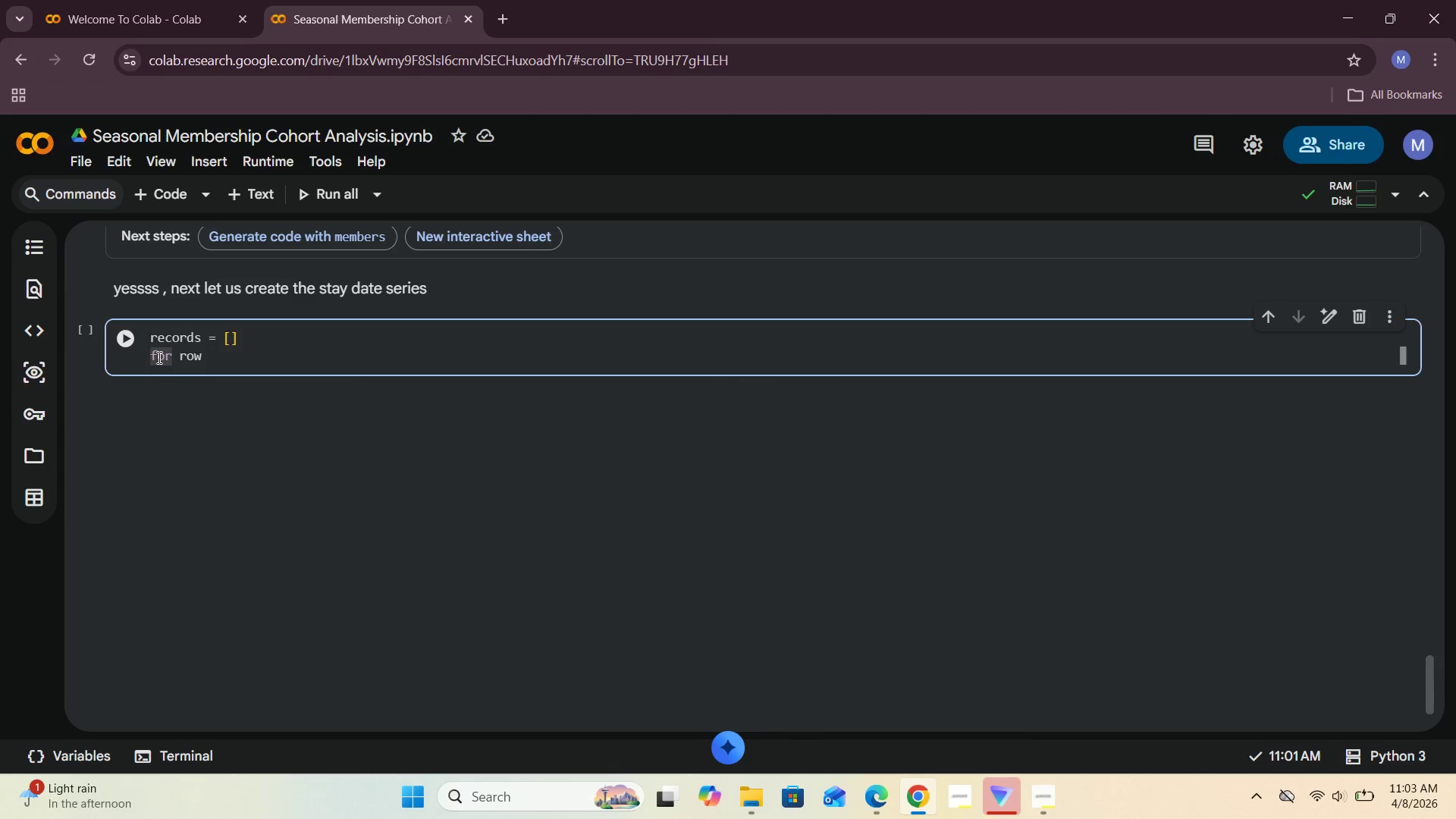 
key(Backspace)
 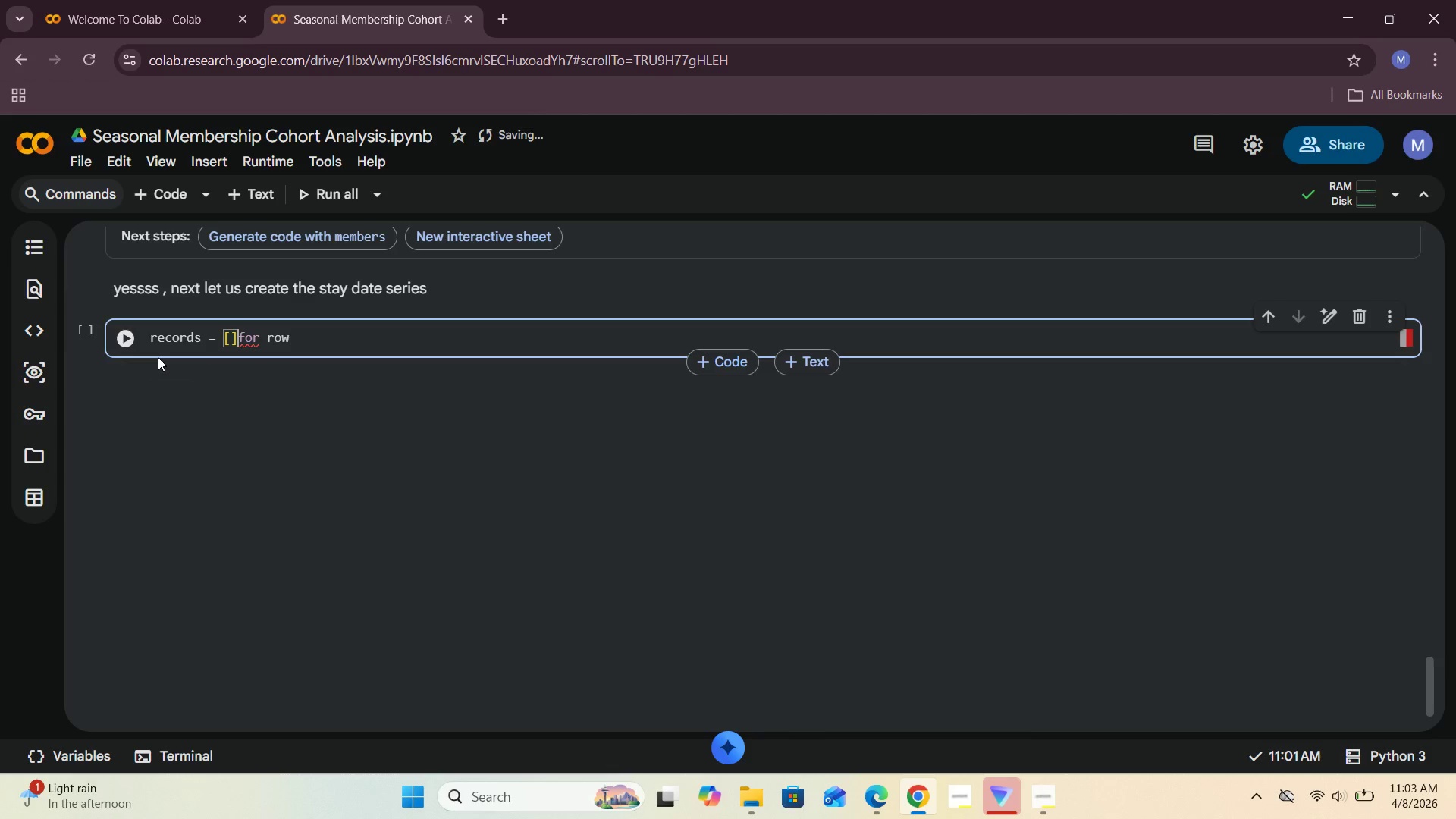 
key(Enter)
 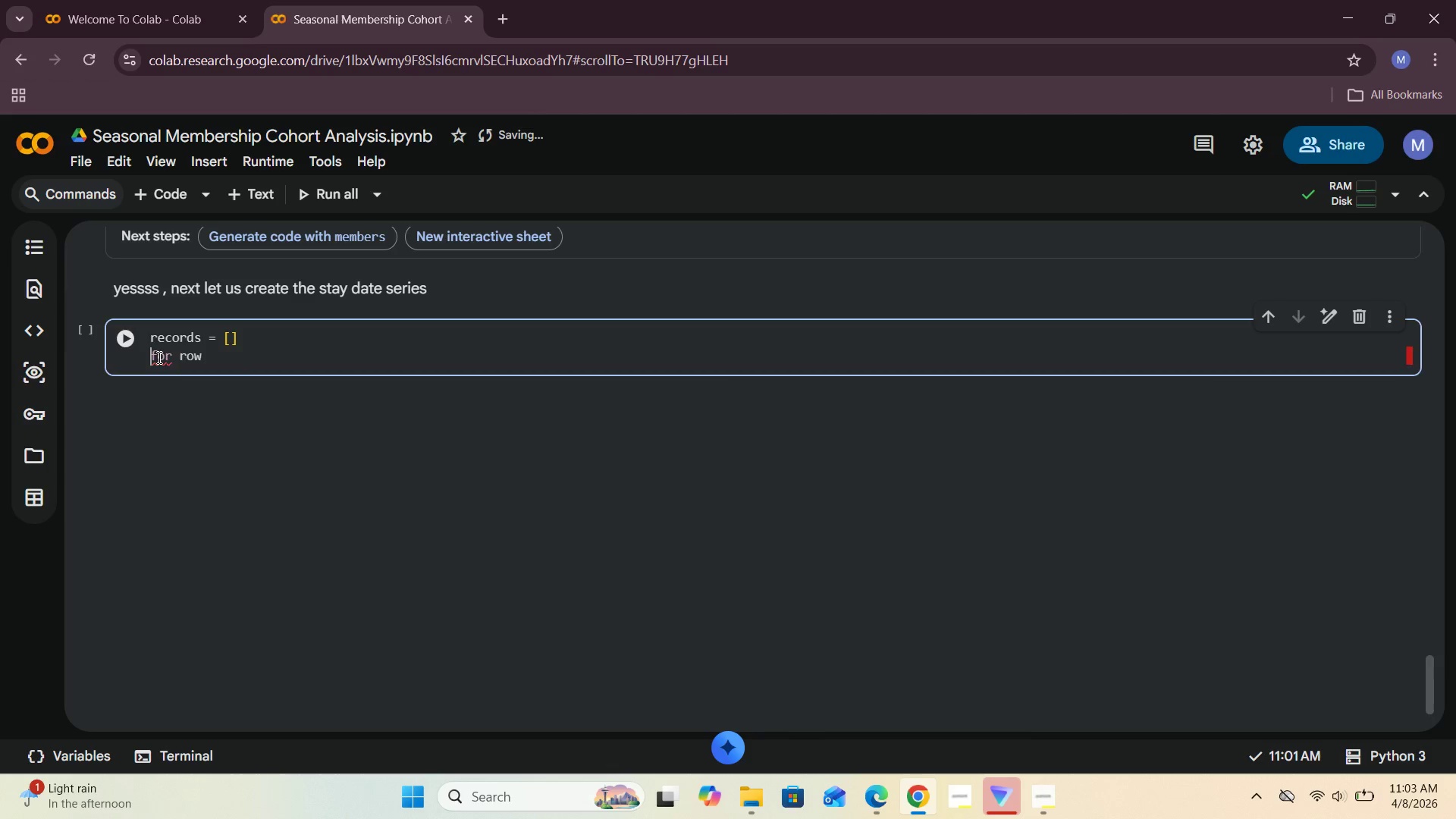 
key(Enter)
 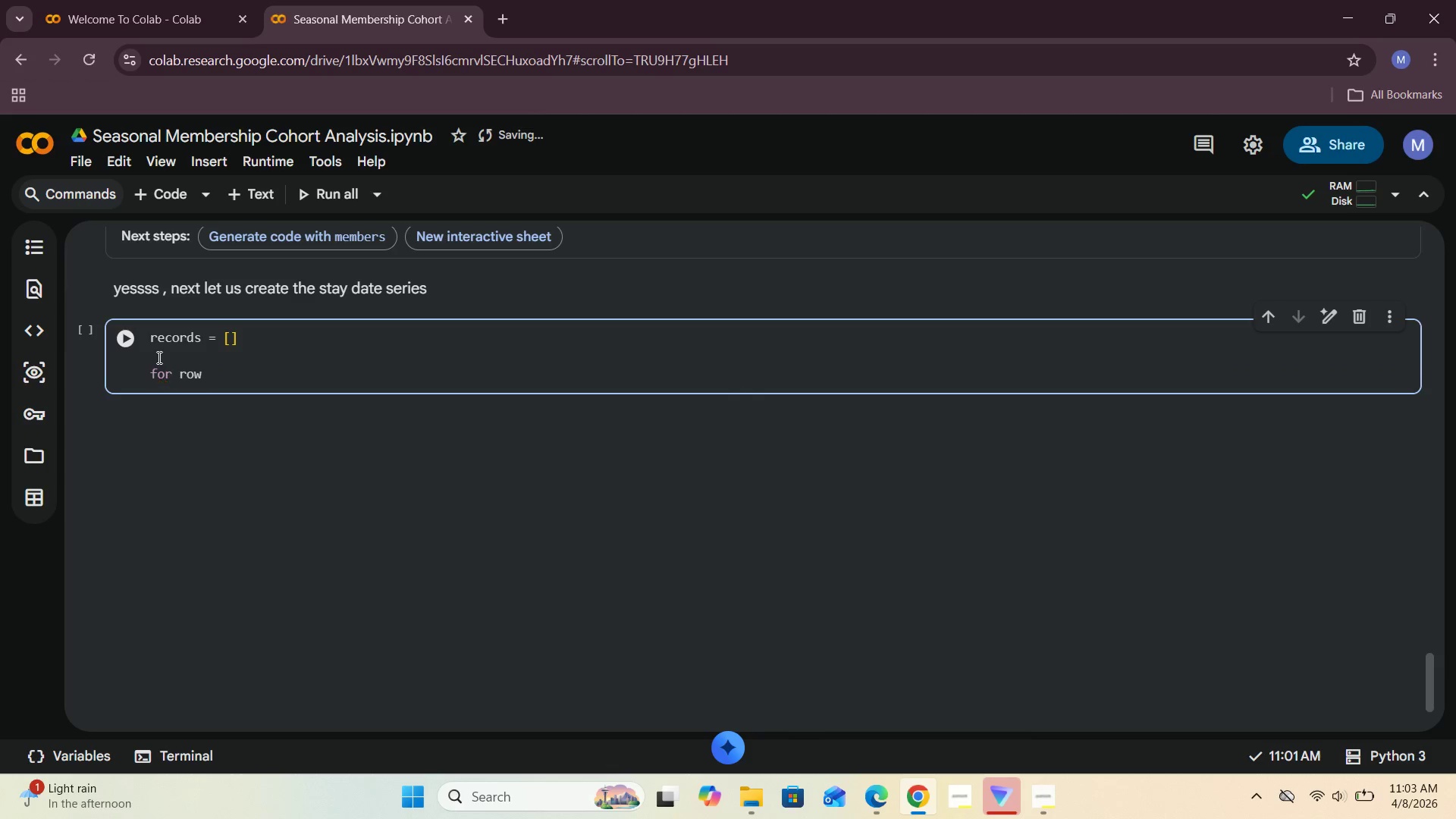 
key(Backspace)
 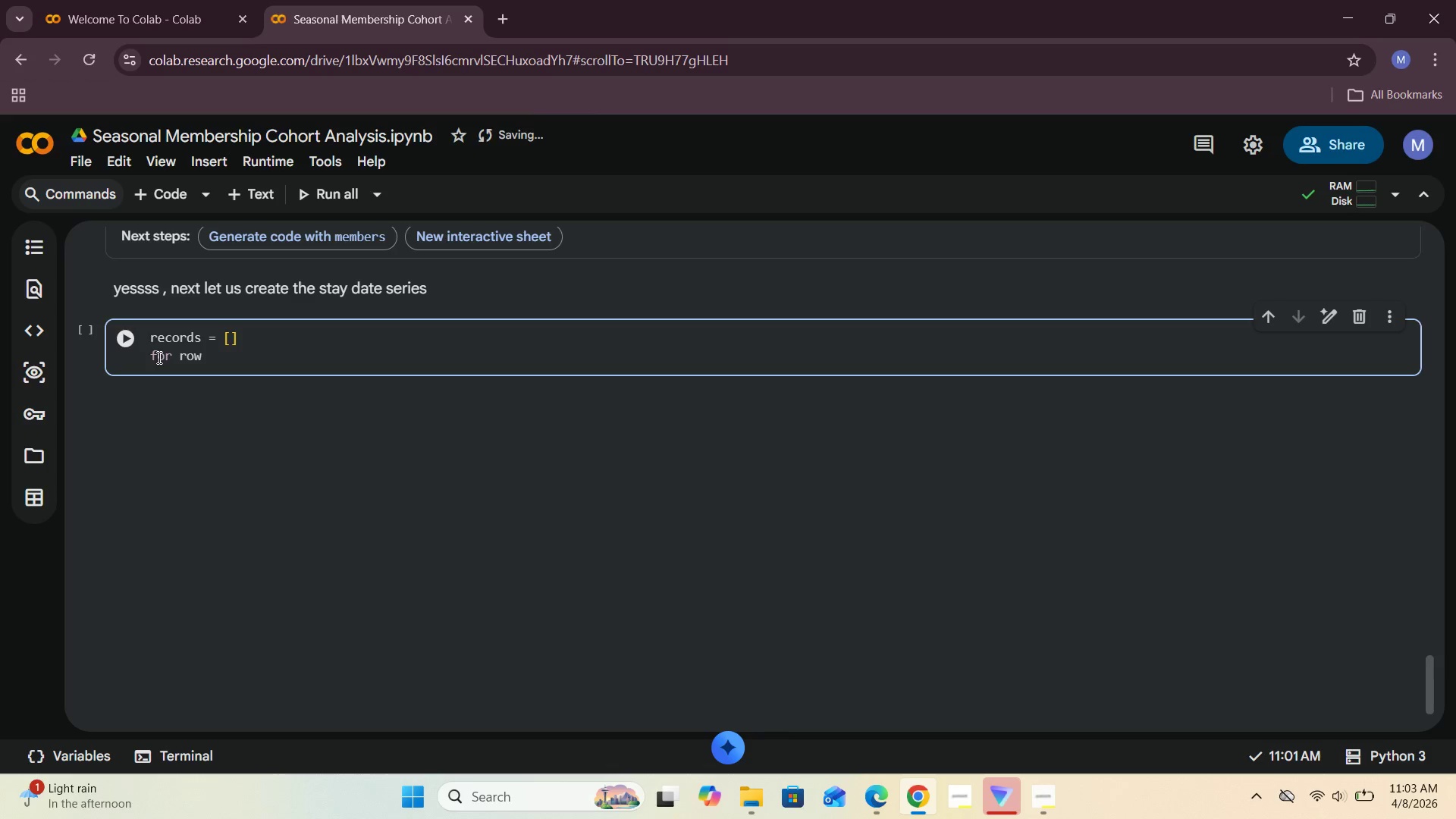 
key(Enter)
 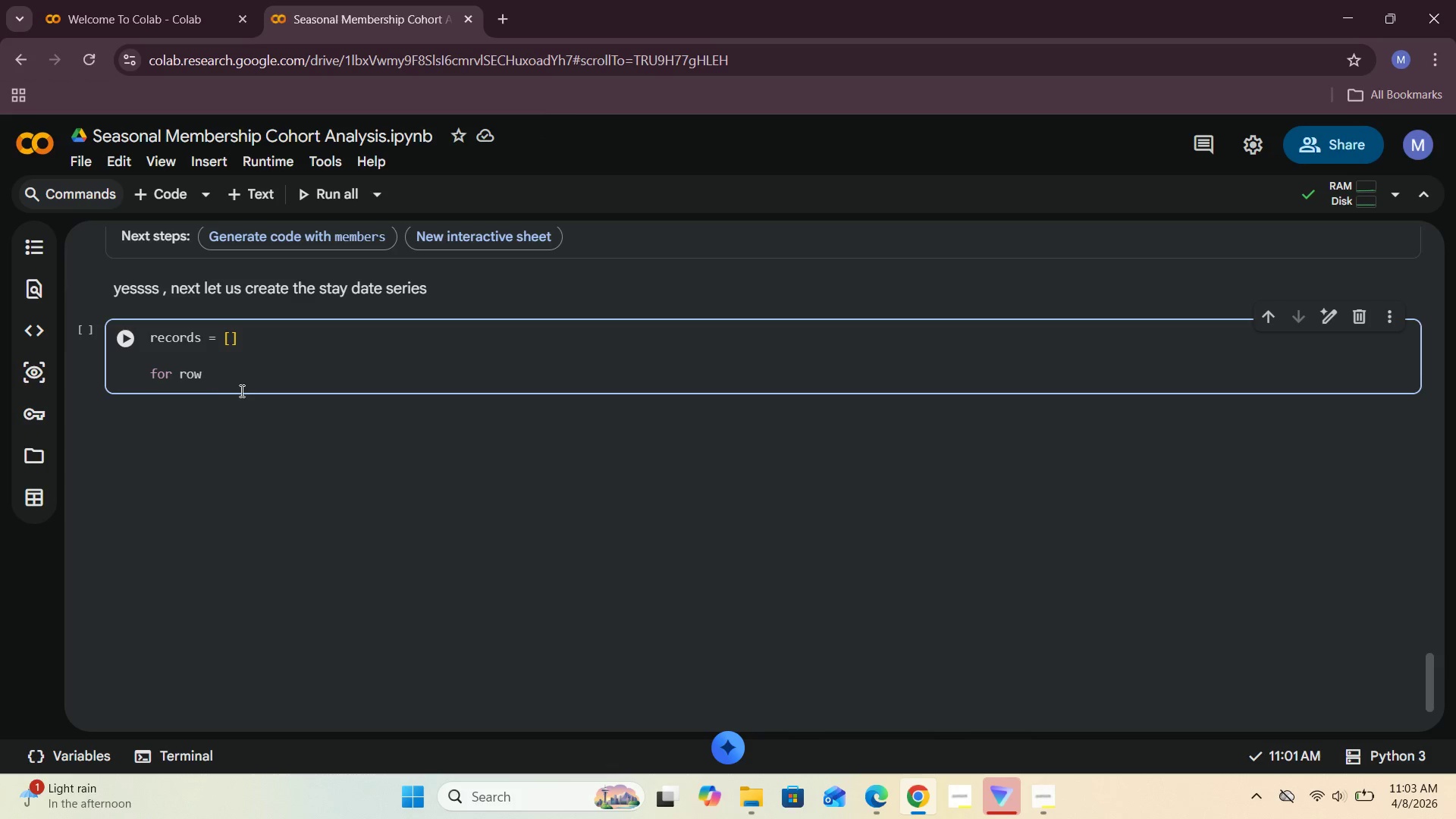 
left_click([237, 381])
 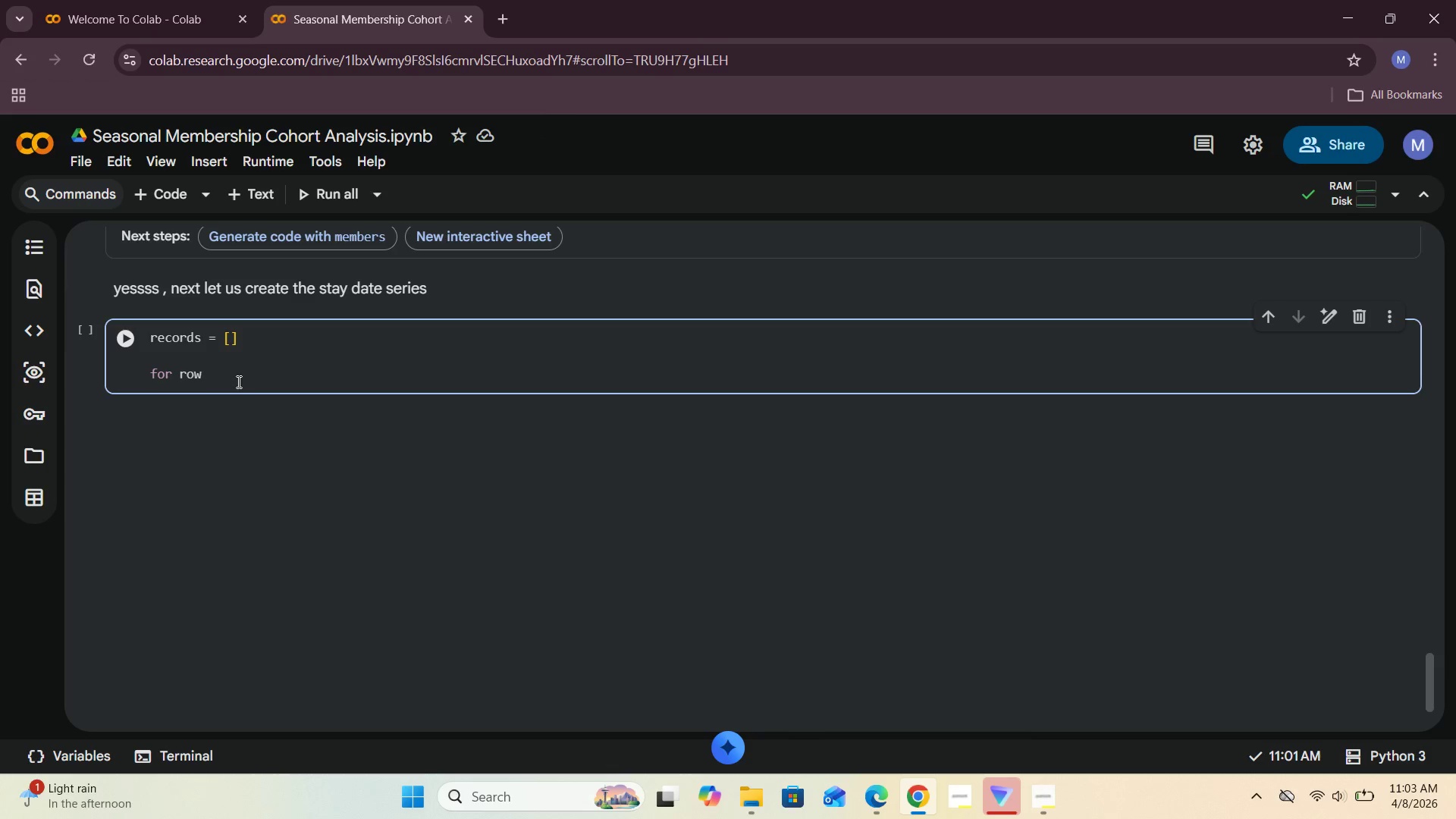 
hold_key(key=I, duration=0.41)
 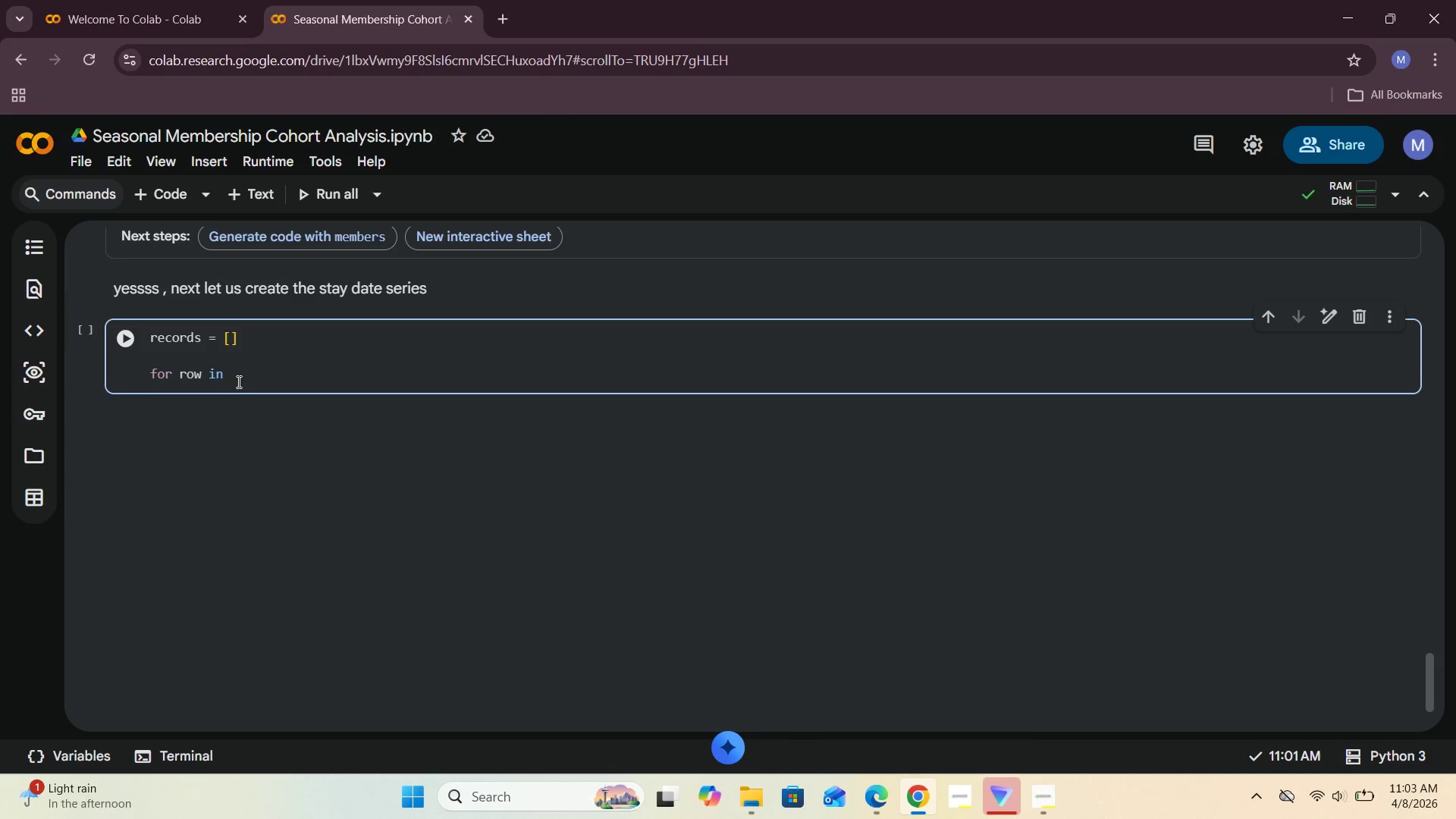 
hold_key(key=N, duration=0.31)
 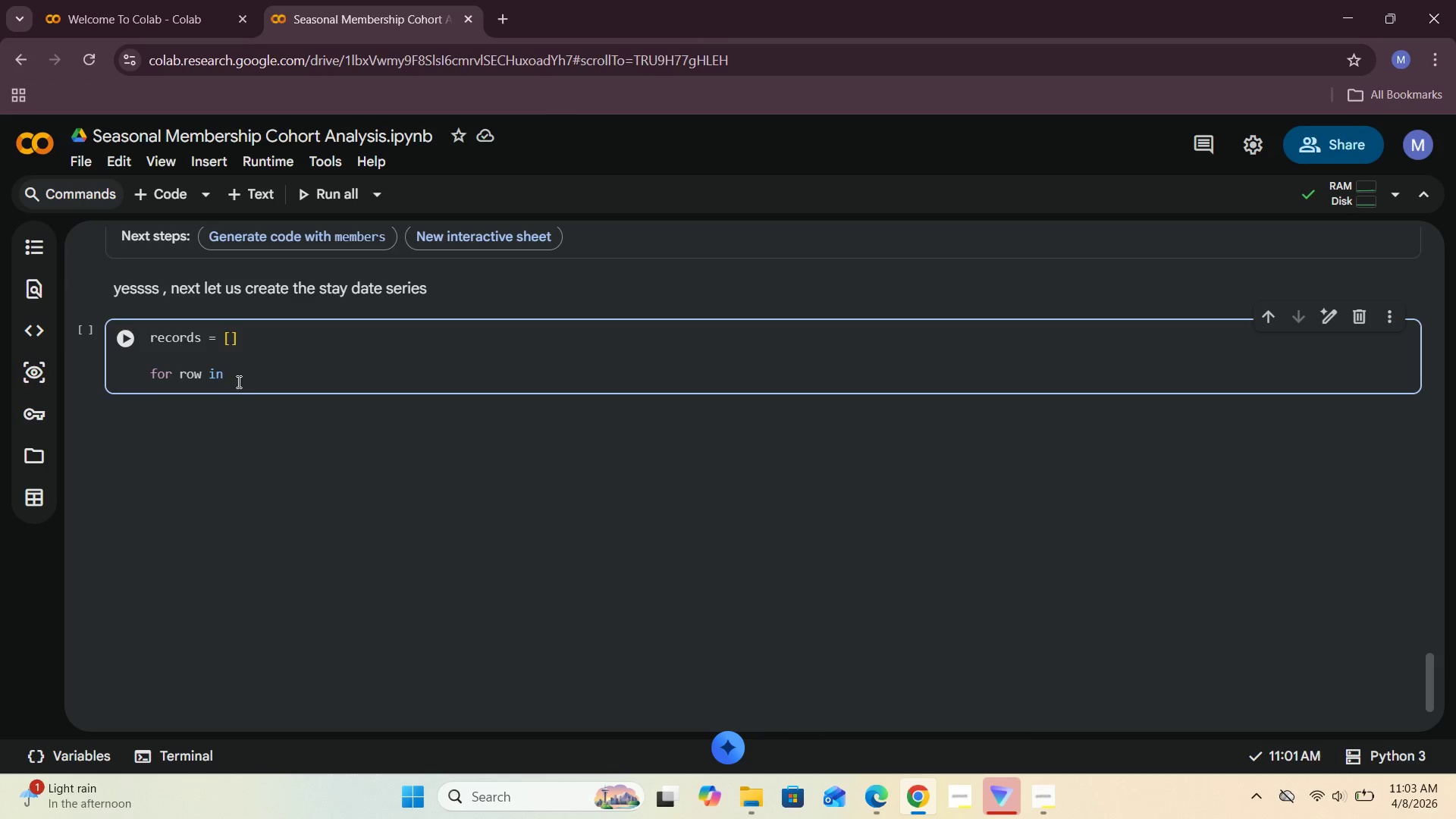 
type( members.itterrows)
key(Backspace)
key(Backspace)
key(Backspace)
key(Backspace)
key(Backspace)
key(Backspace)
key(Backspace)
type(te)
 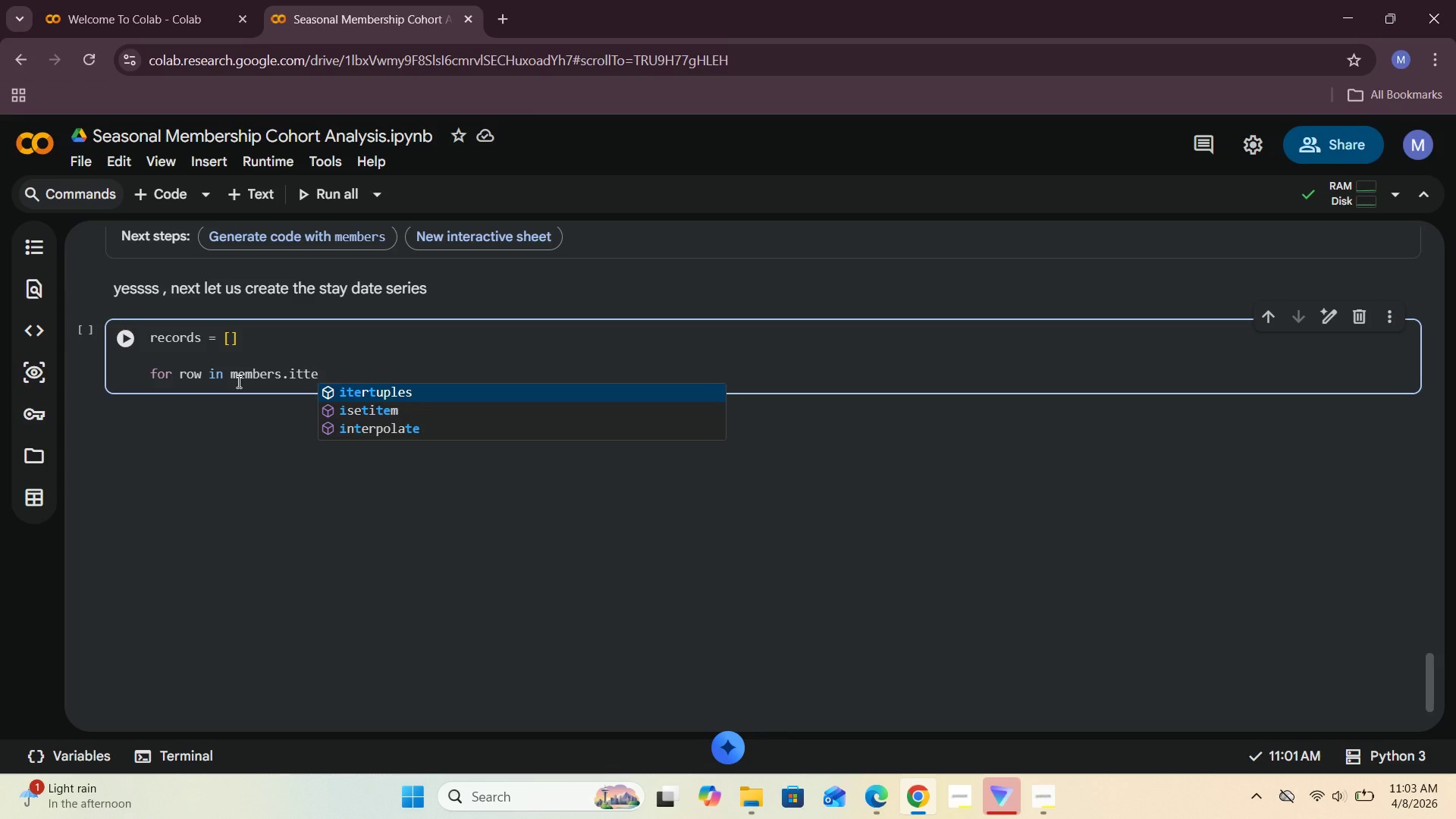 
type(r)
key(Backspace)
key(Backspace)
key(Backspace)
type(er)
 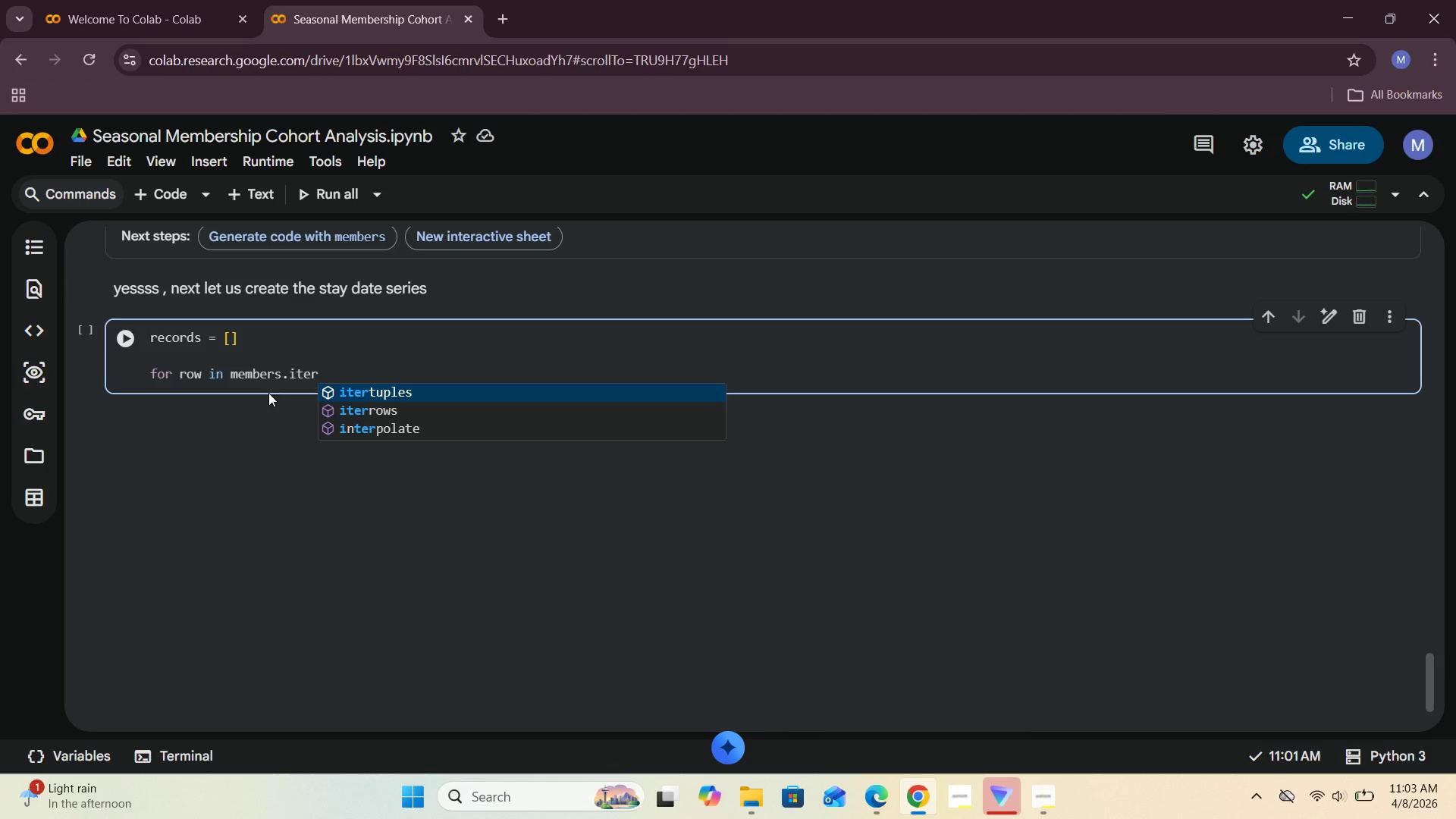 
left_click([368, 410])
 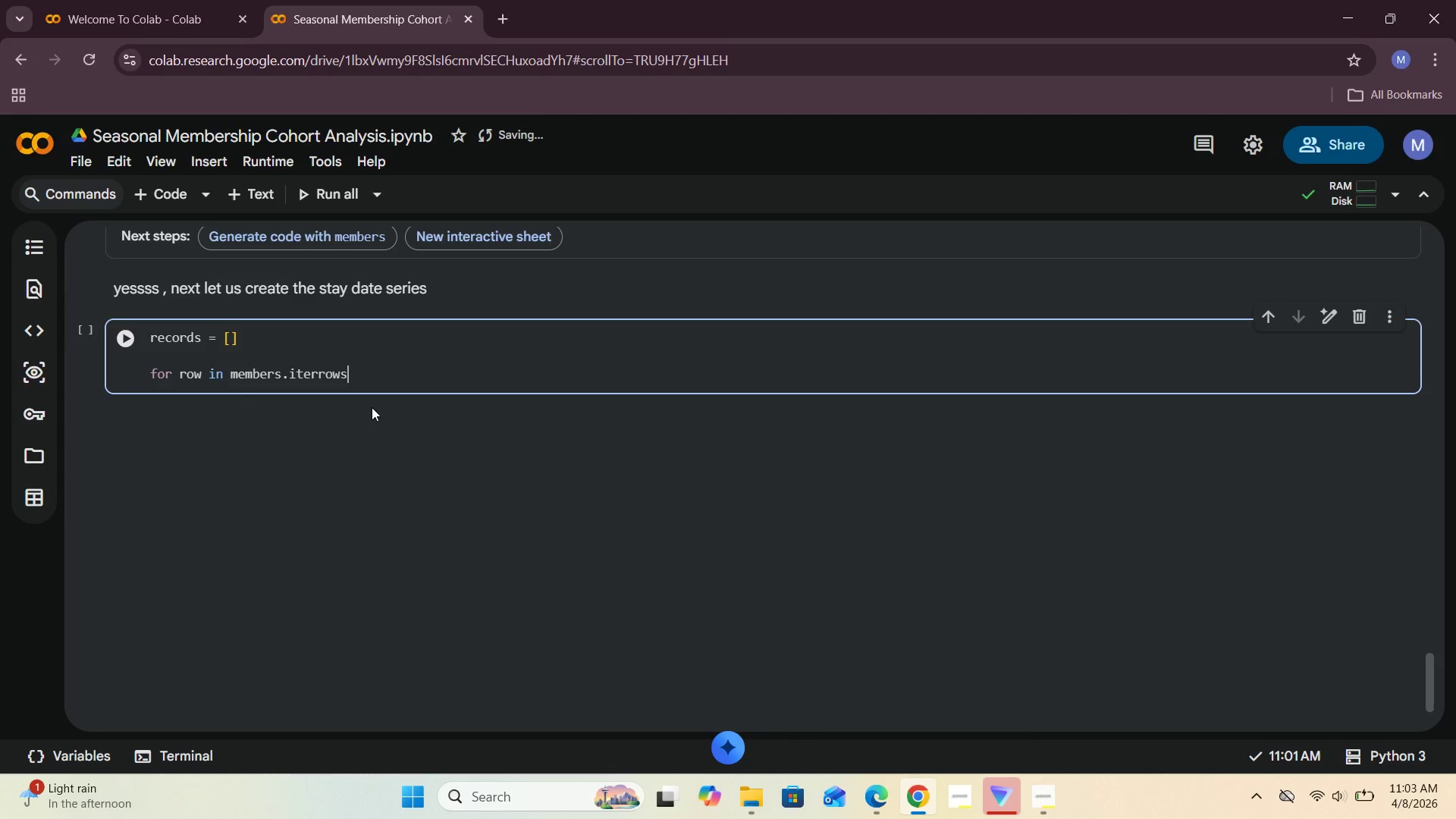 
key(Shift+9)
 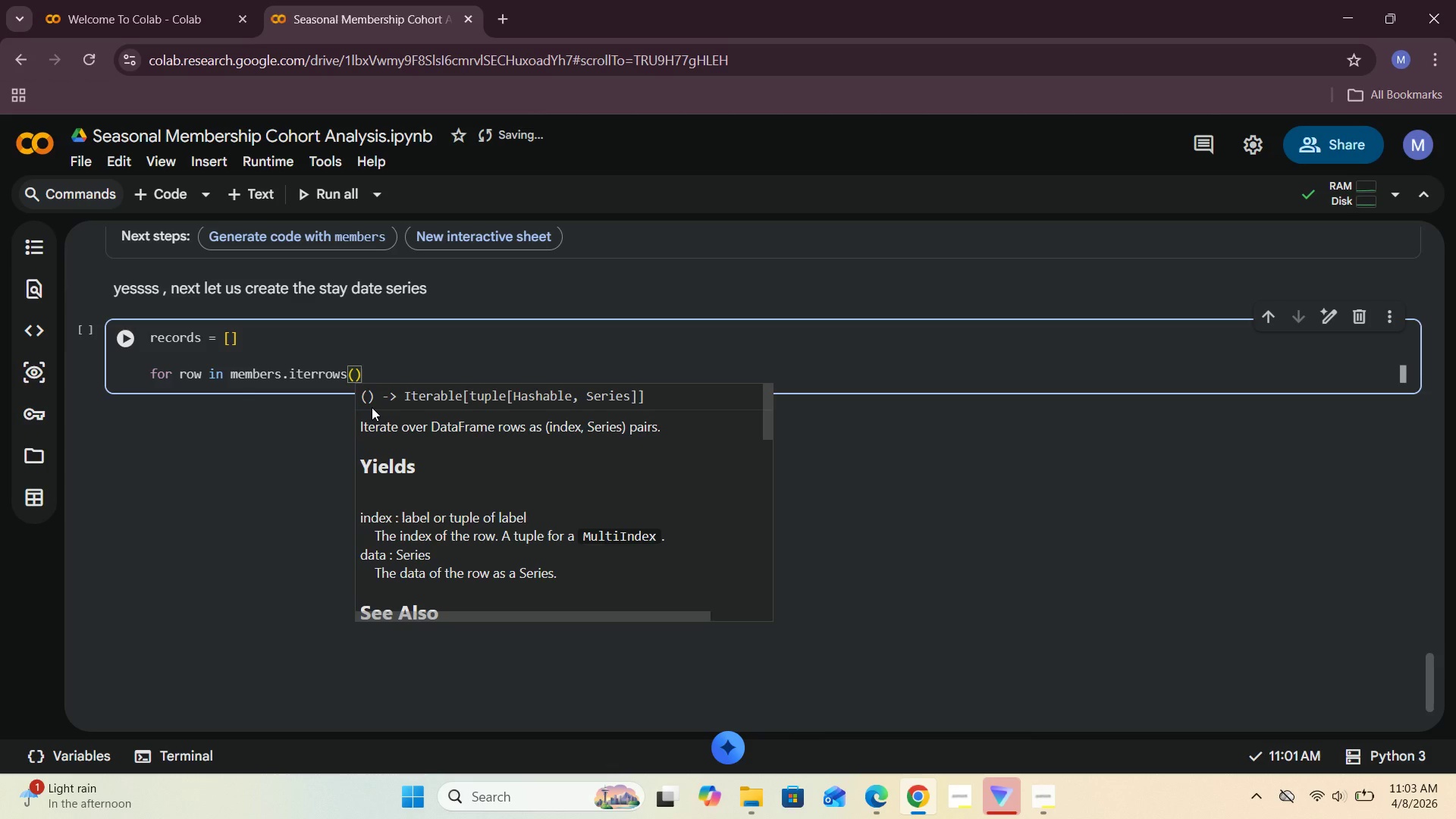 
key(ArrowRight)
 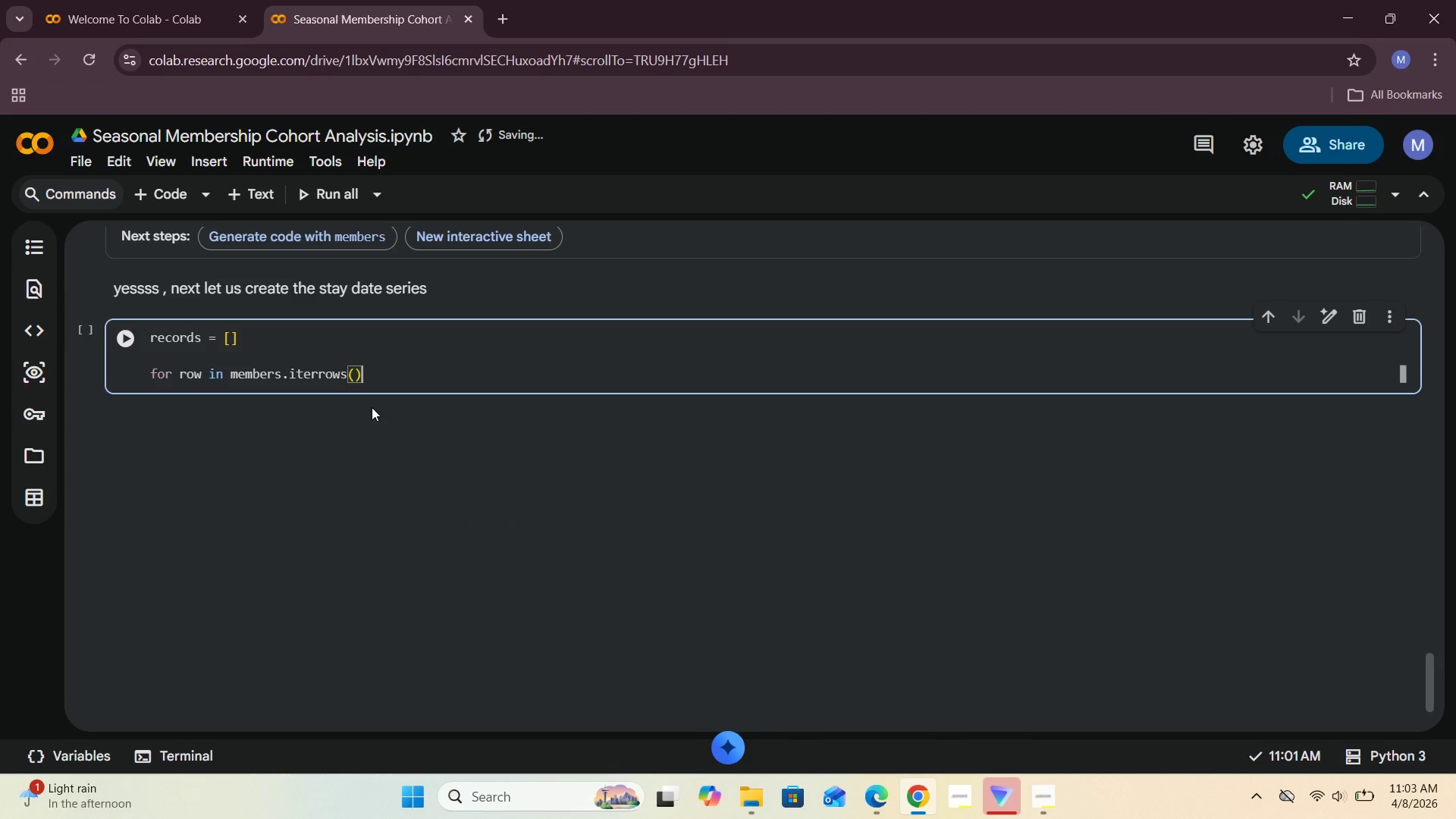 
key(Shift+Semicolon)
 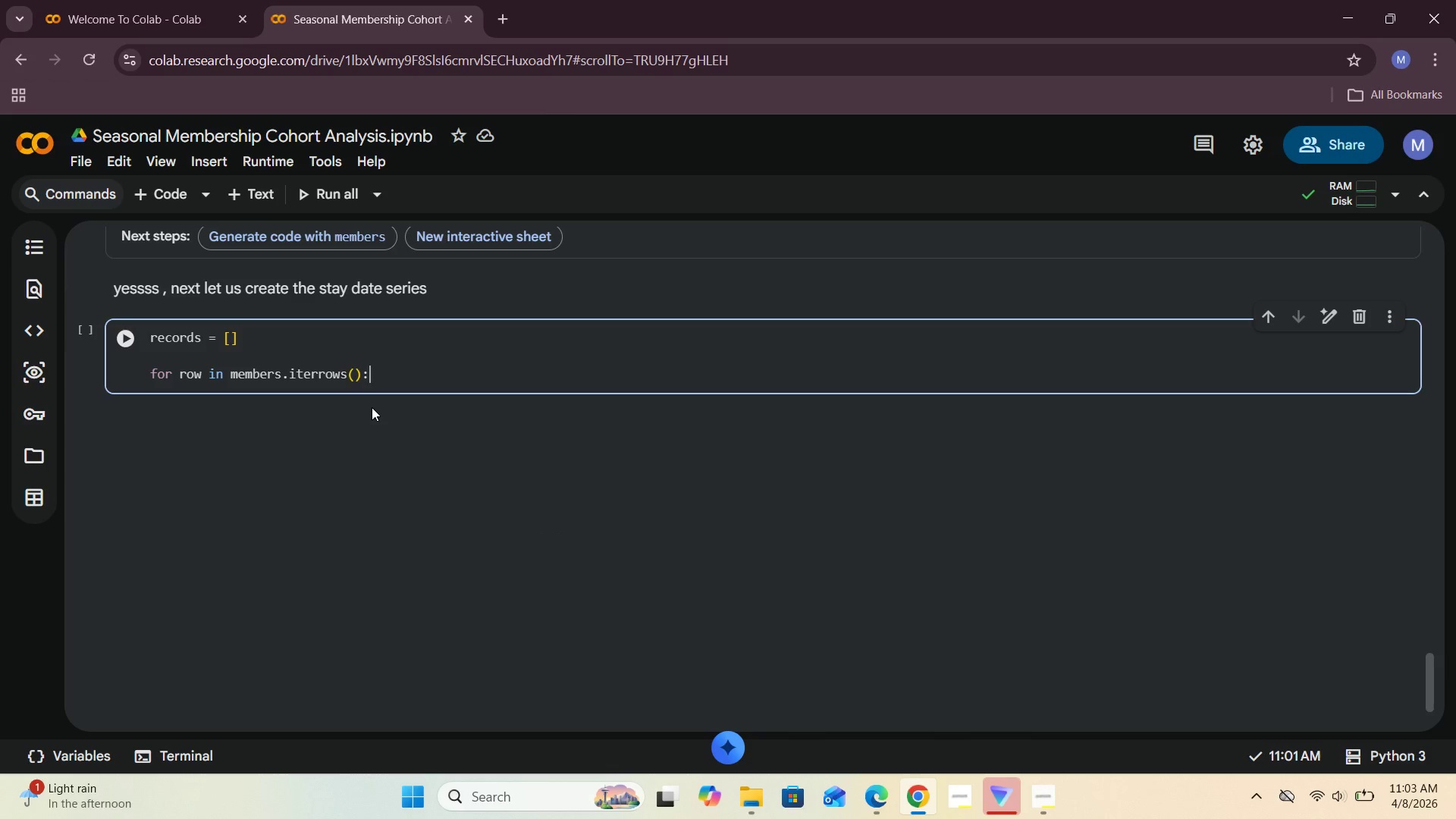 
key(Enter)
 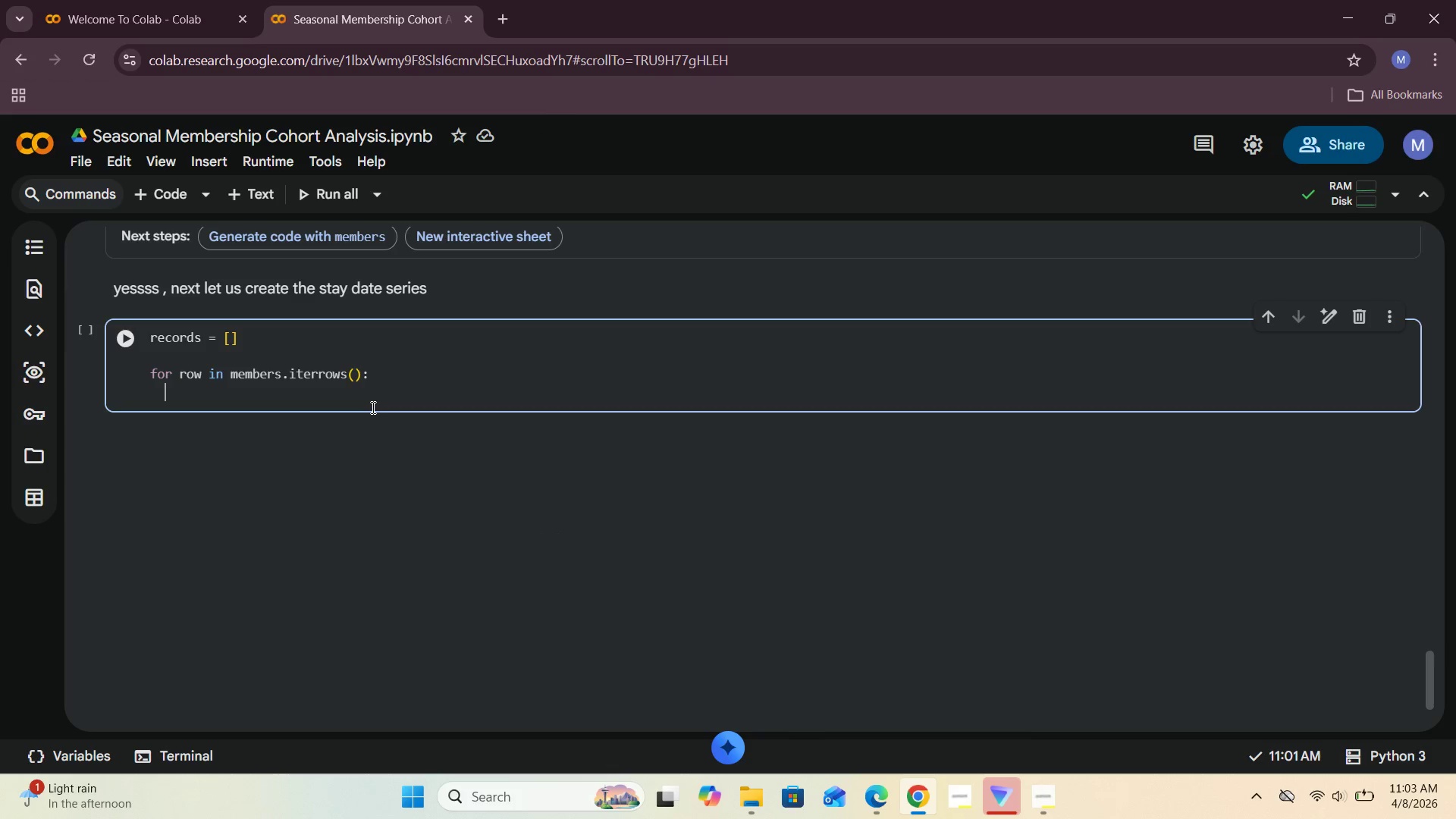 
type(row["member_id)
 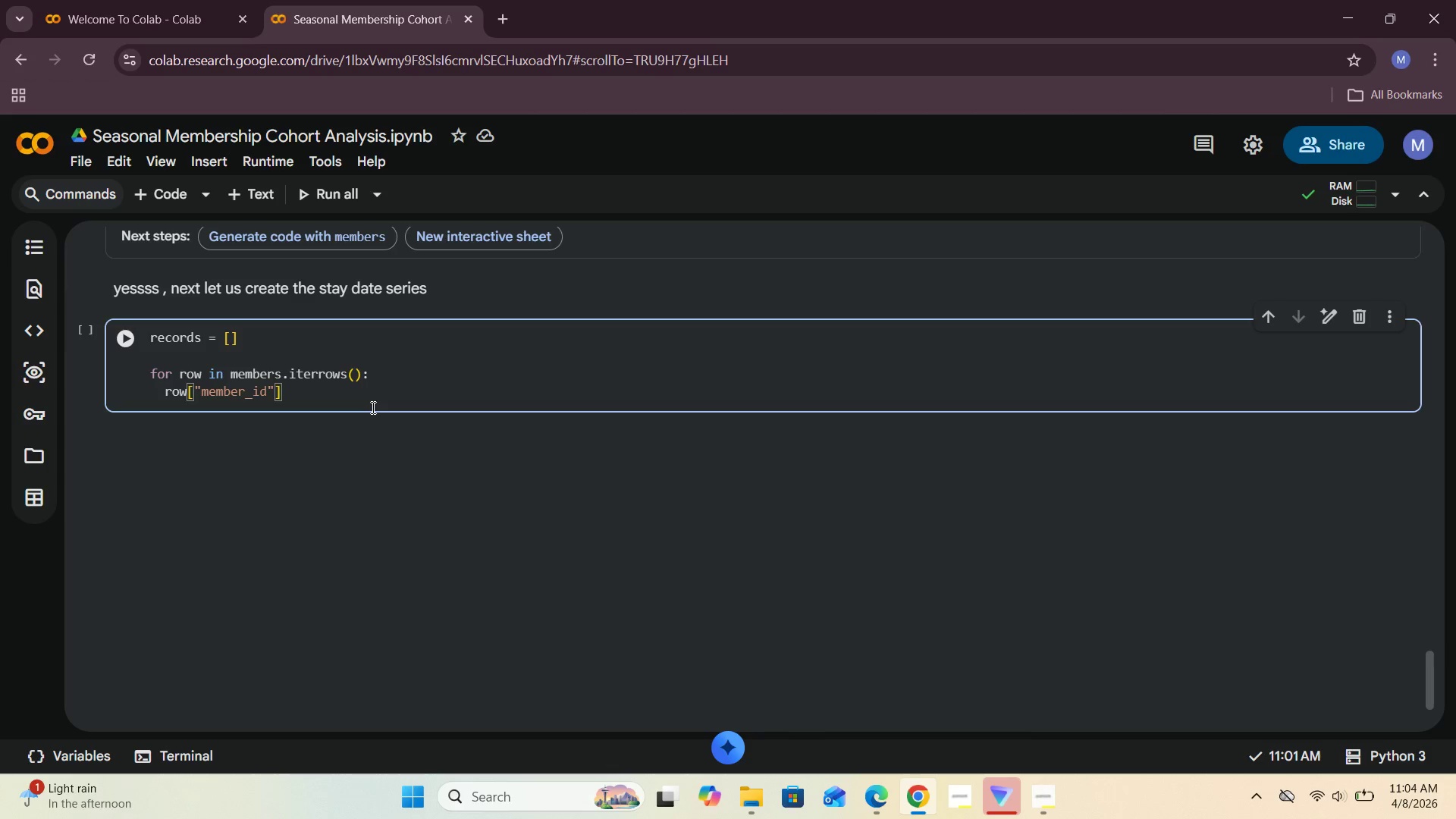 
key(ArrowRight)
 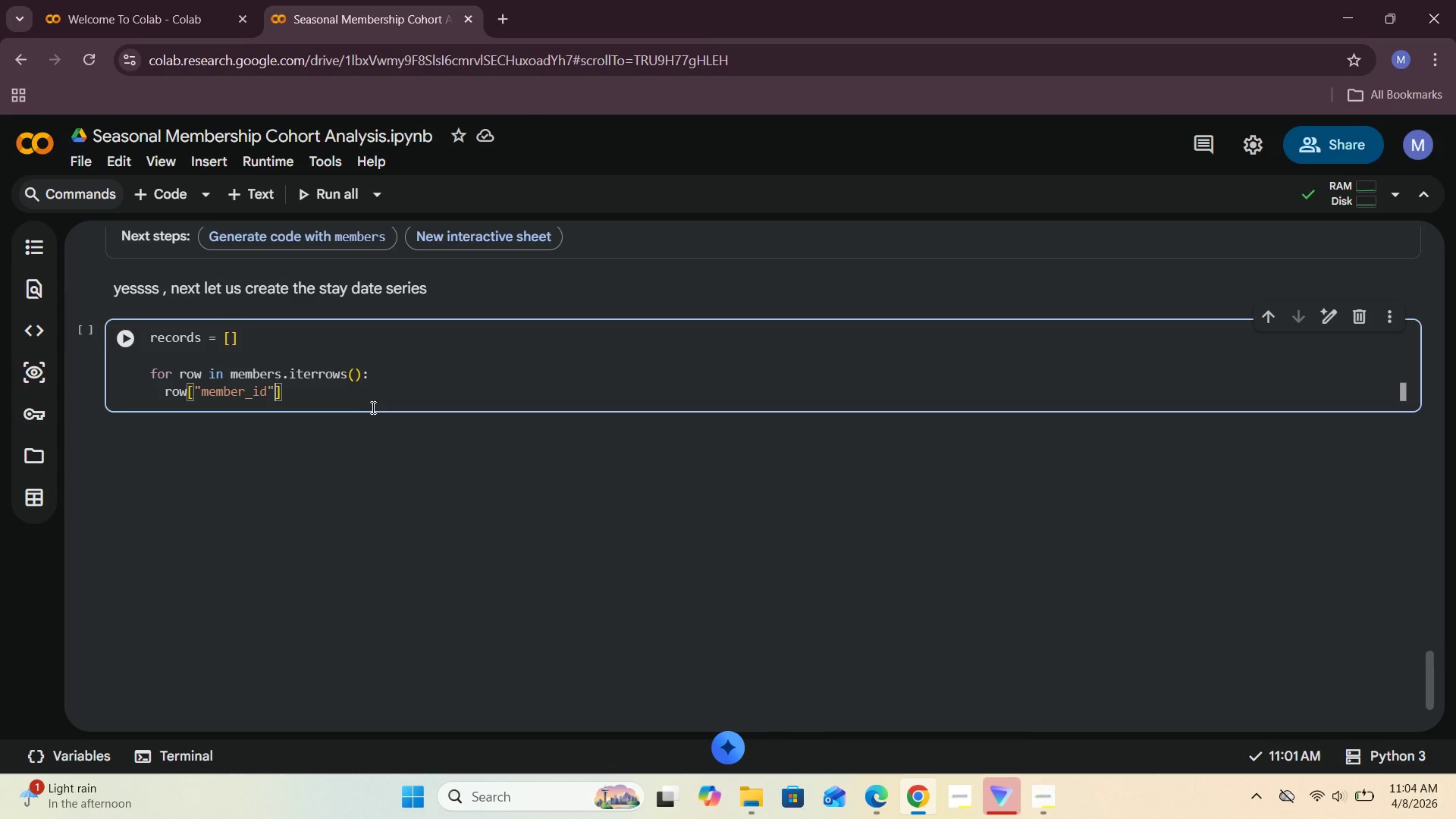 
key(ArrowRight)
 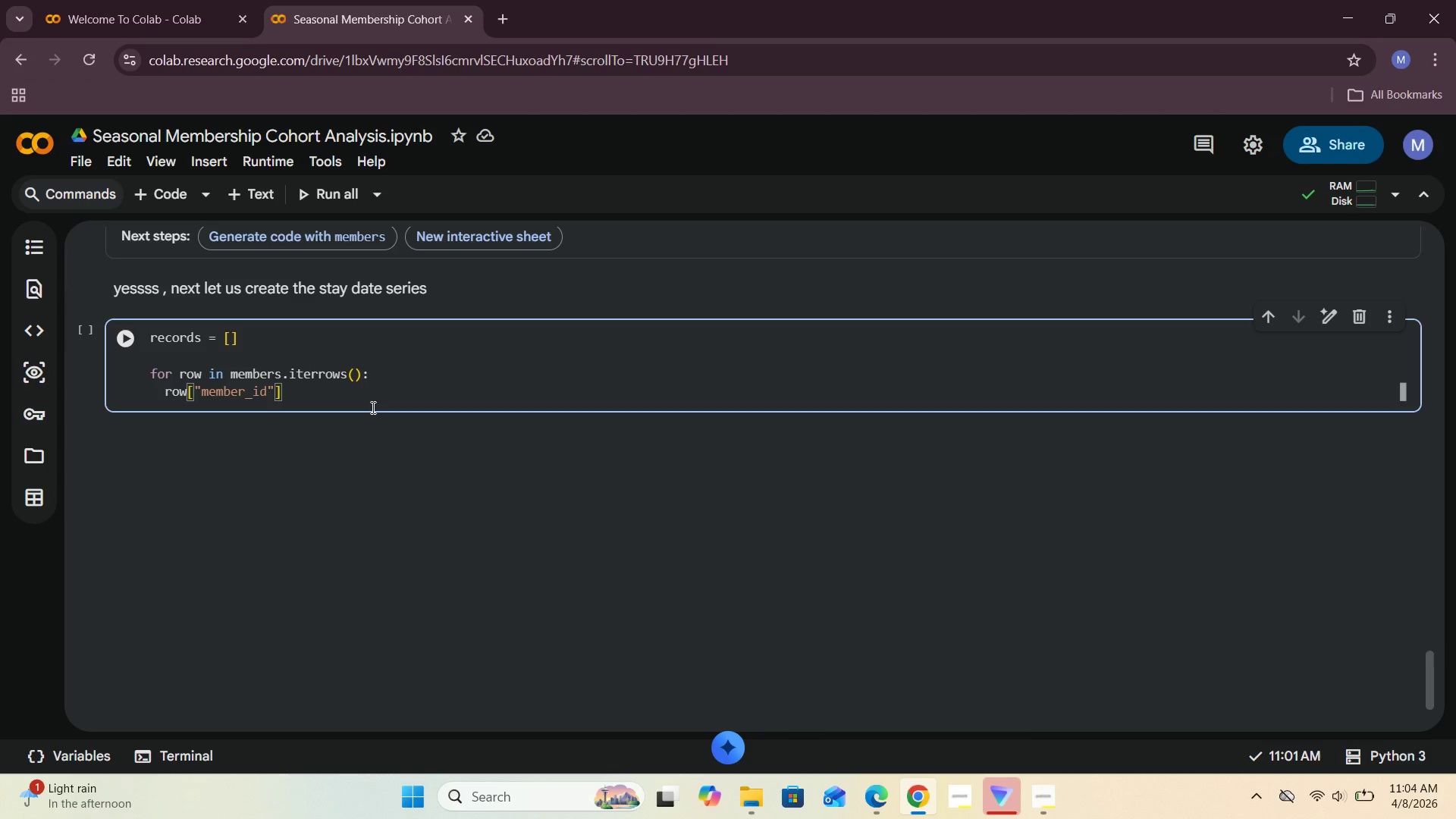 
key(Enter)
 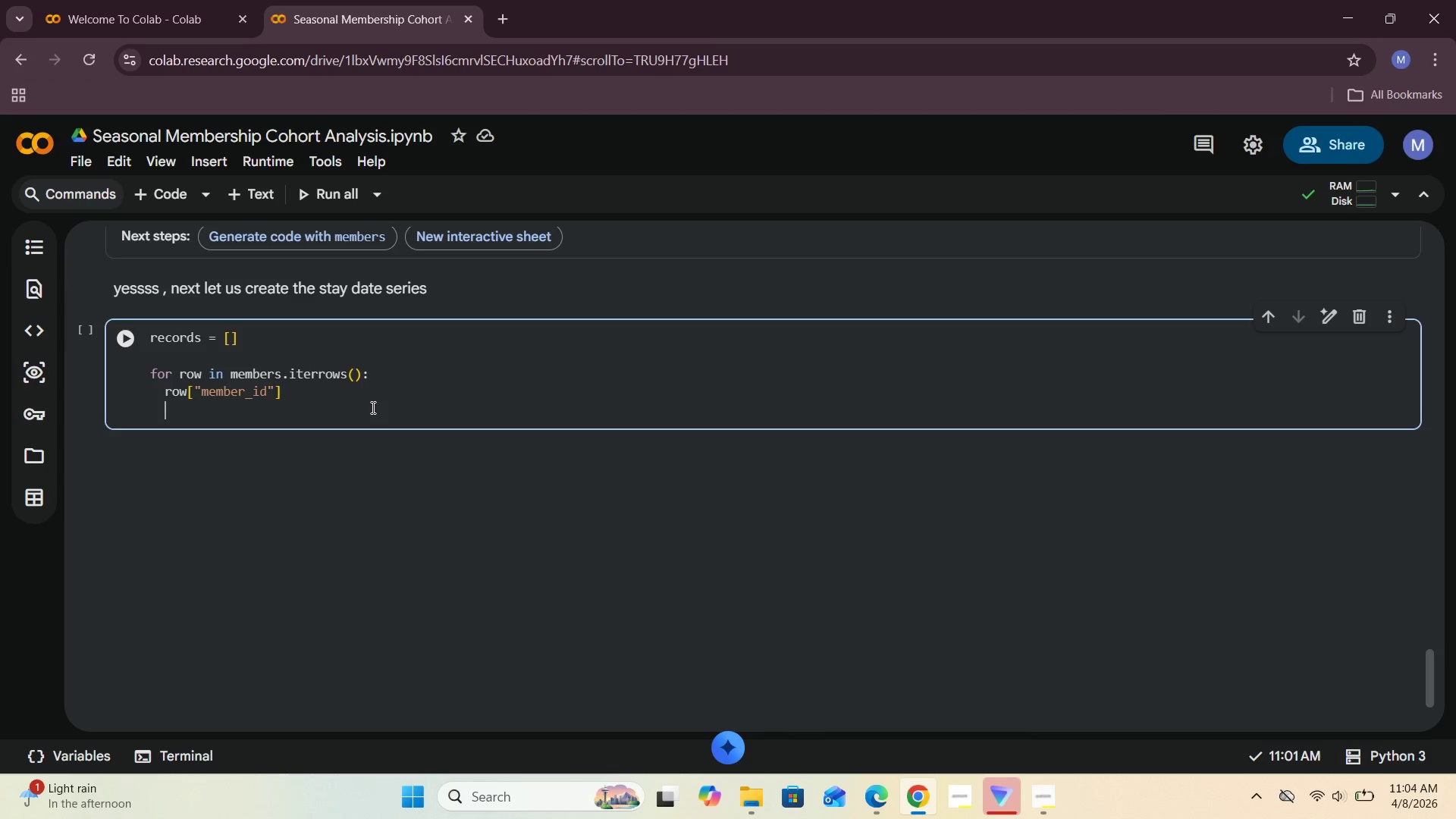 
type(row[')
key(Backspace)
type("join )
key(Backspace)
type(_date)
 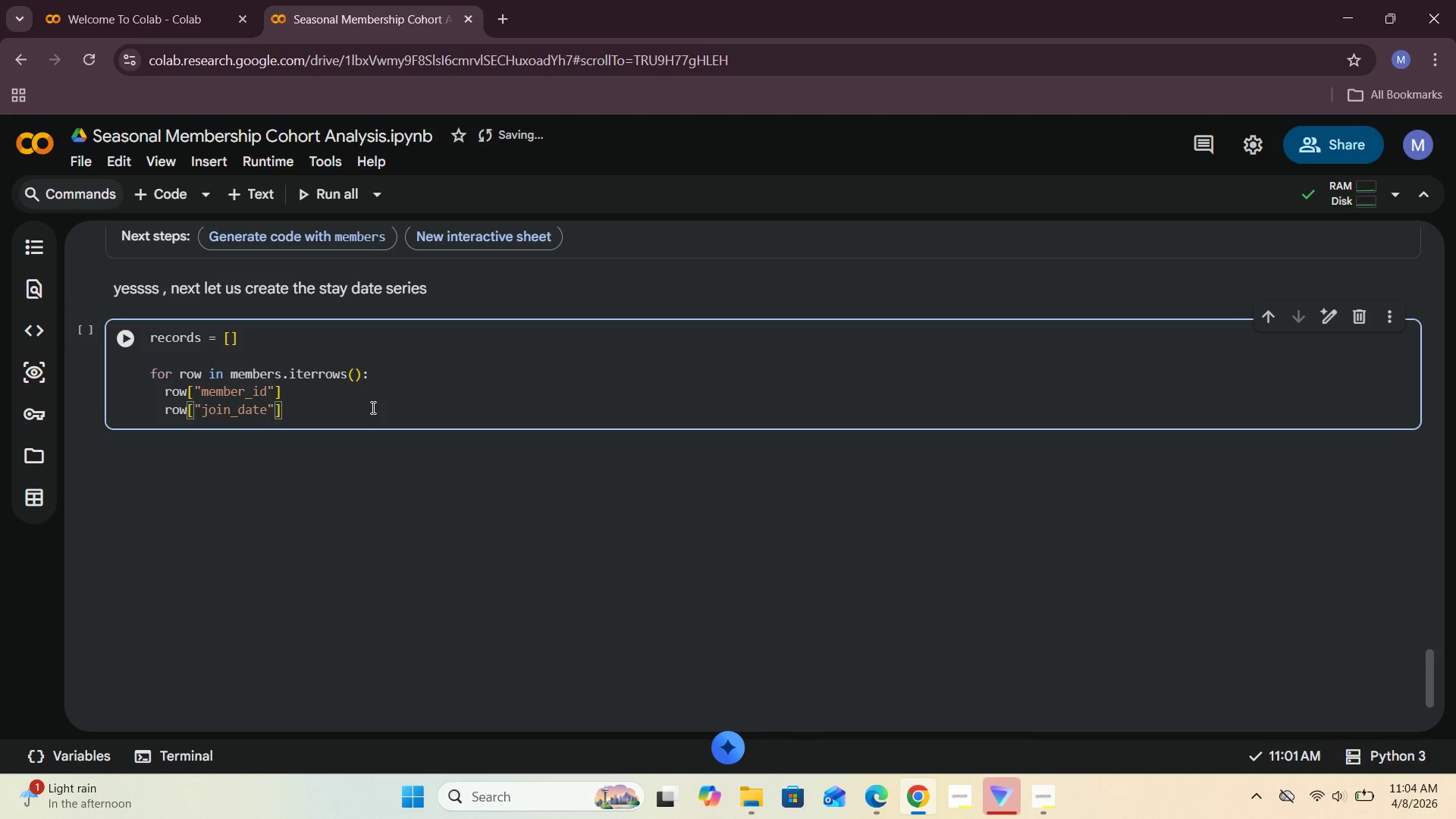 
left_click([207, 394])
 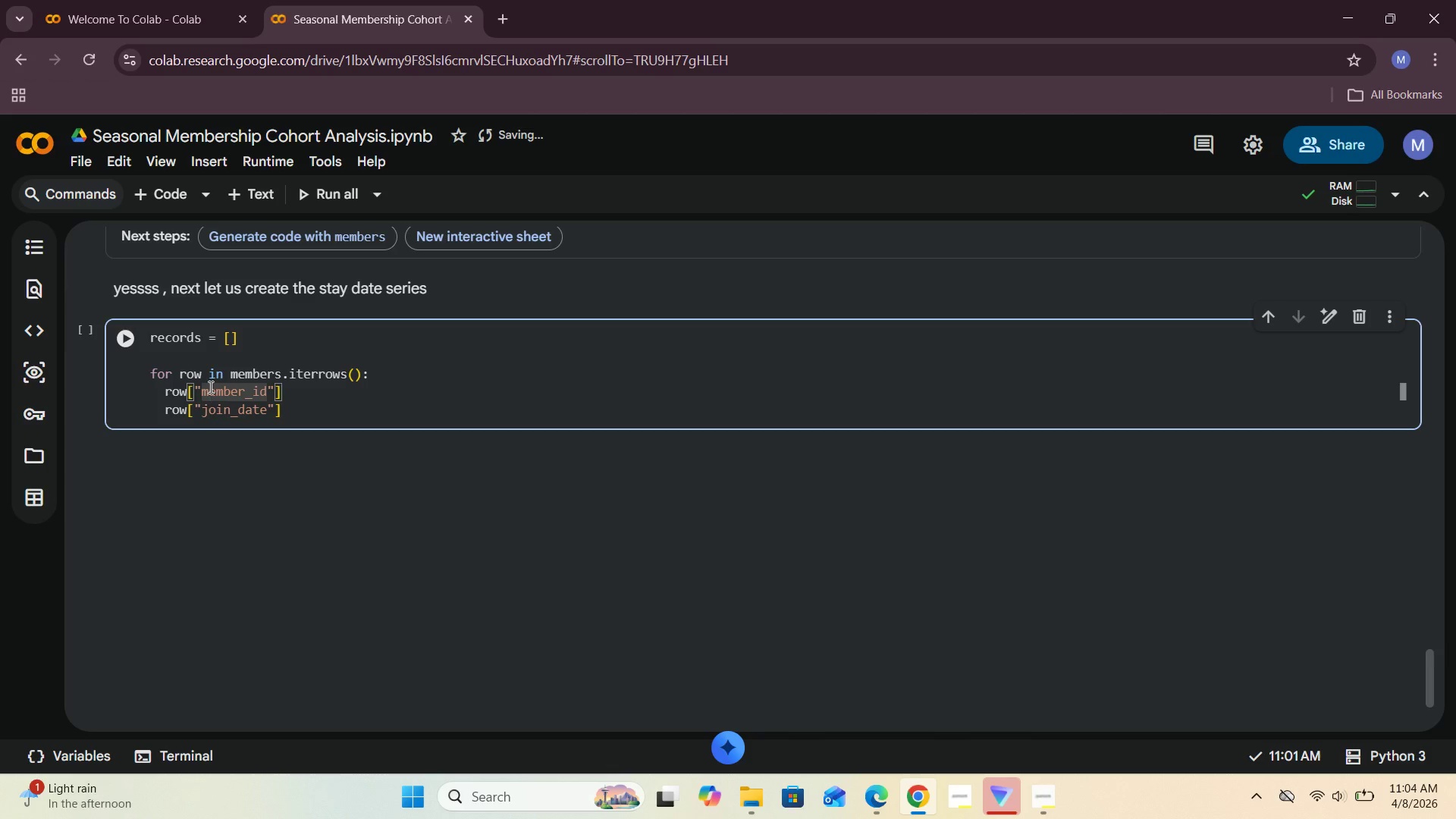 
key(Backspace)
 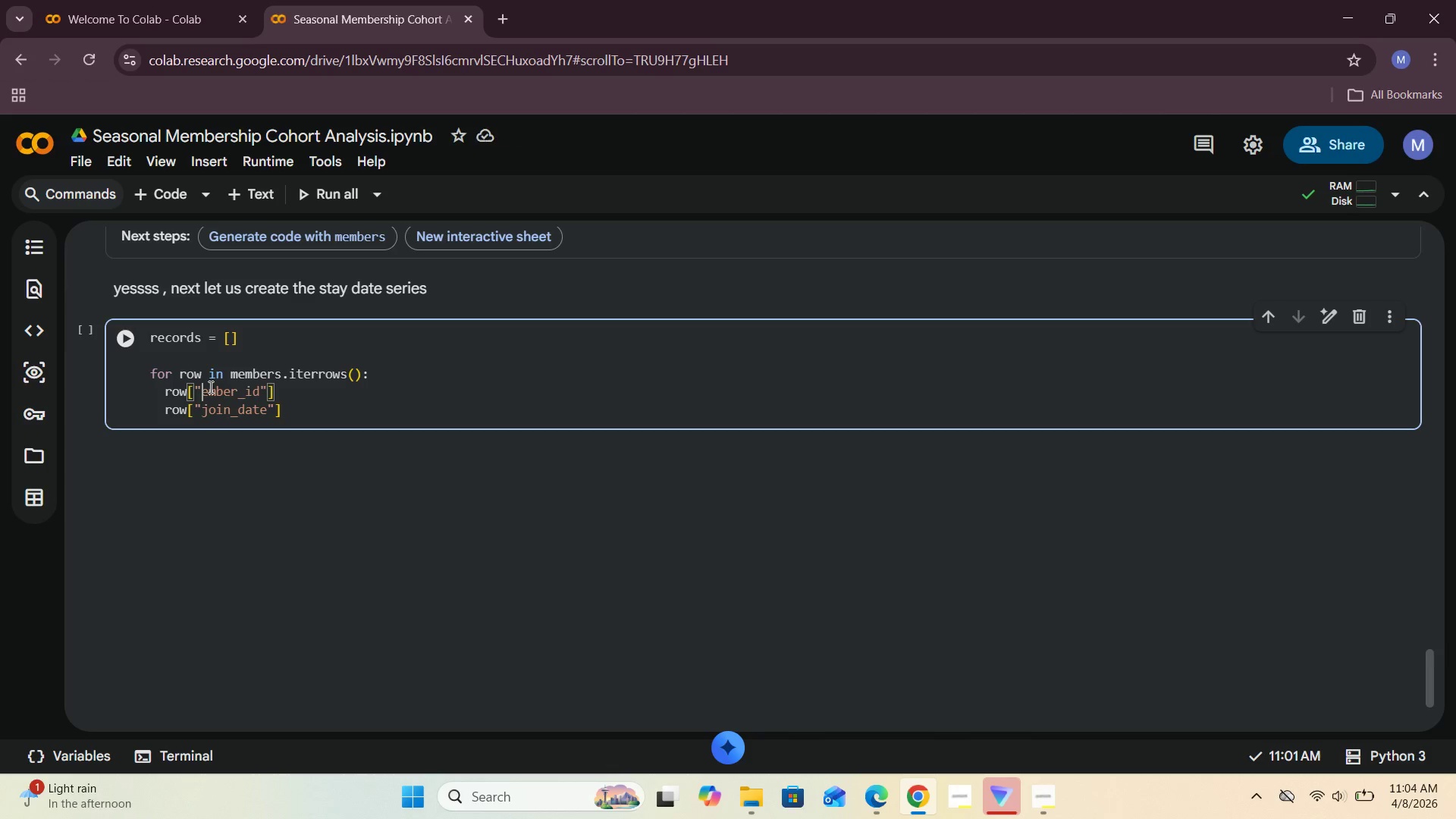 
key(CapsLock)
 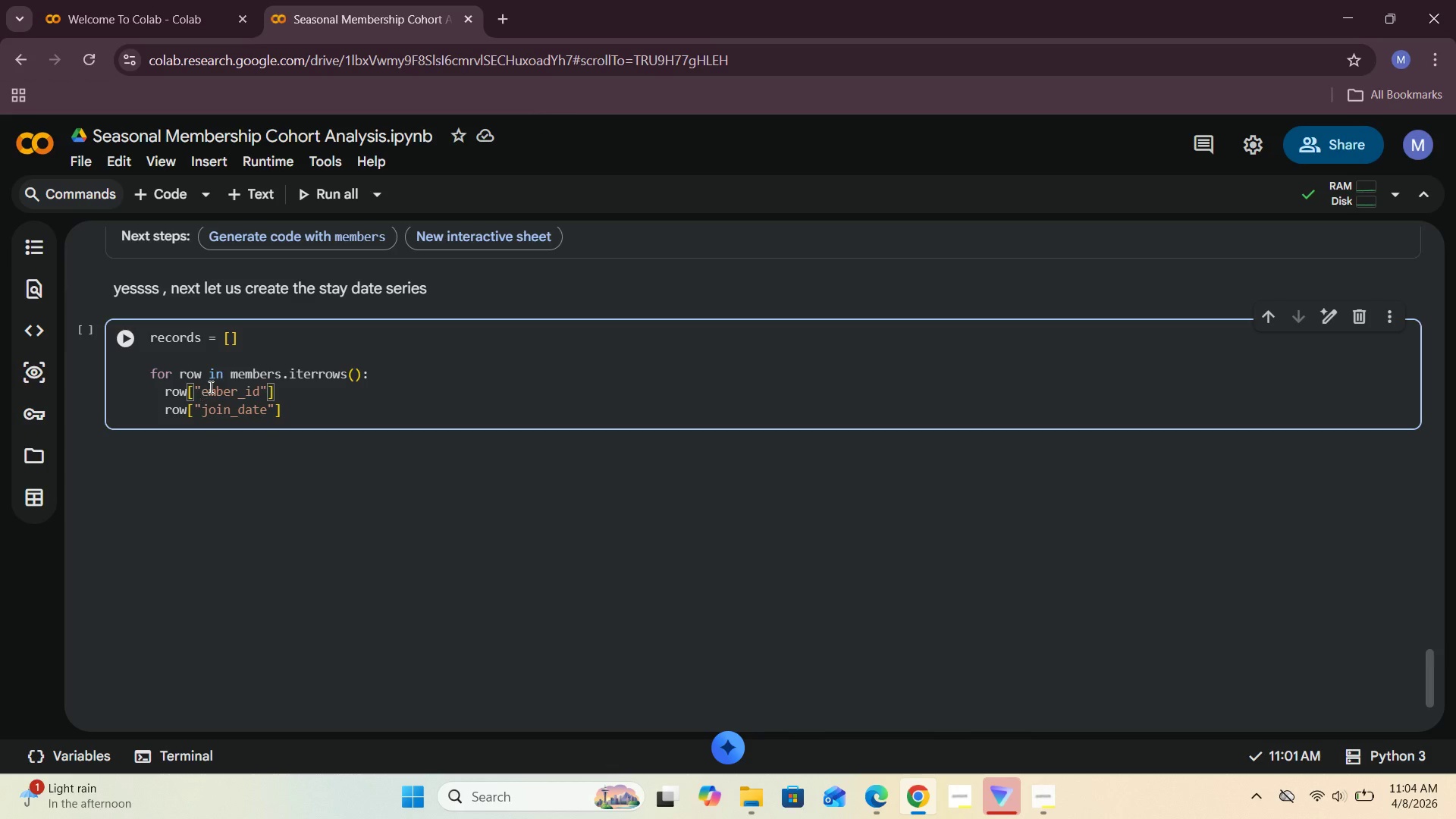 
key(M)
 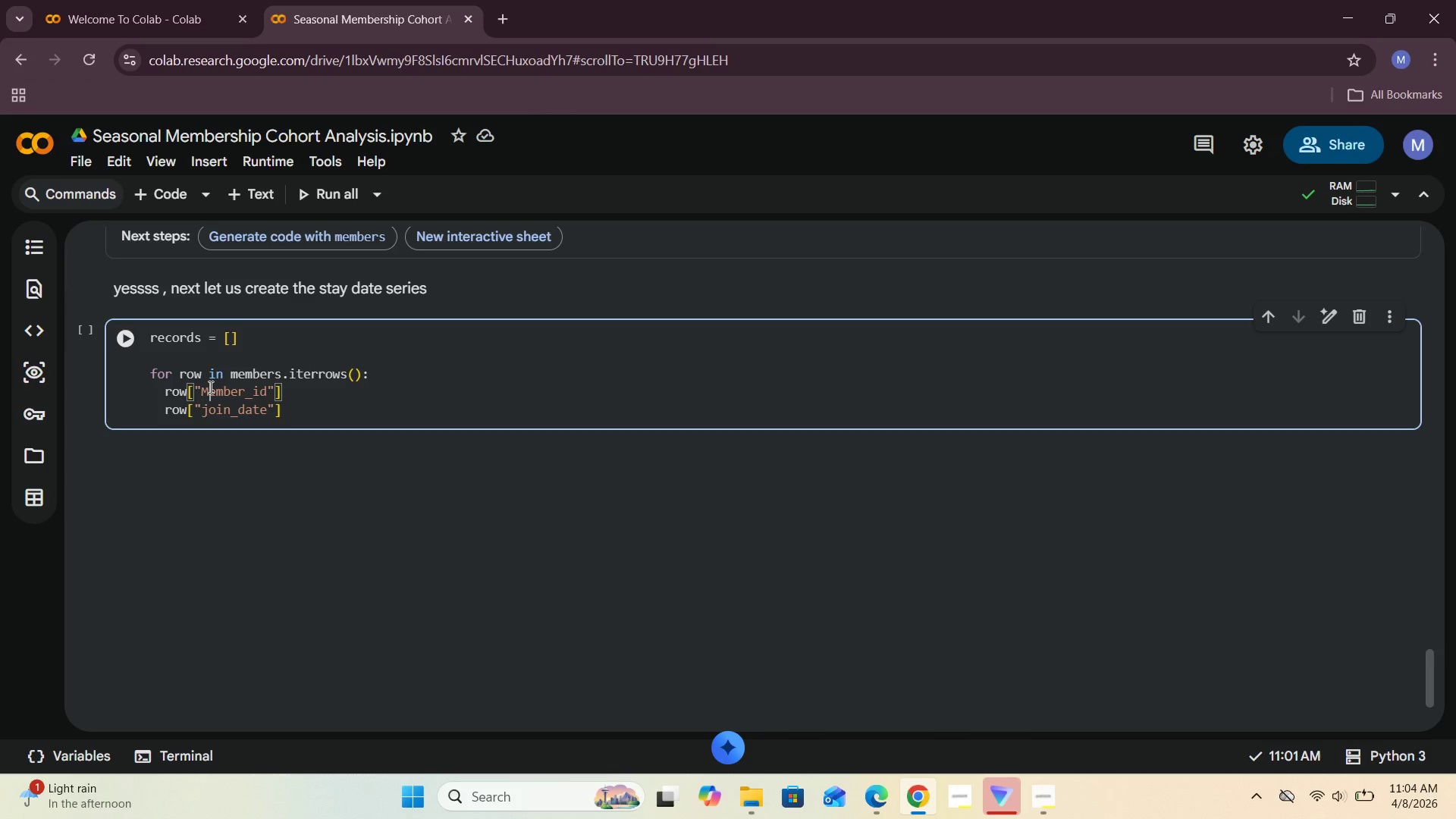 
key(CapsLock)
 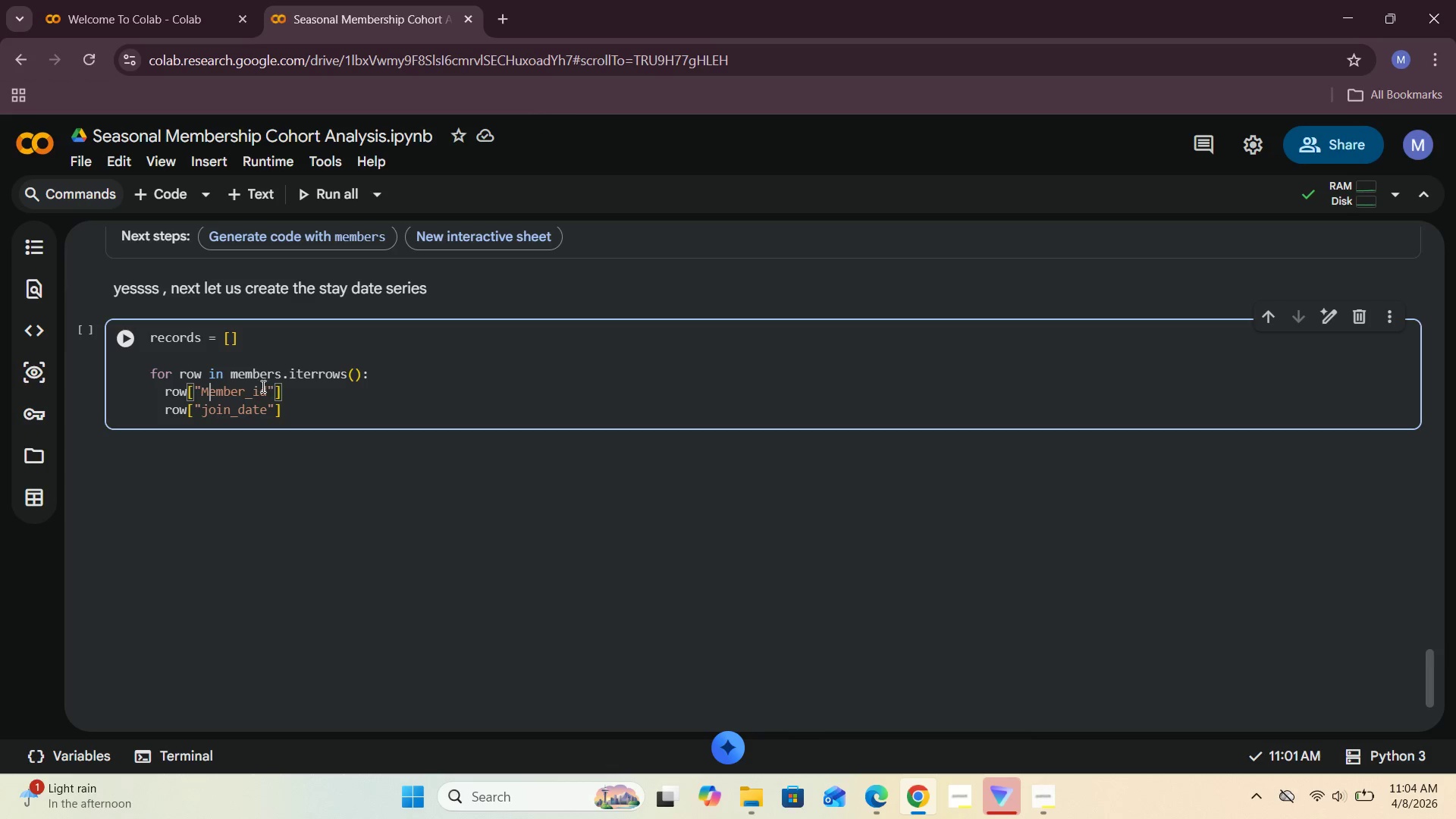 
left_click([261, 387])
 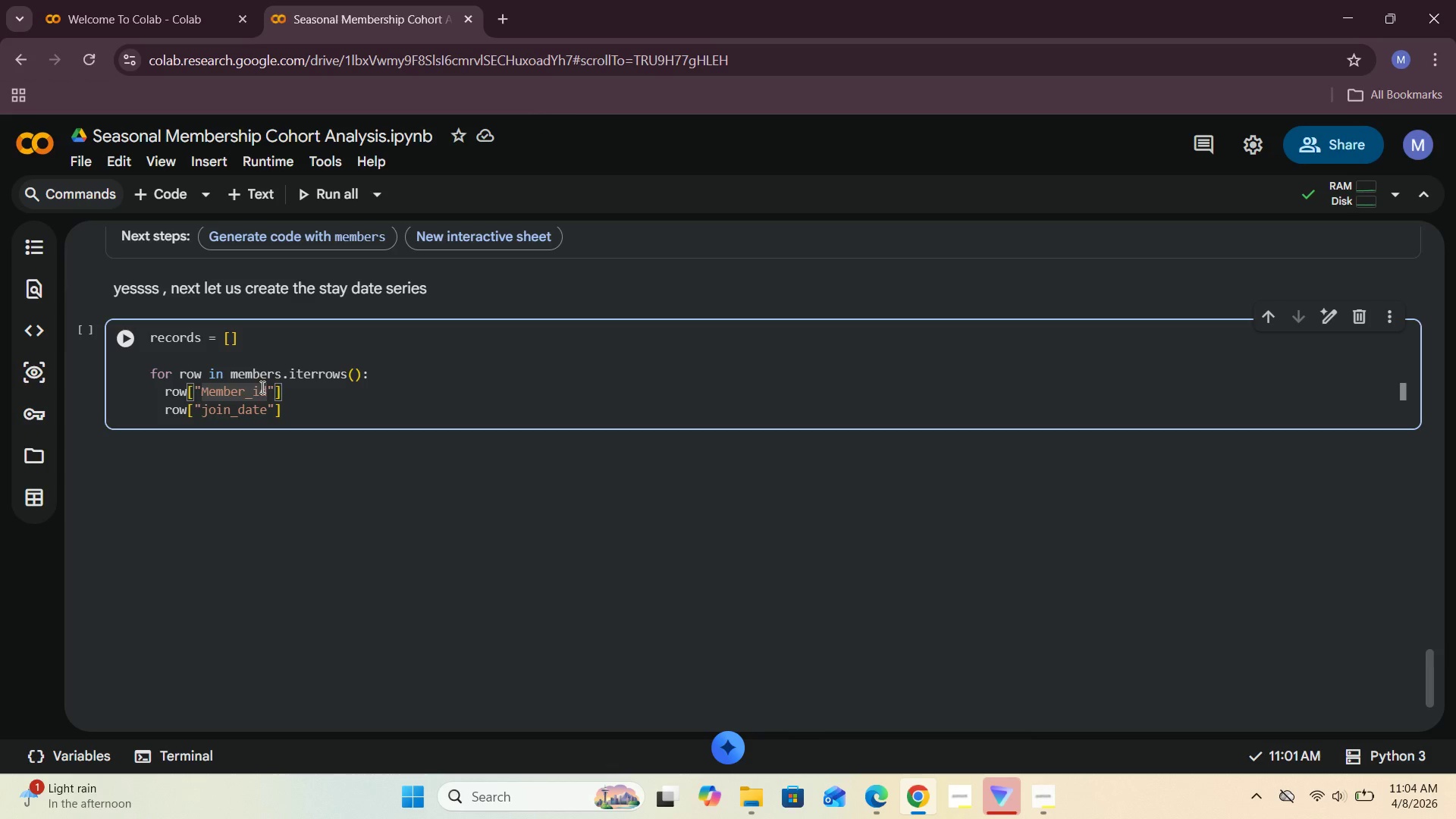 
key(Backspace)
 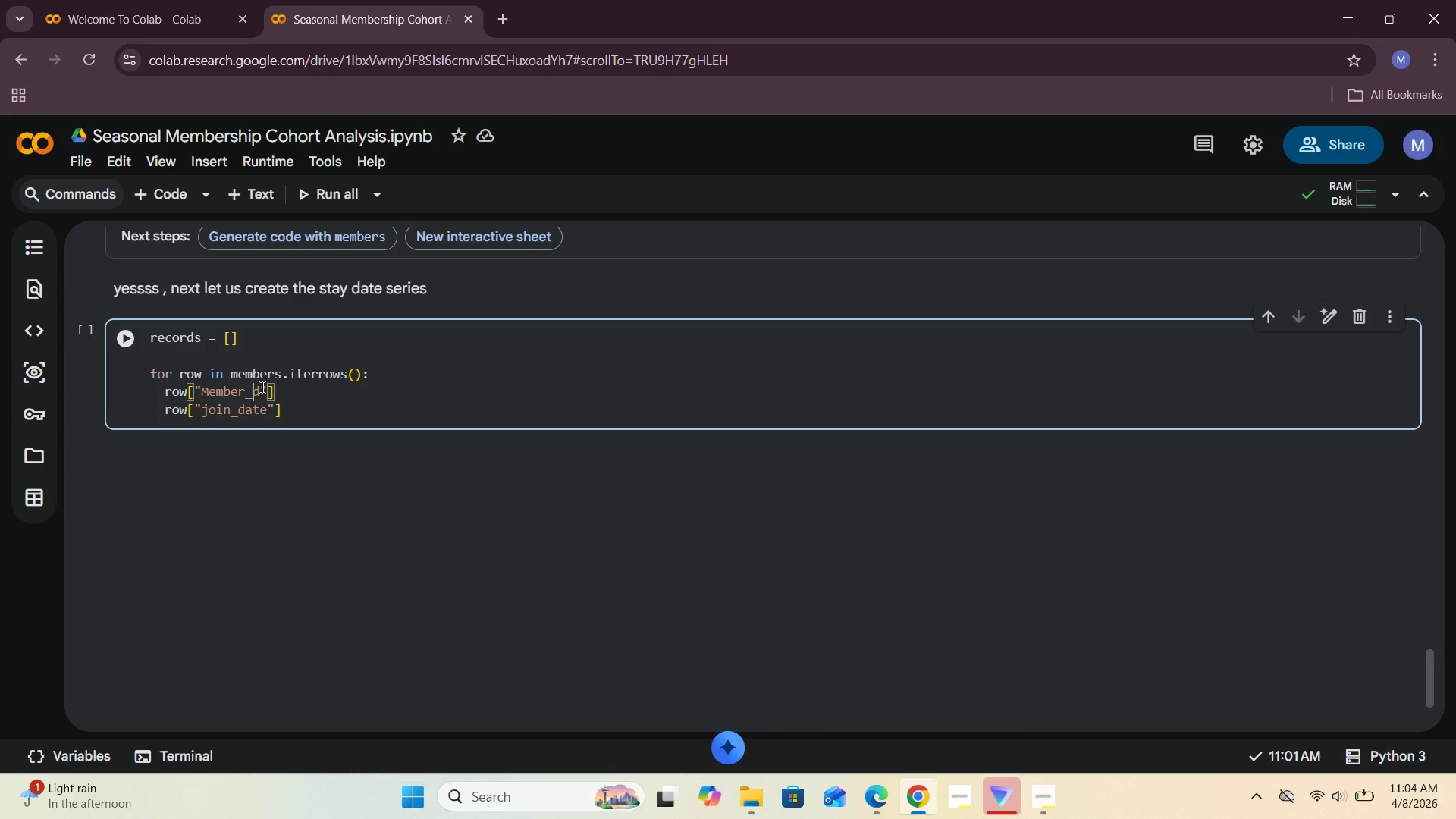 
key(CapsLock)
 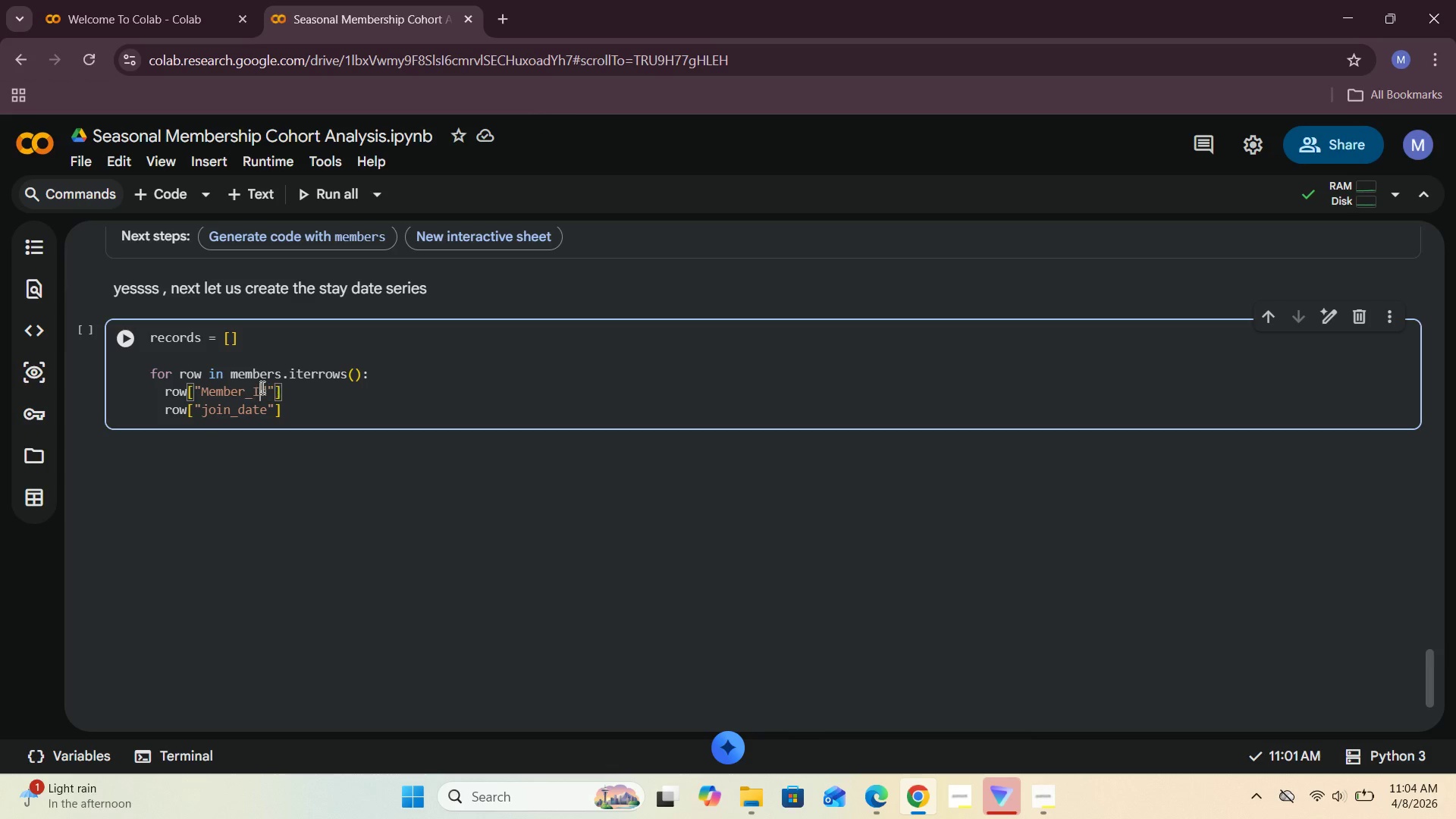 
key(I)
 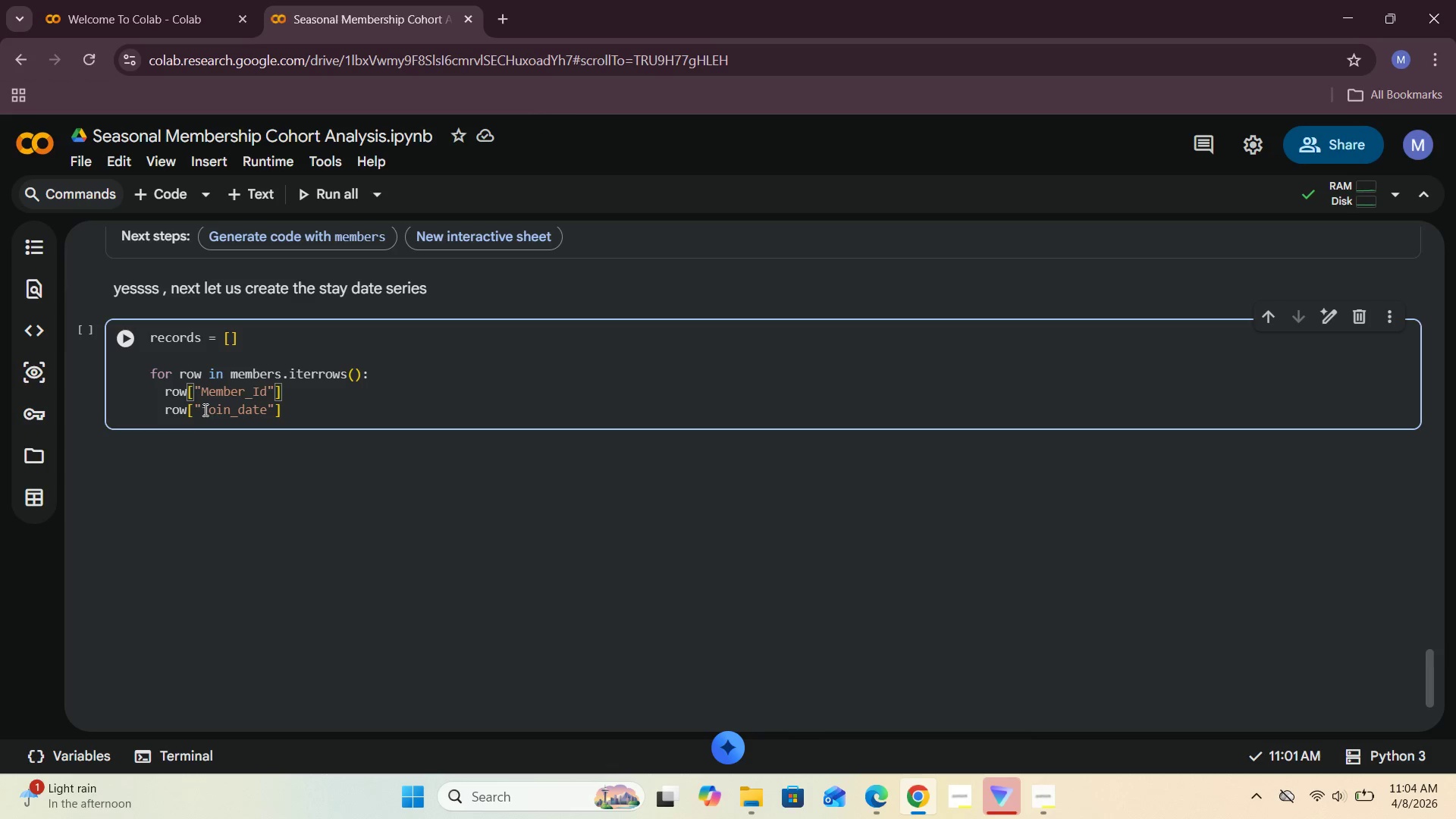 
left_click([208, 407])
 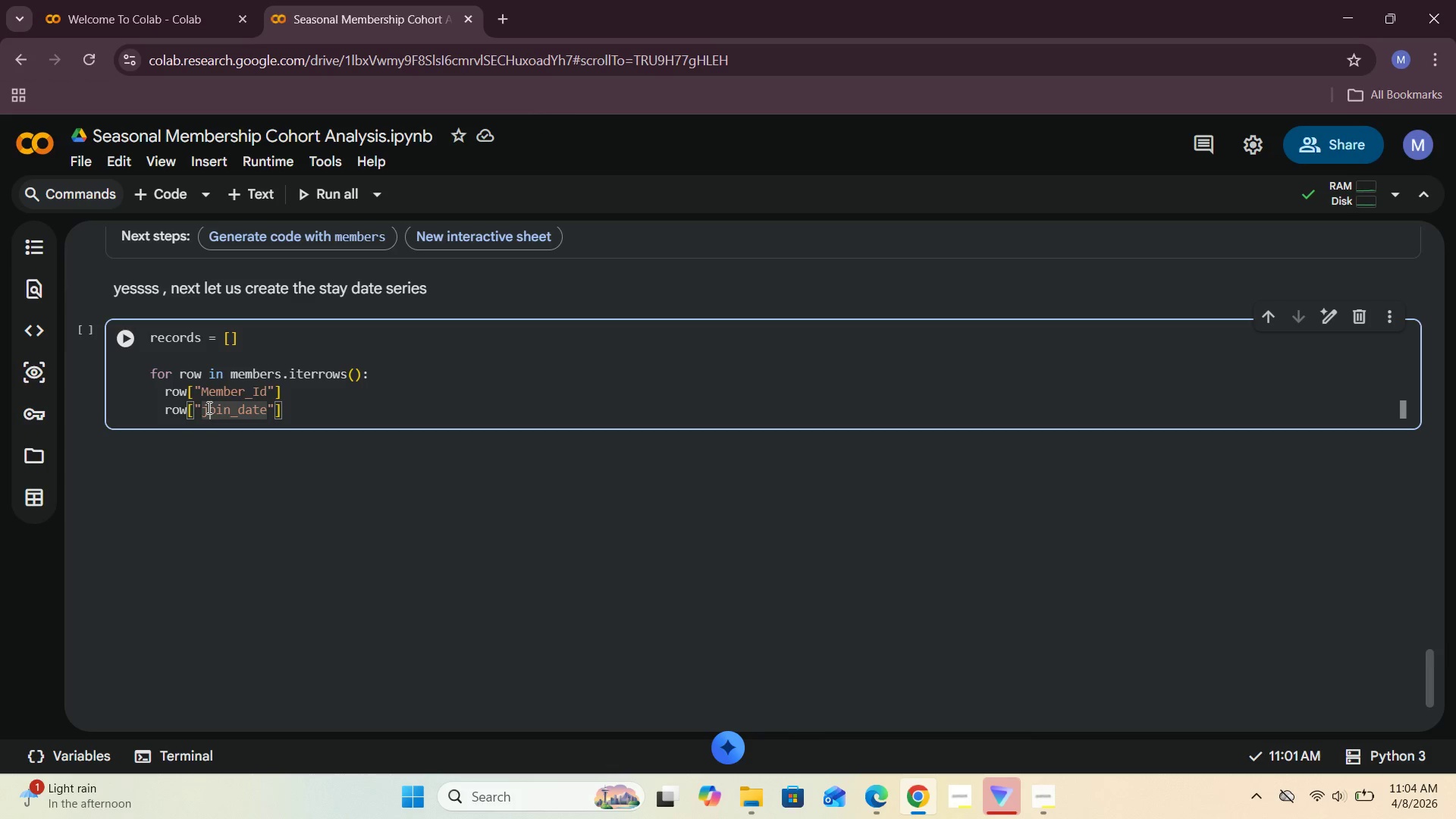 
key(Backspace)
 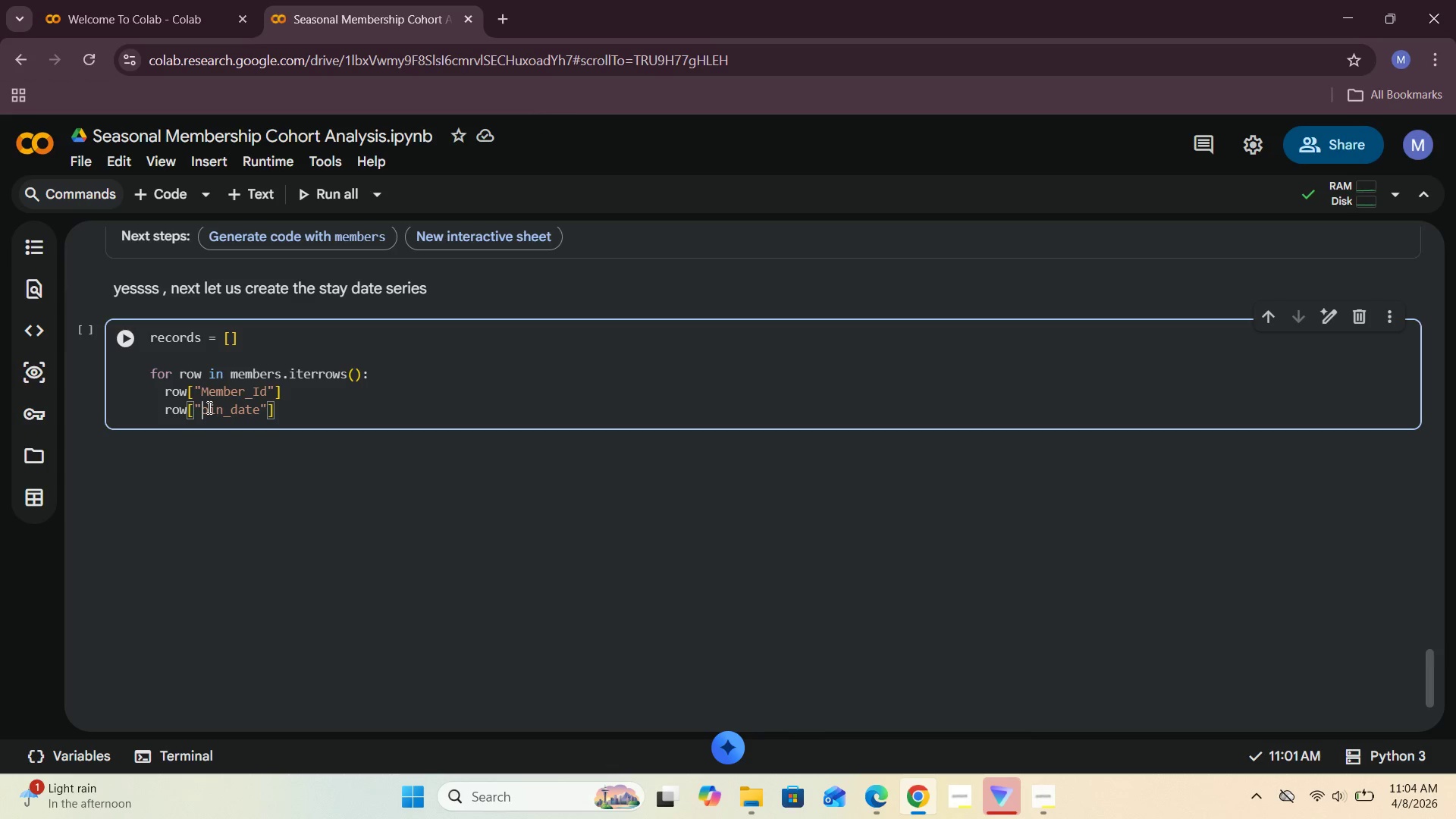 
key(CapsLock)
 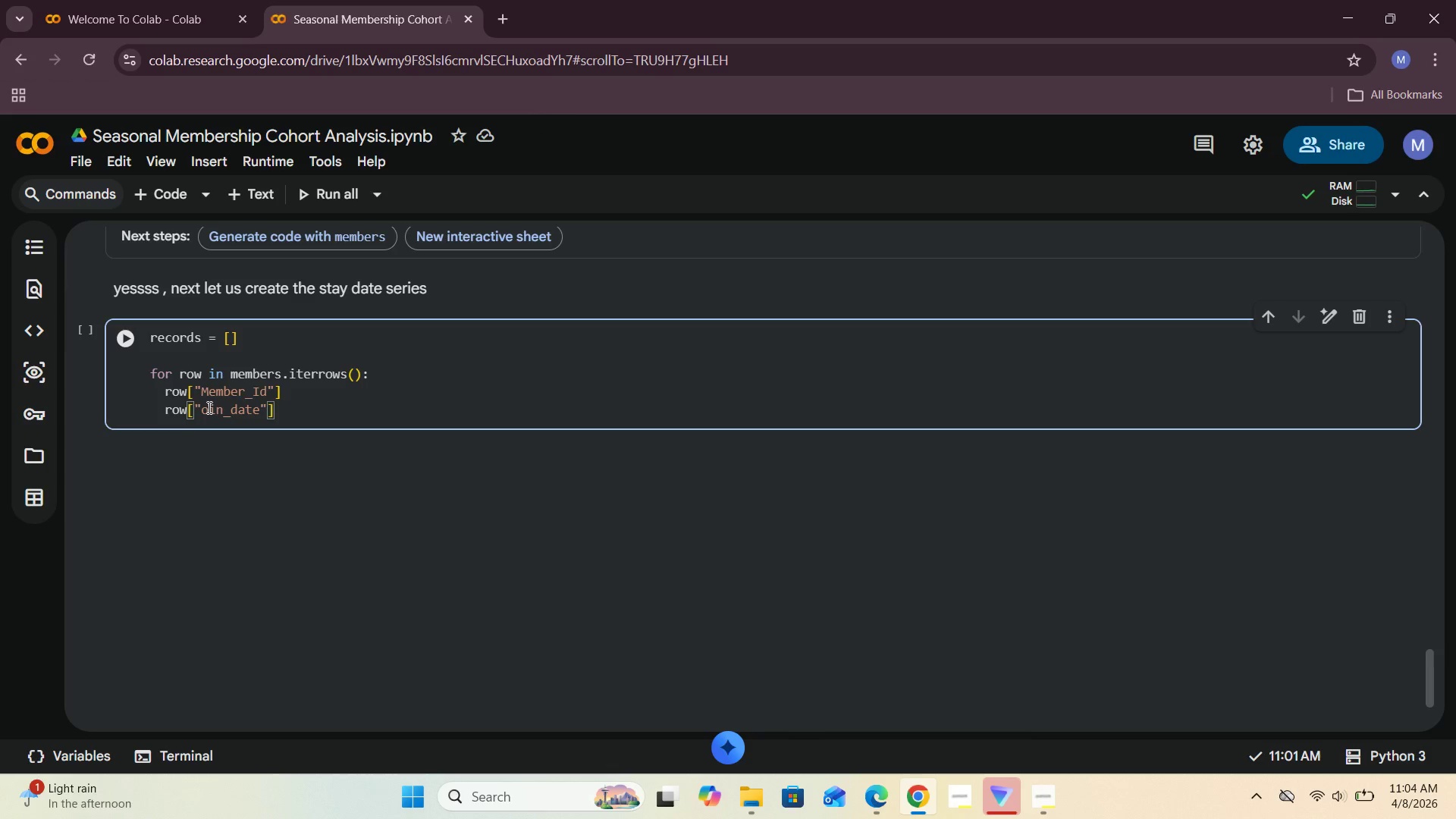 
key(J)
 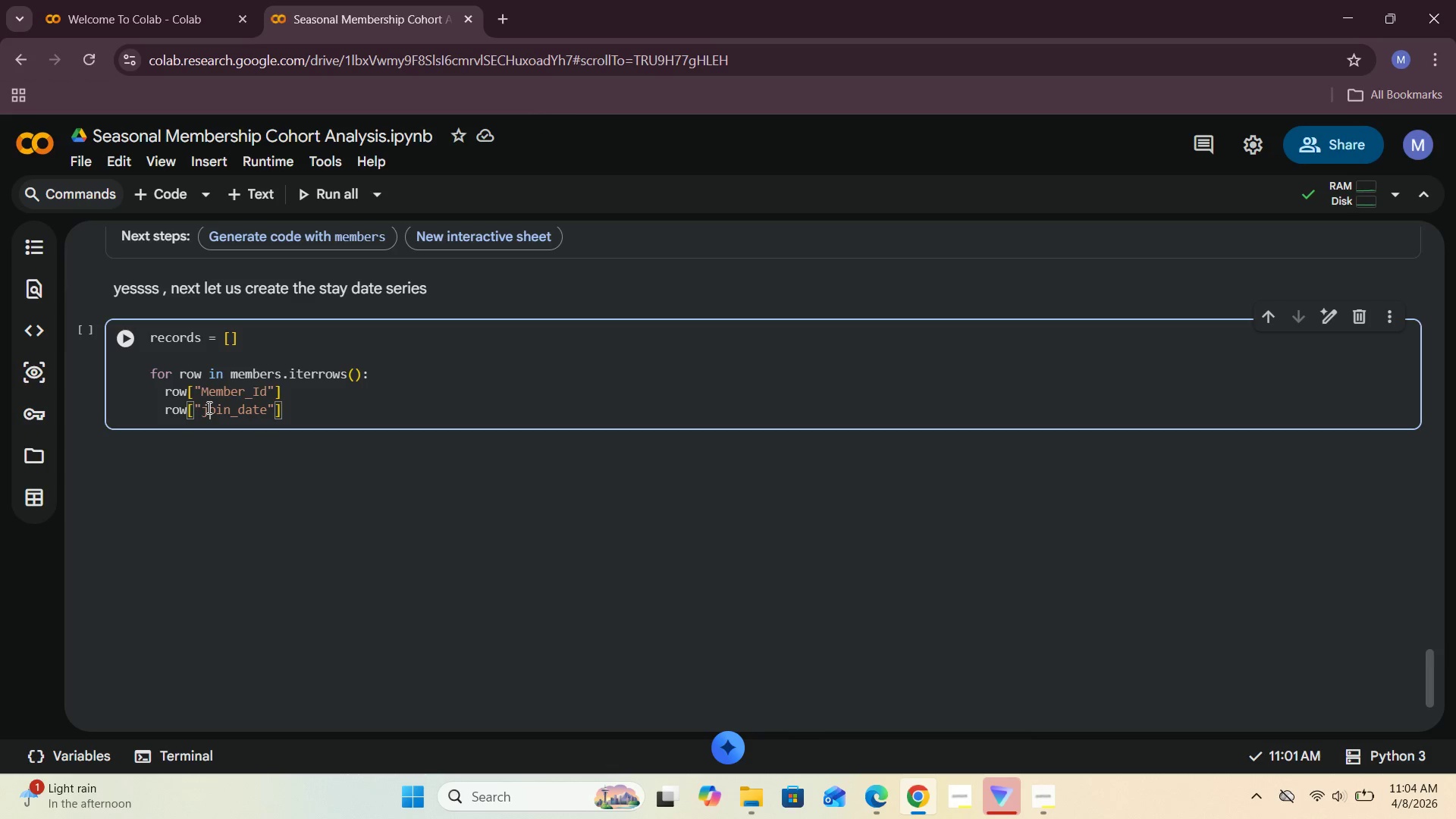 
key(Backspace)
 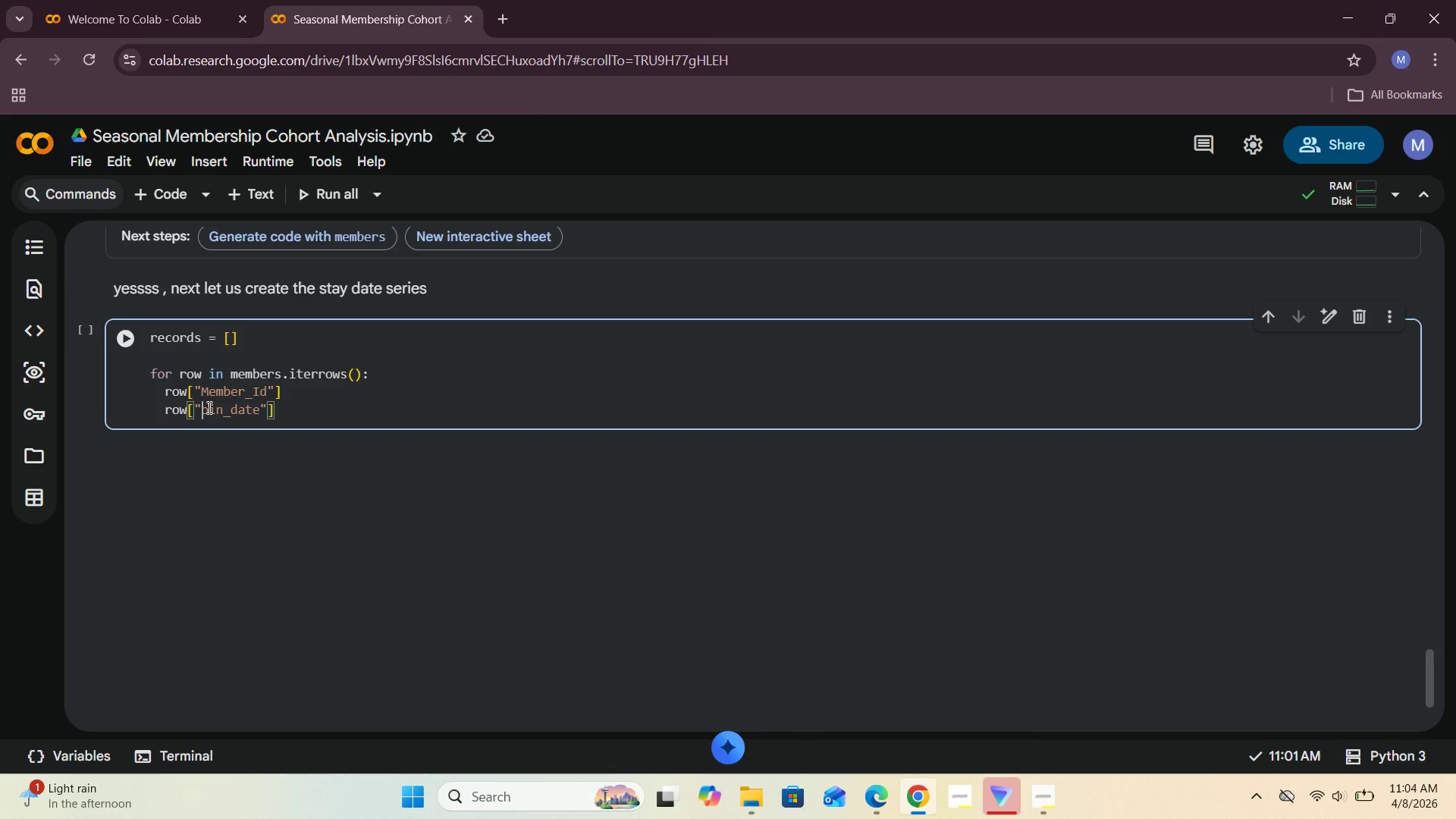 
key(CapsLock)
 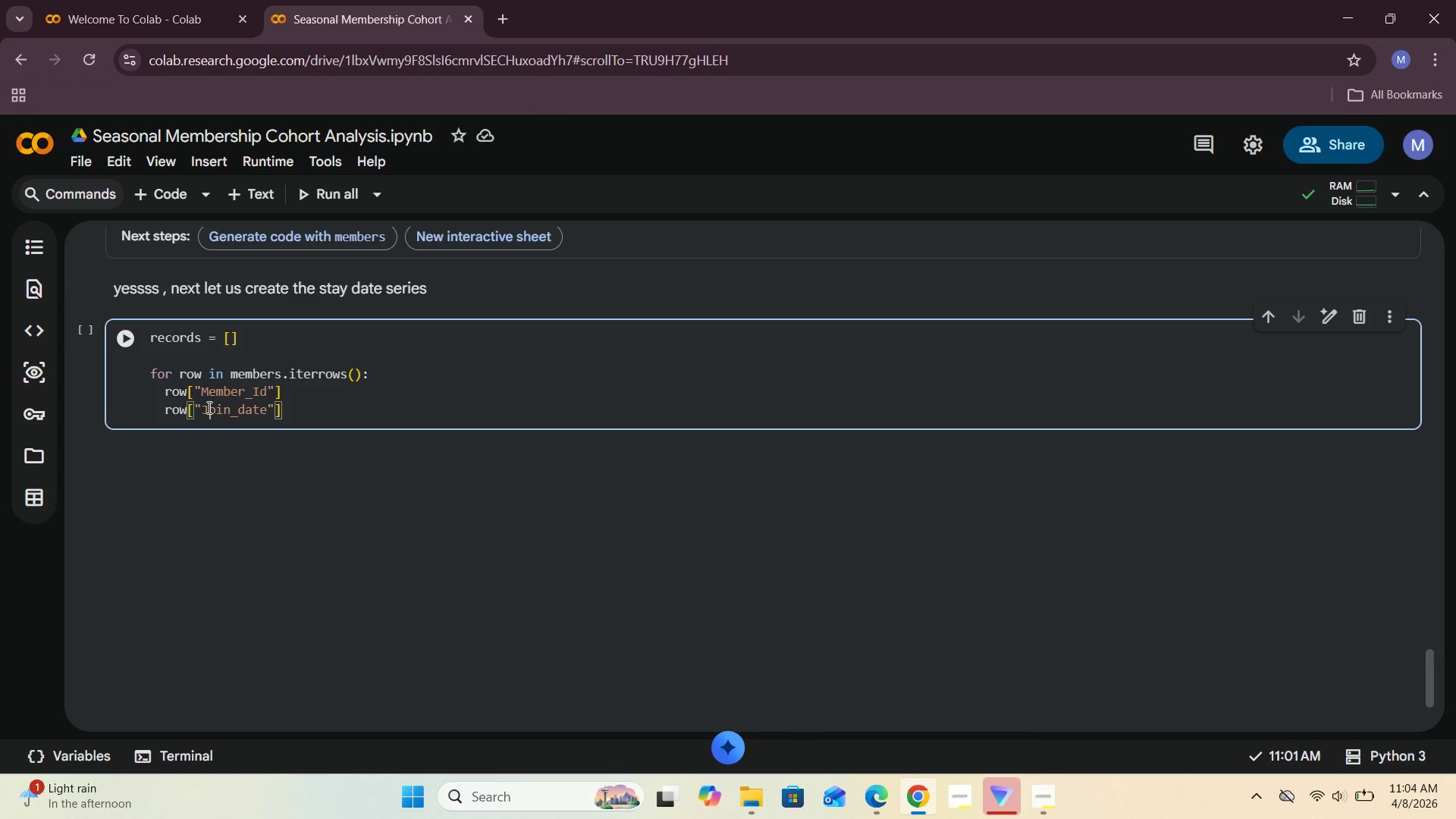 
key(J)
 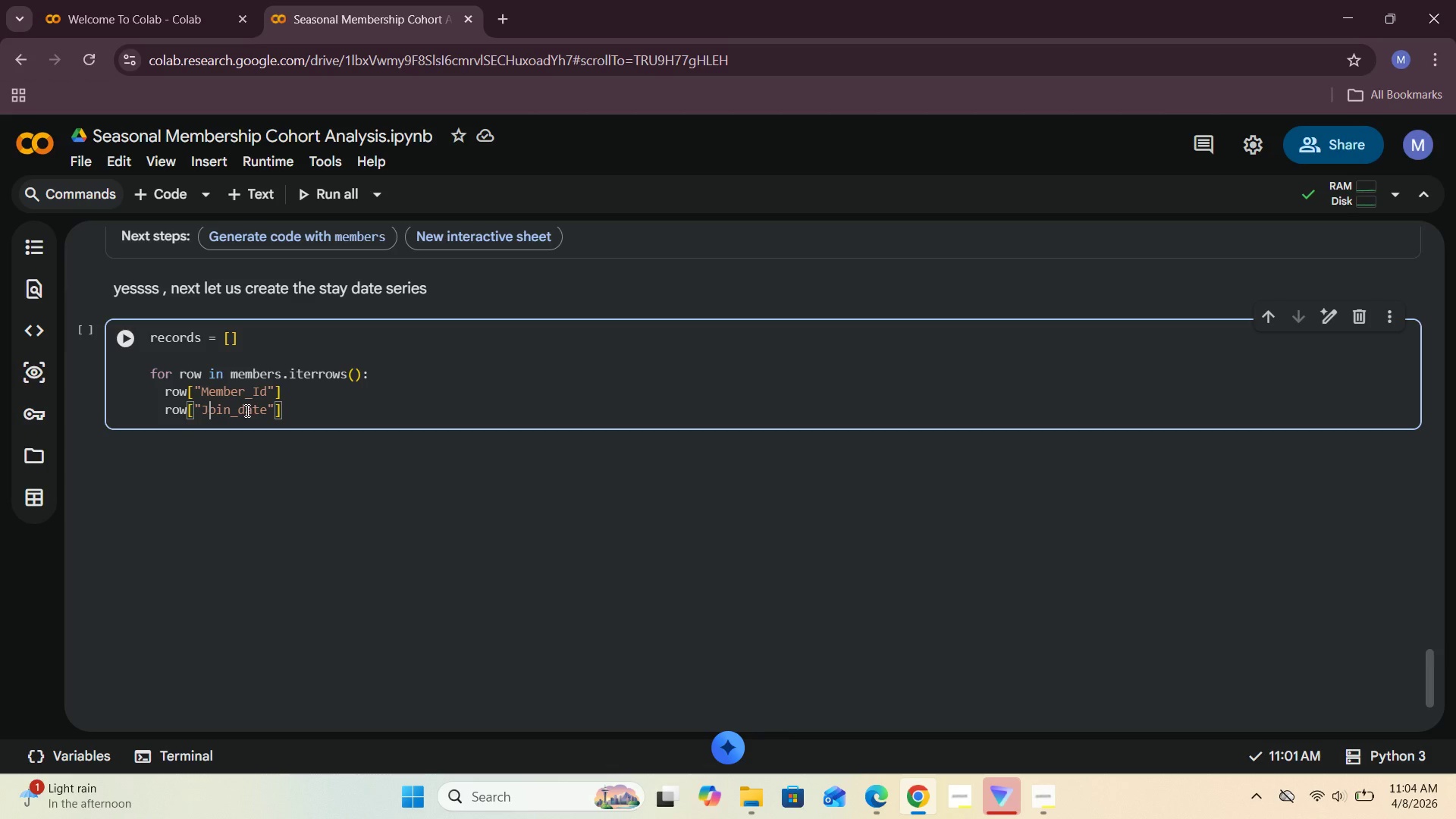 
left_click([246, 410])
 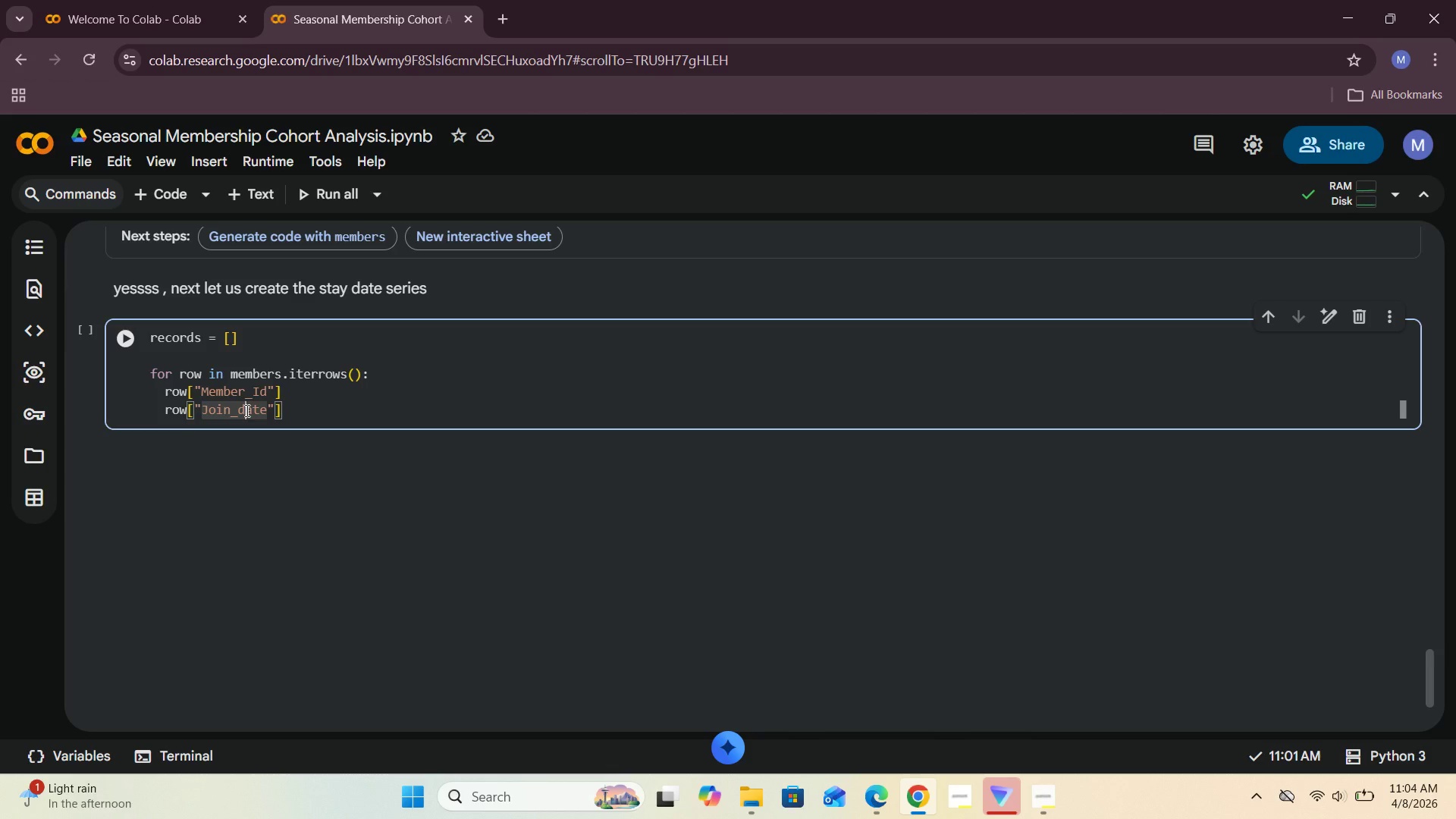 
key(Backspace)
 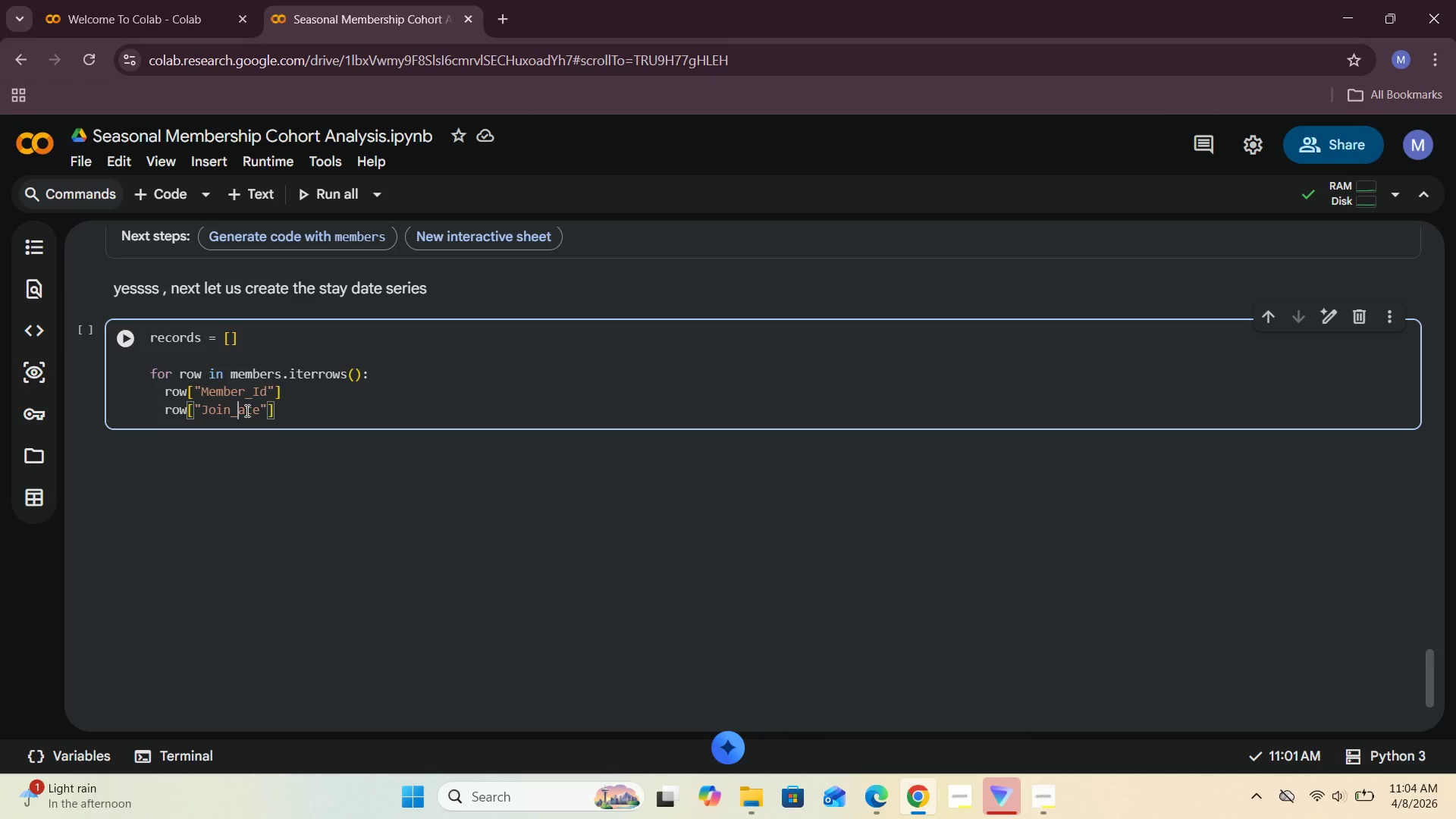 
key(CapsLock)
 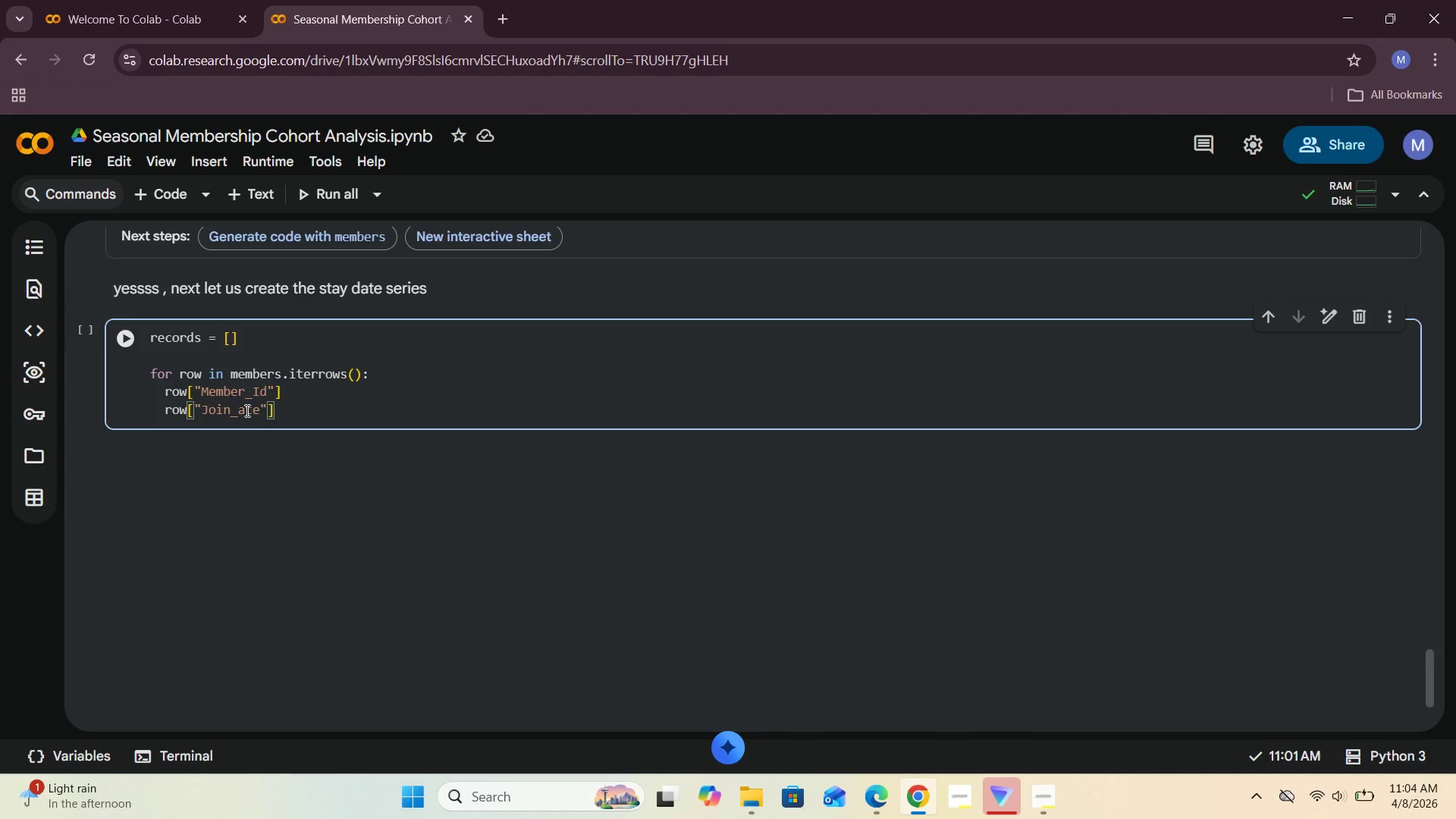 
key(D)
 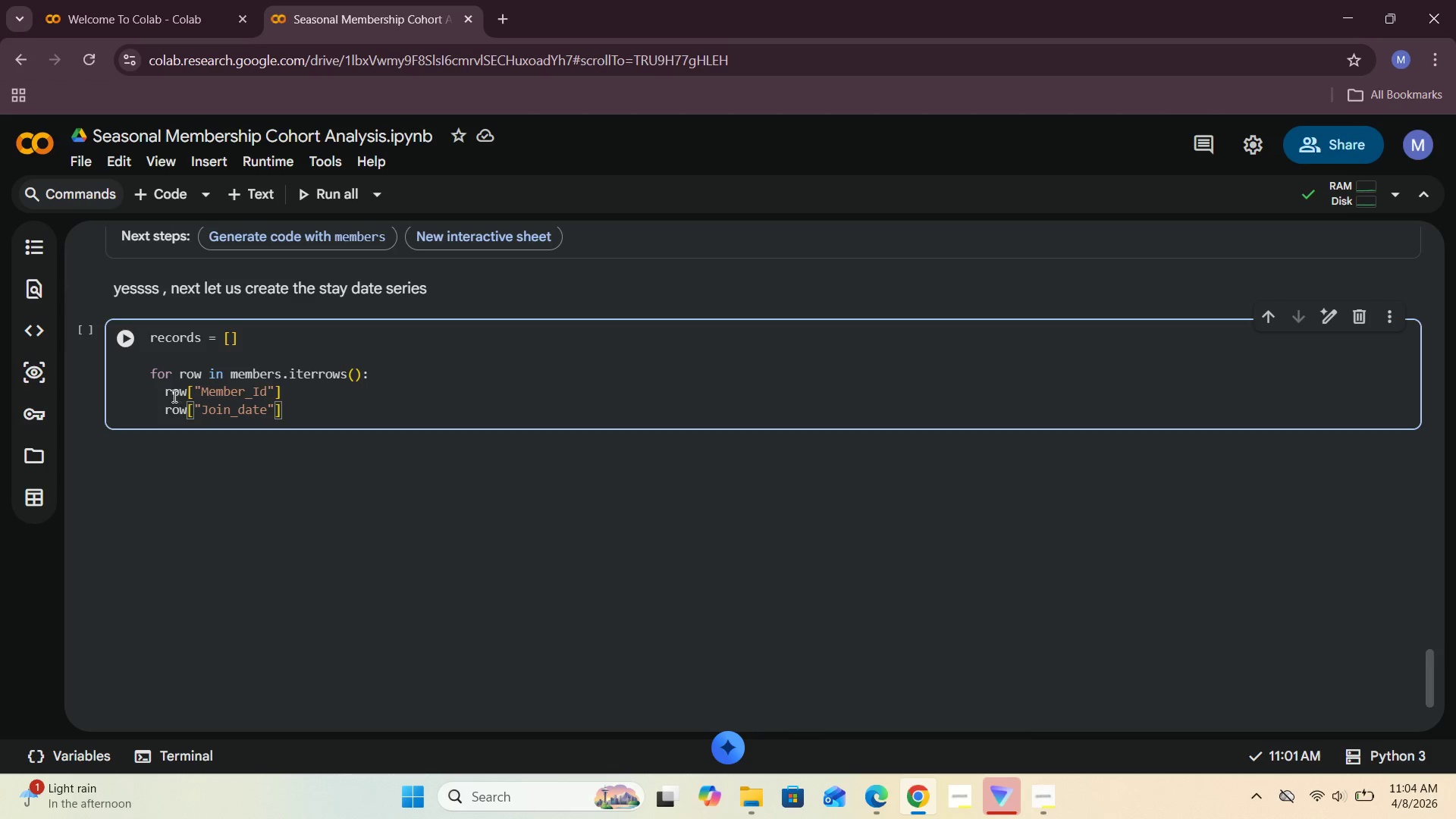 
left_click([164, 394])
 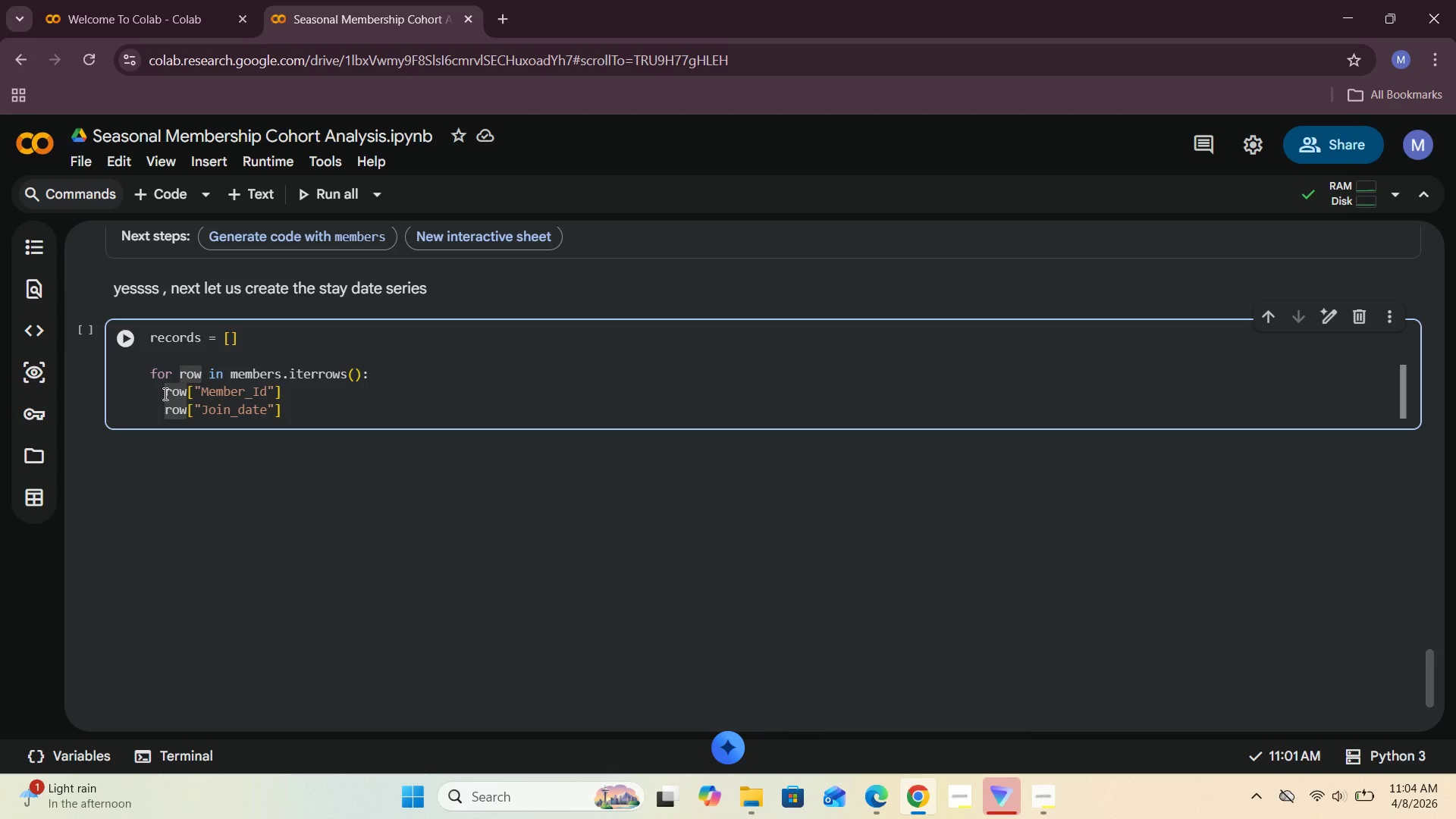 
key(M)
 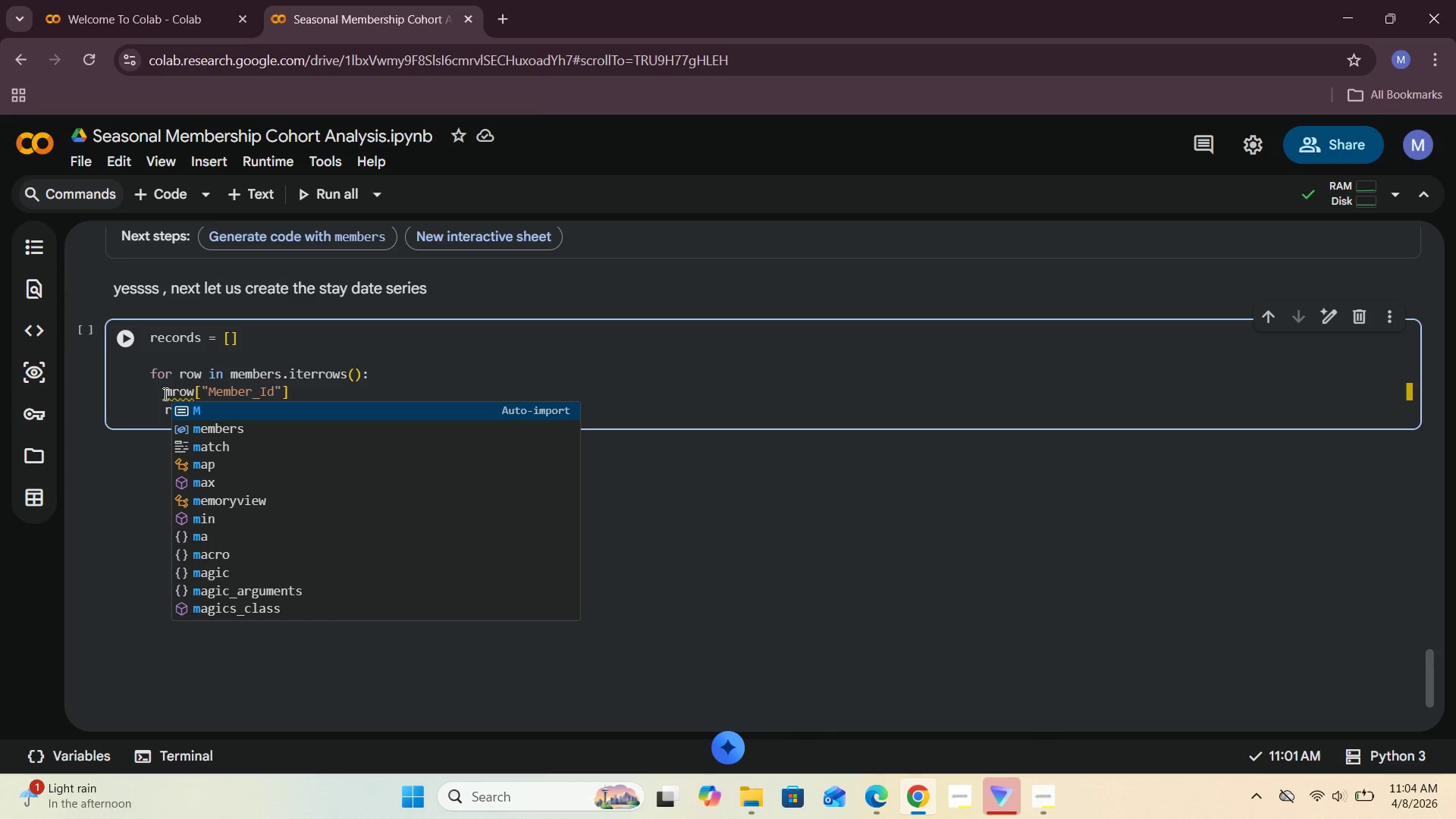 
wait(8.78)
 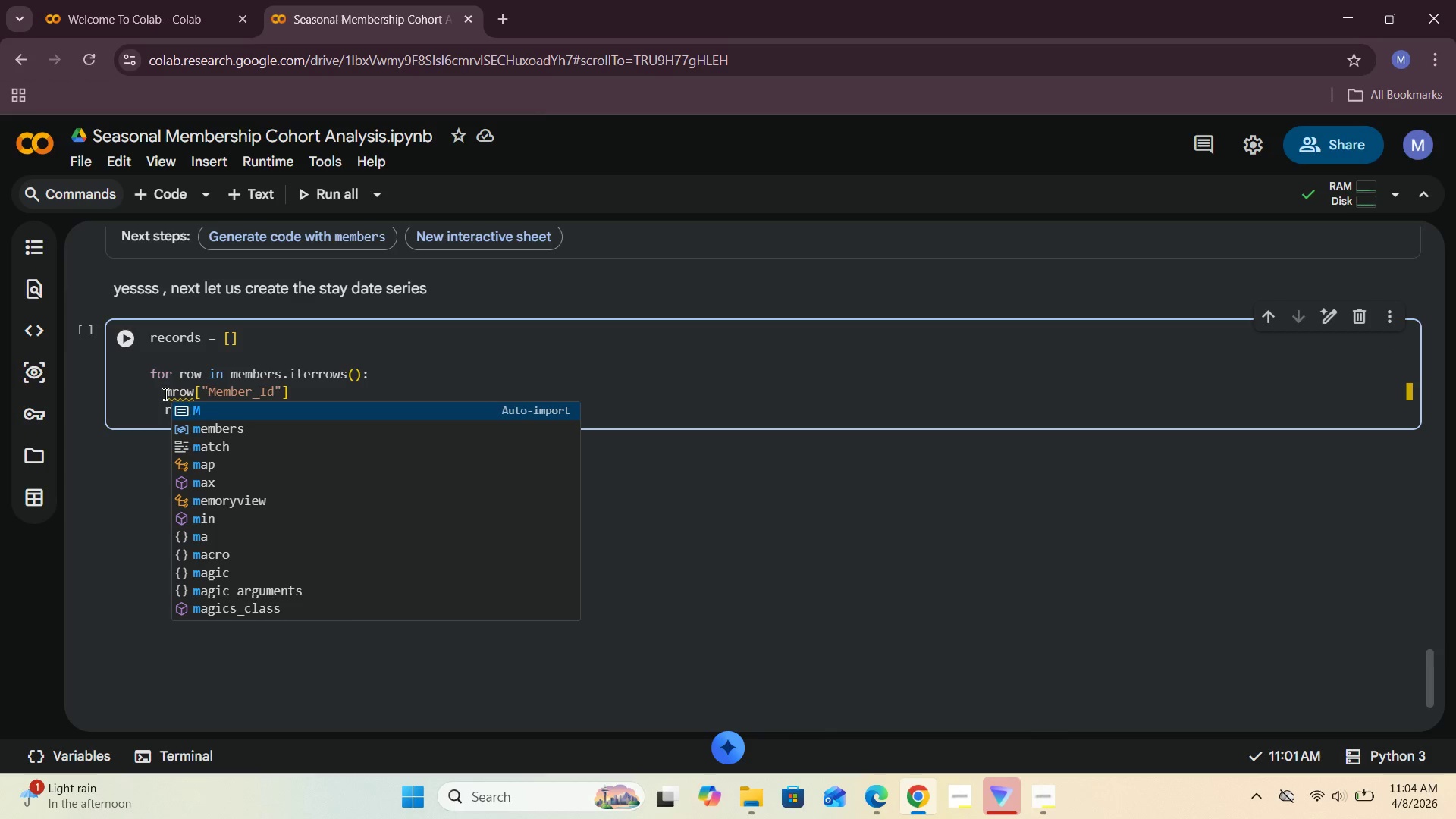 
key(Backspace)
type(Member_ID = )
 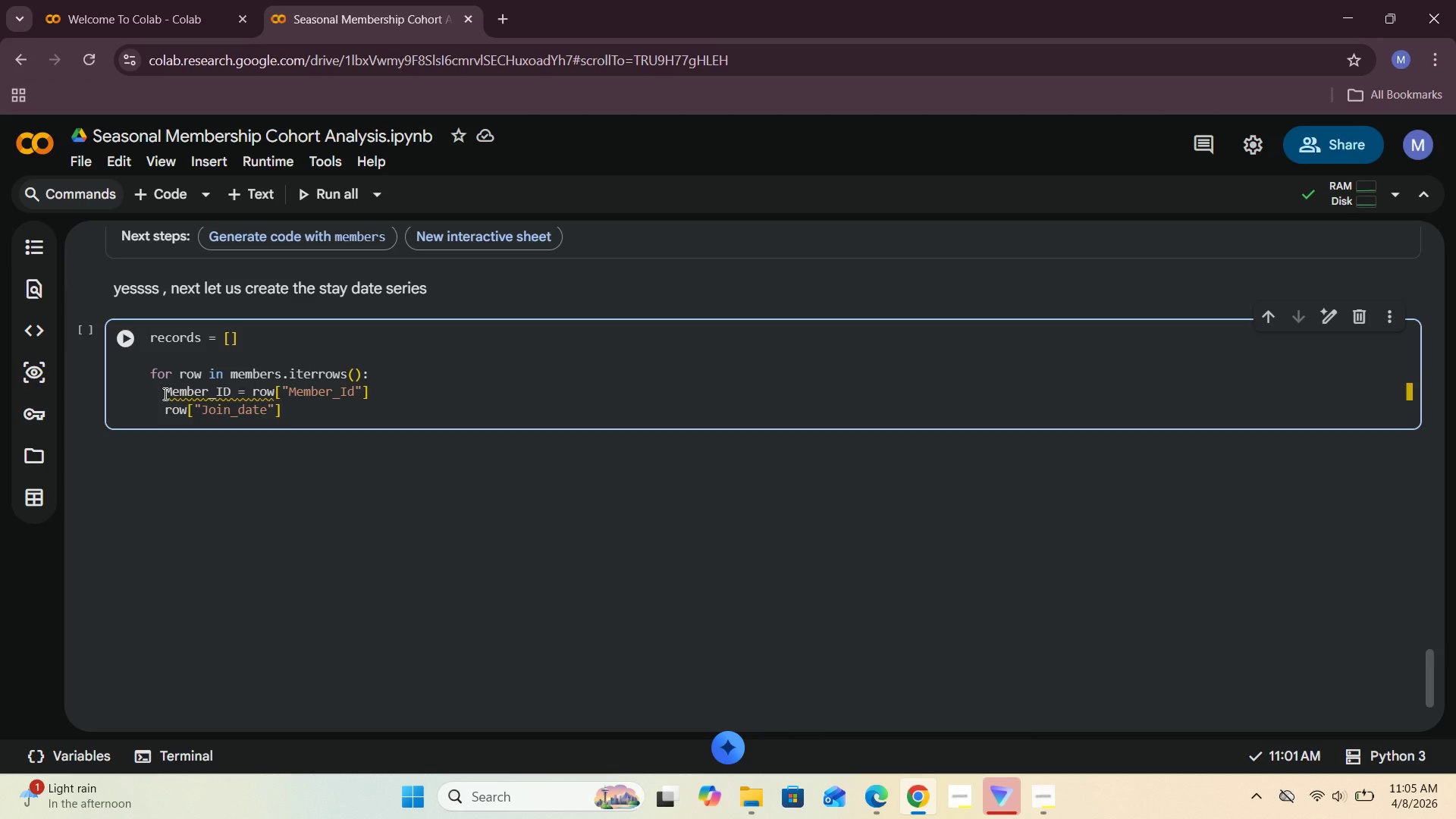 
left_click([167, 408])
 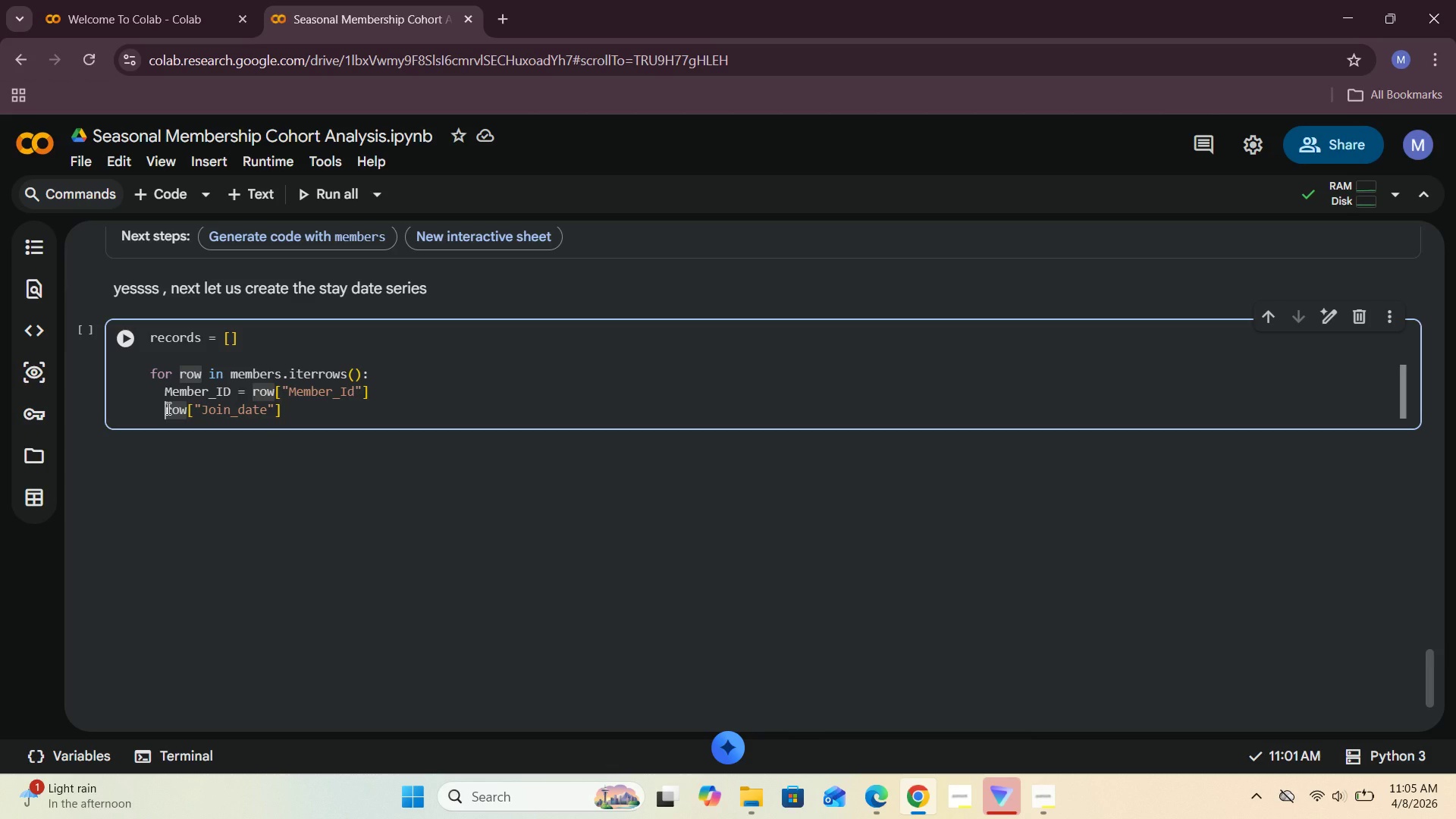 
type(Join_Dar)
key(Backspace)
type(te = )
 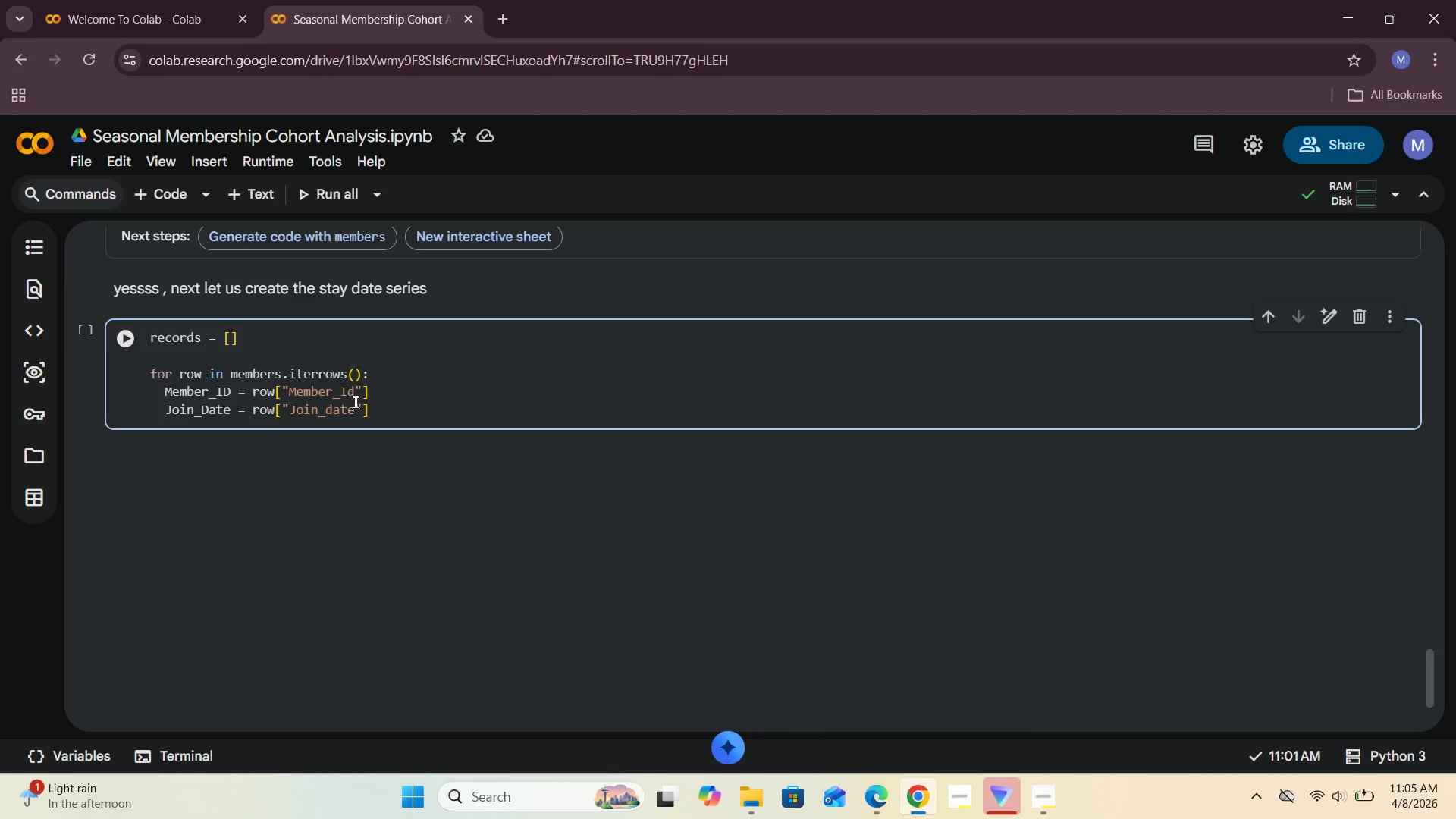 
left_click([375, 413])
 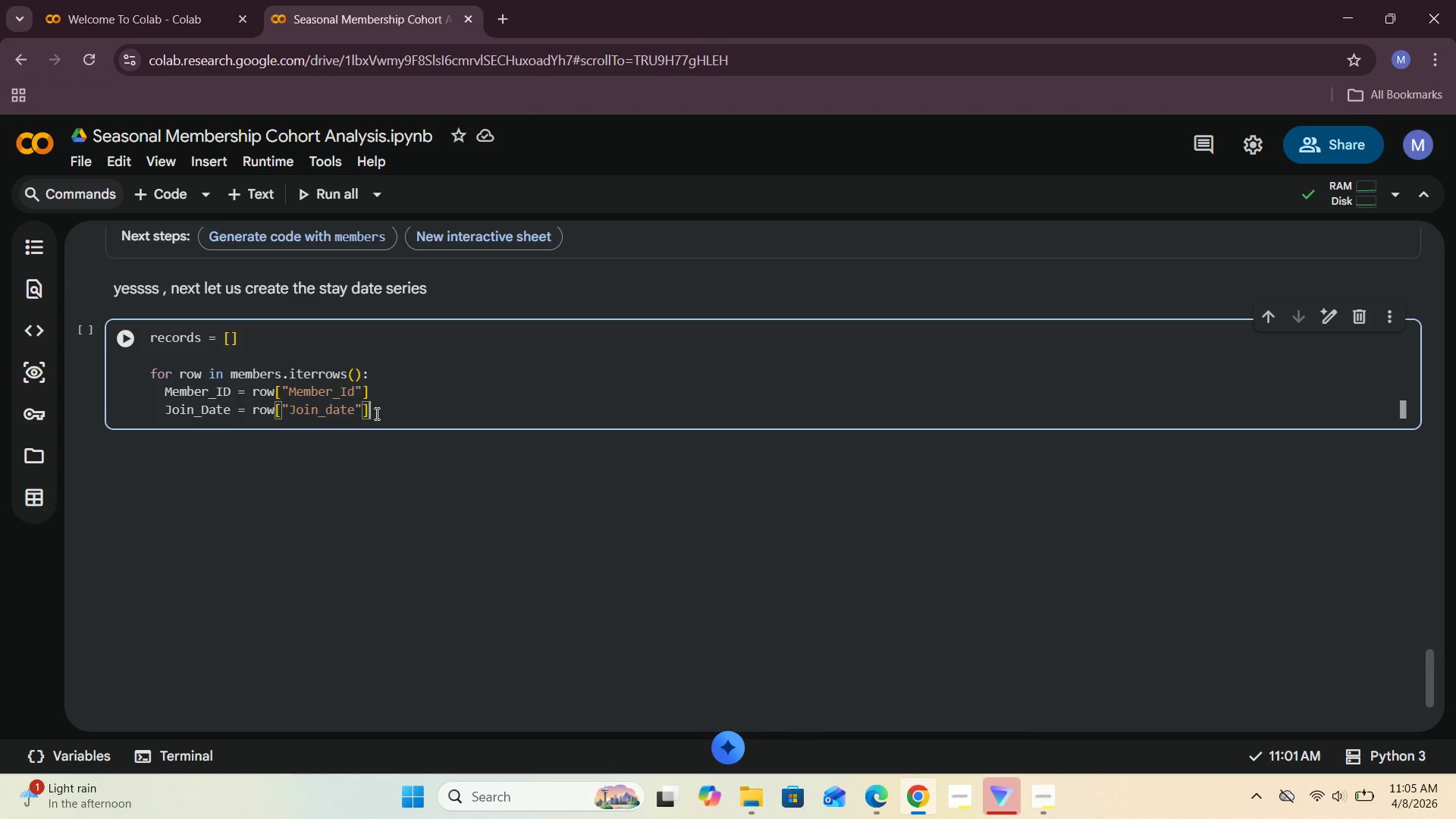 
key(Enter)
 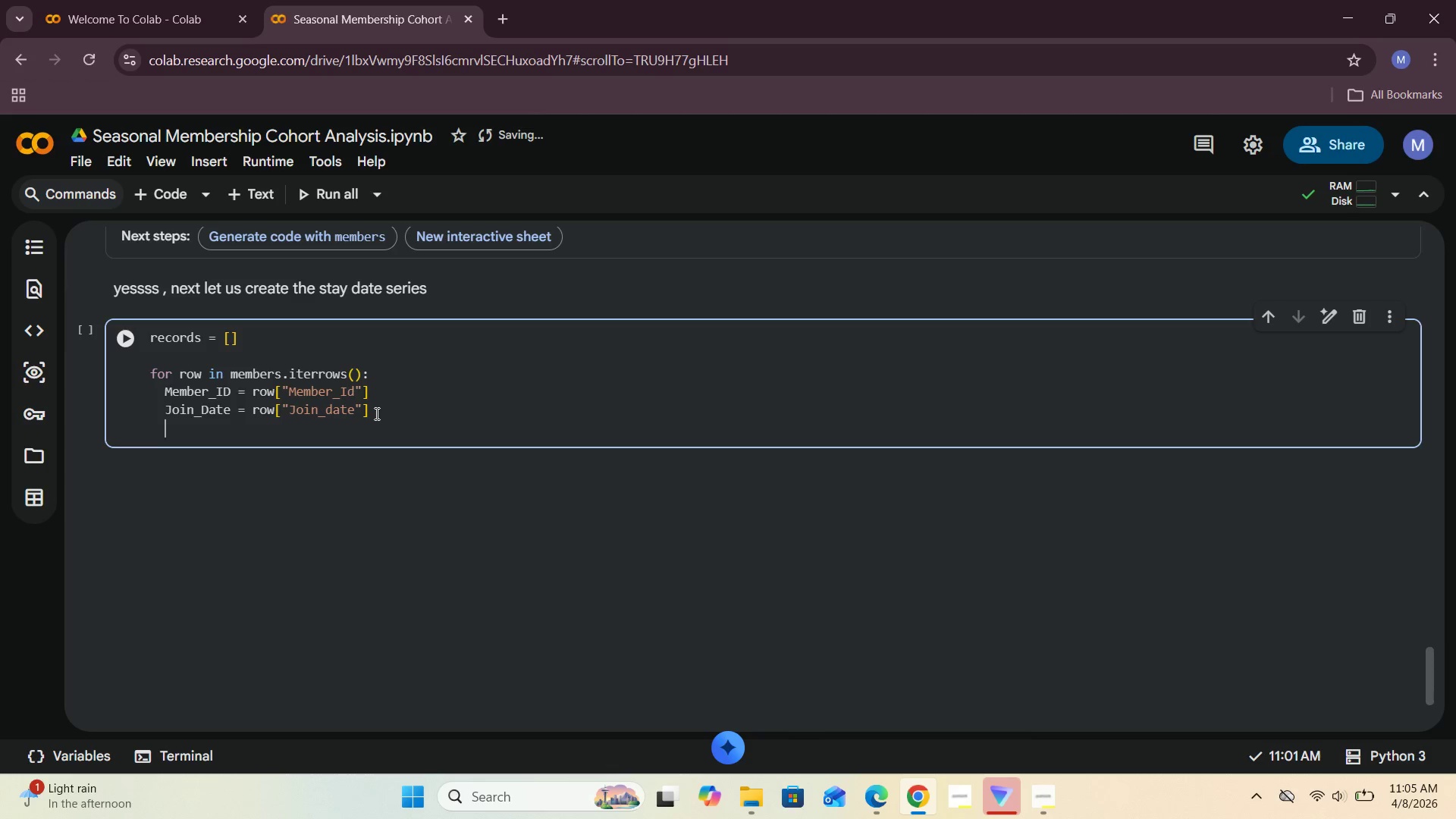 
wait(14.2)
 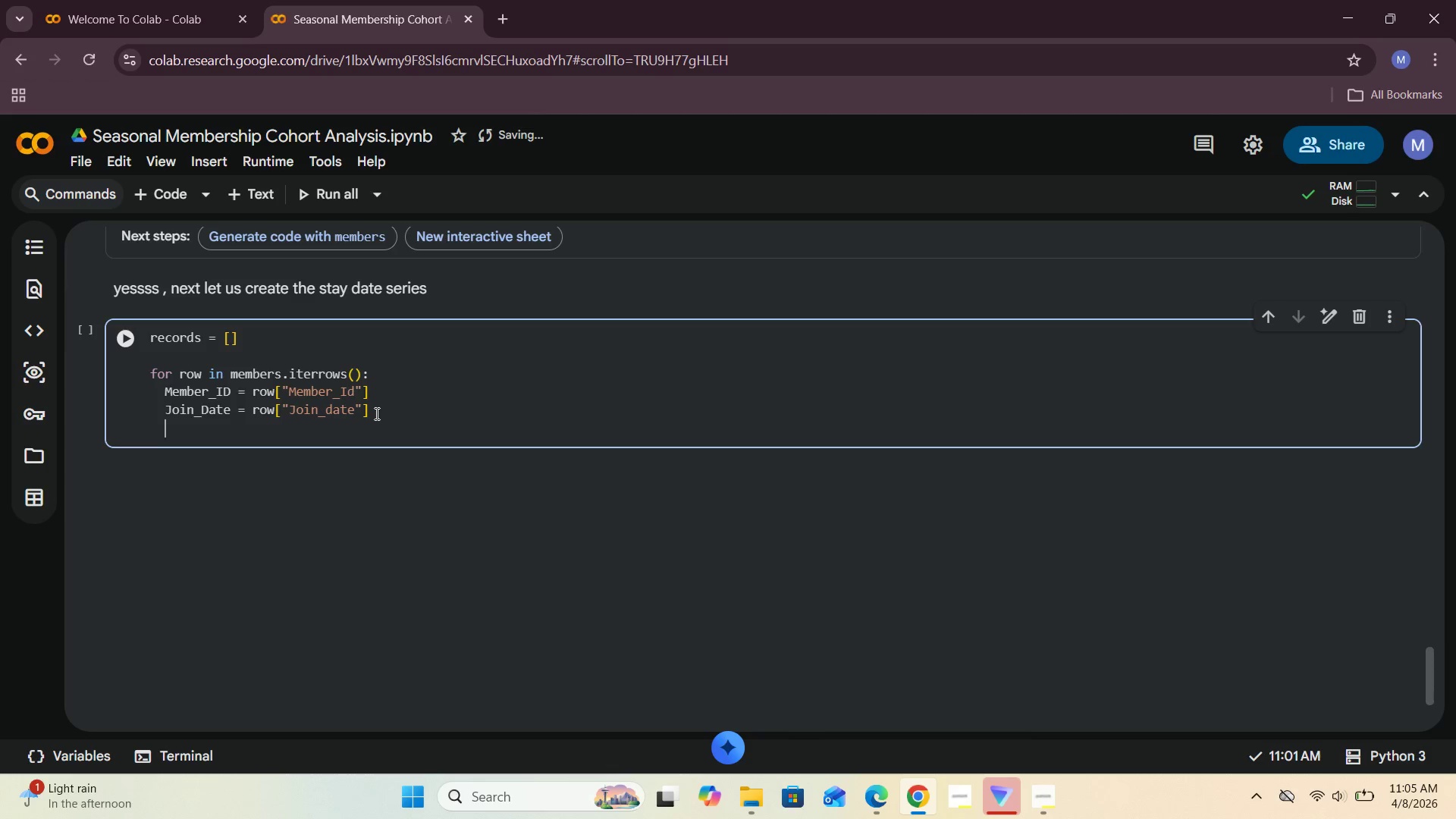 
key(Backspace)
 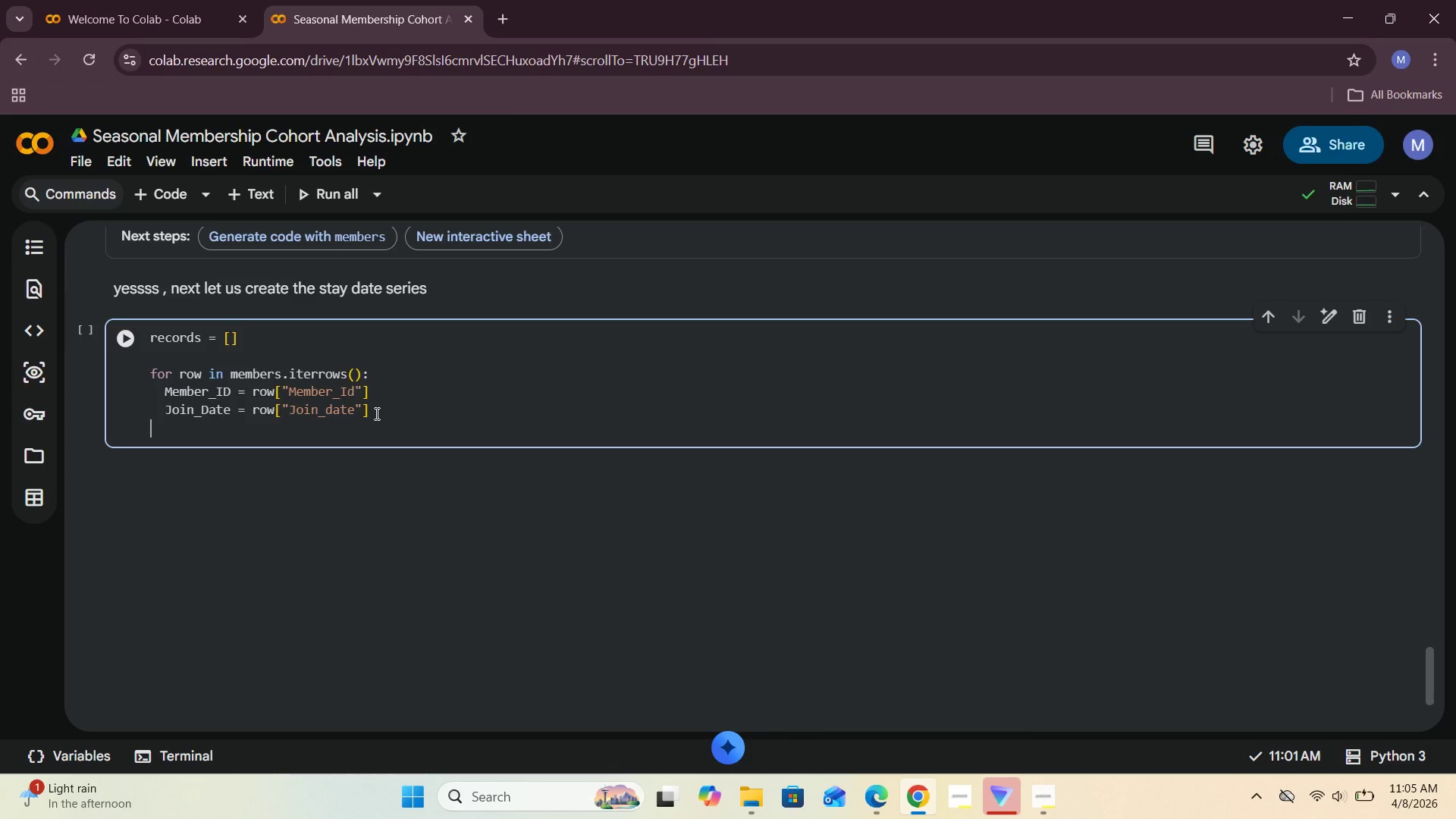 
wait(9.95)
 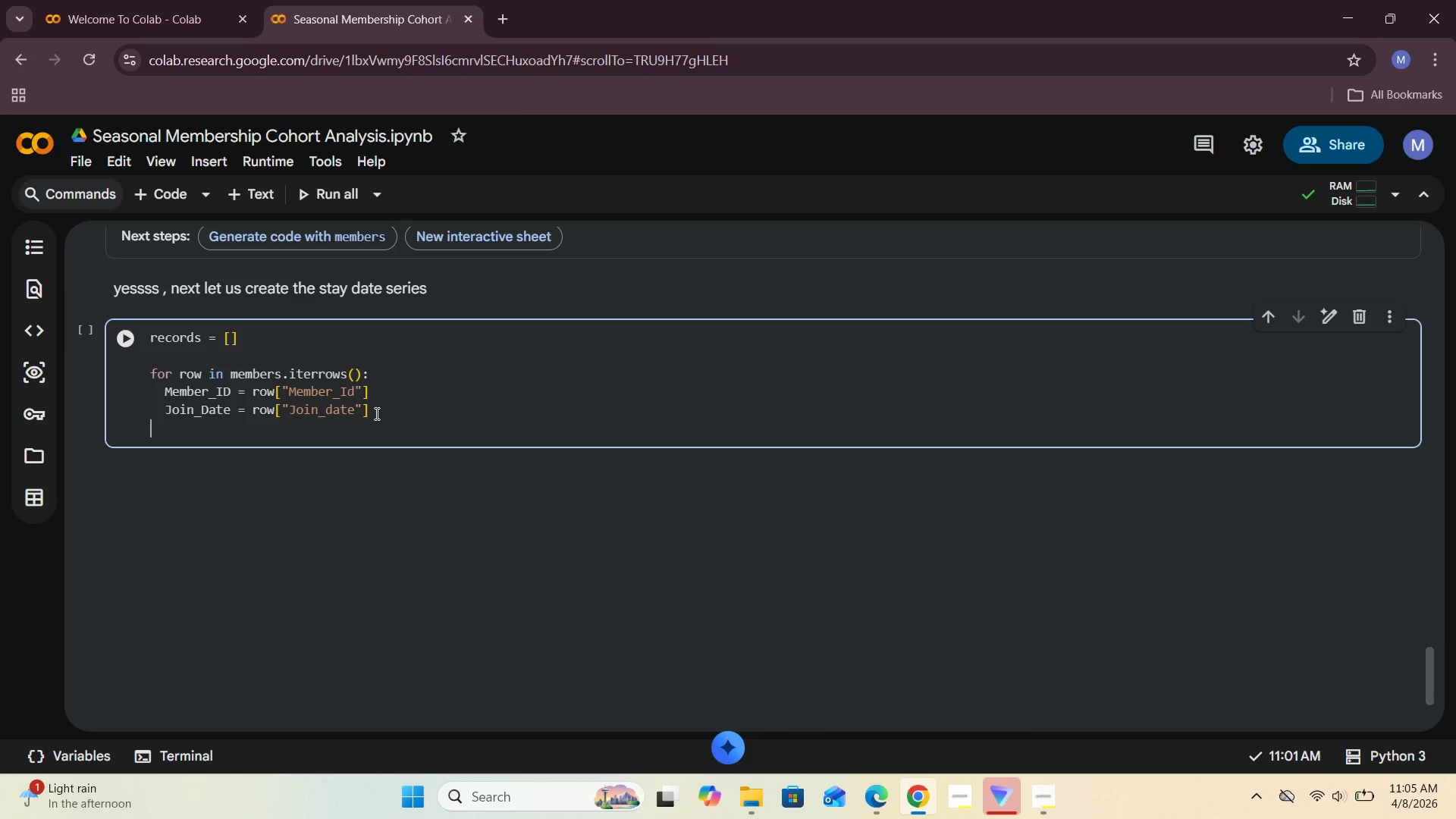 
key(Space)
 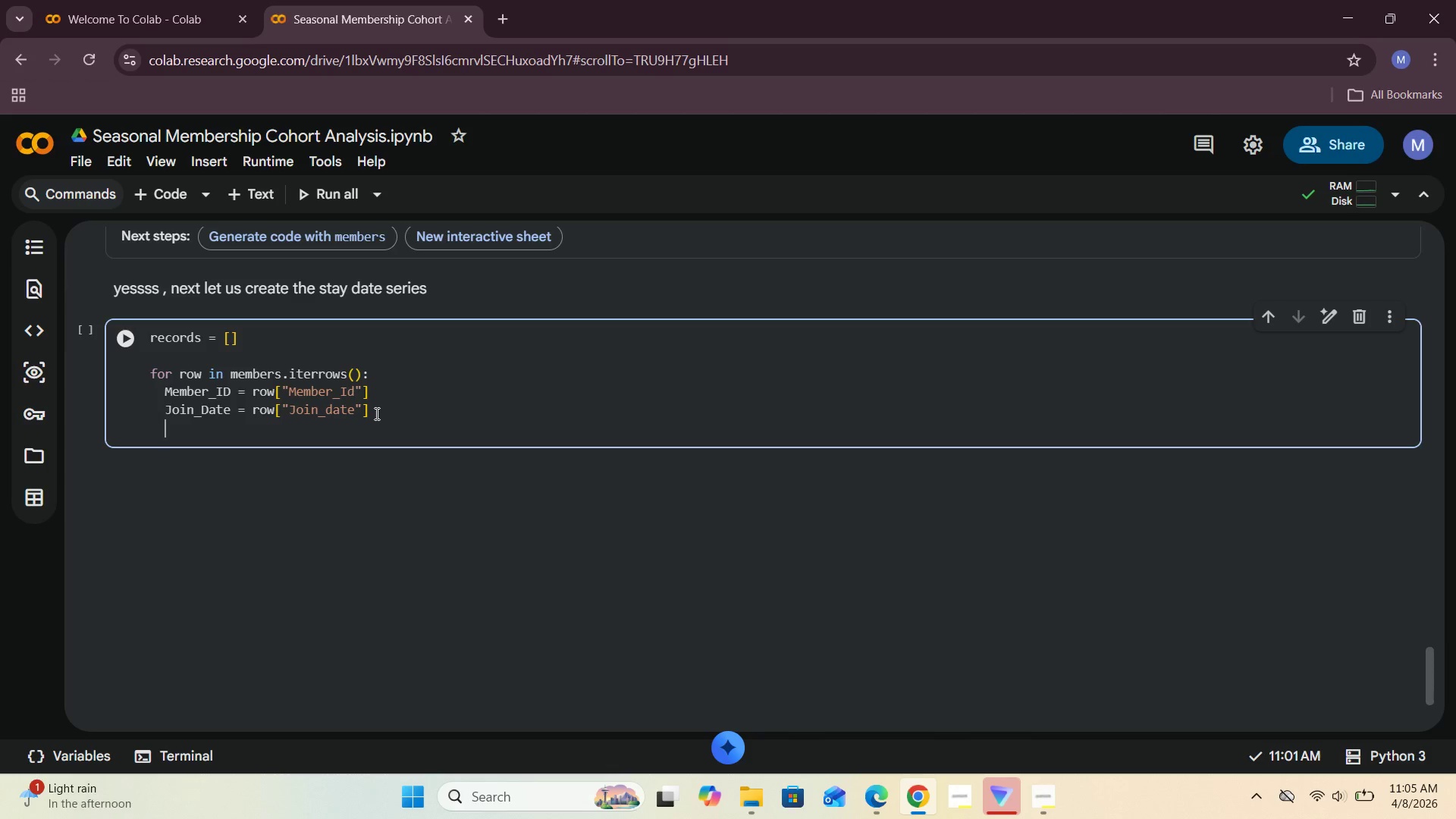 
key(Space)
 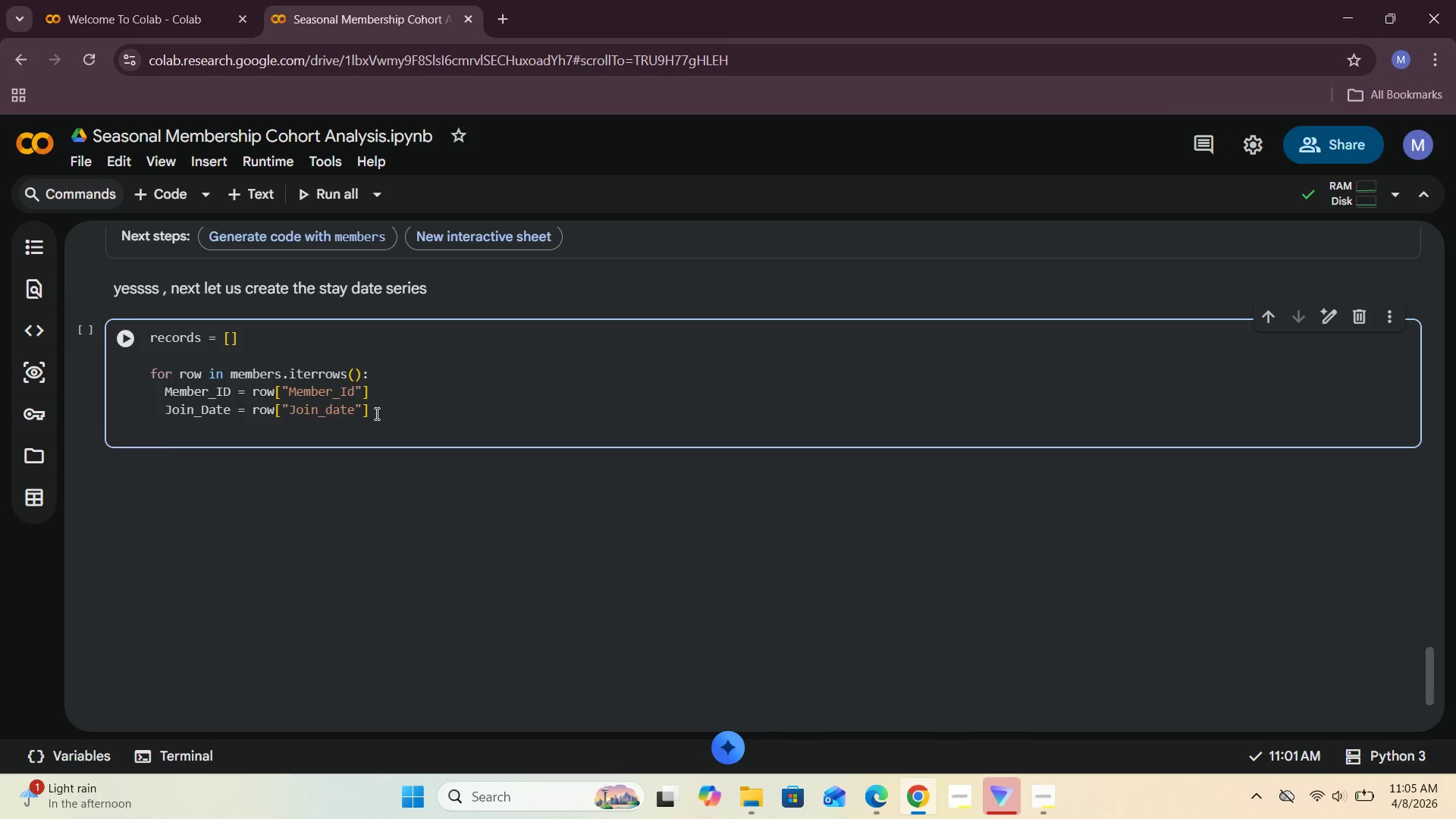 
key(Enter)
 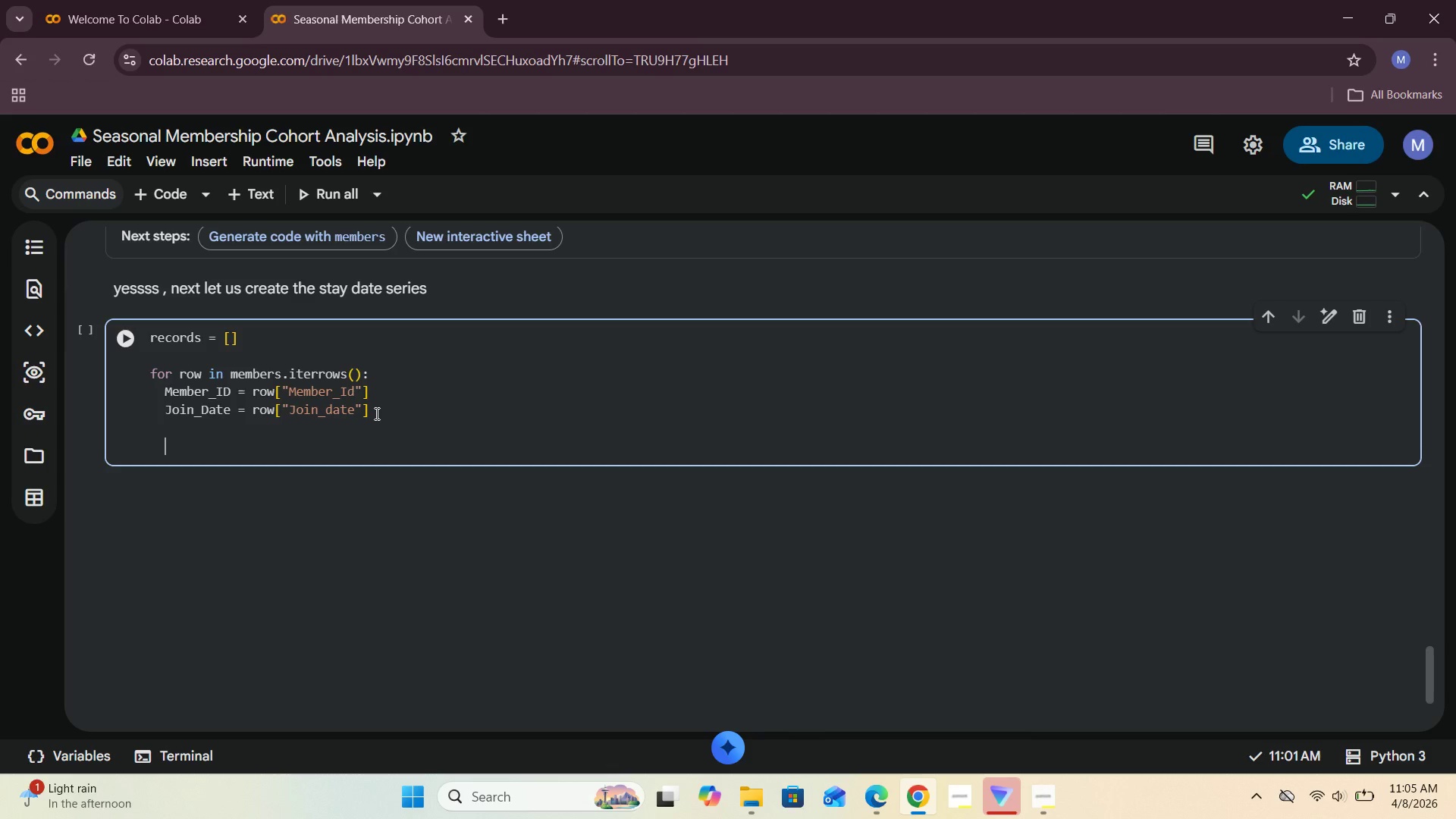 
type(first_stay = )
 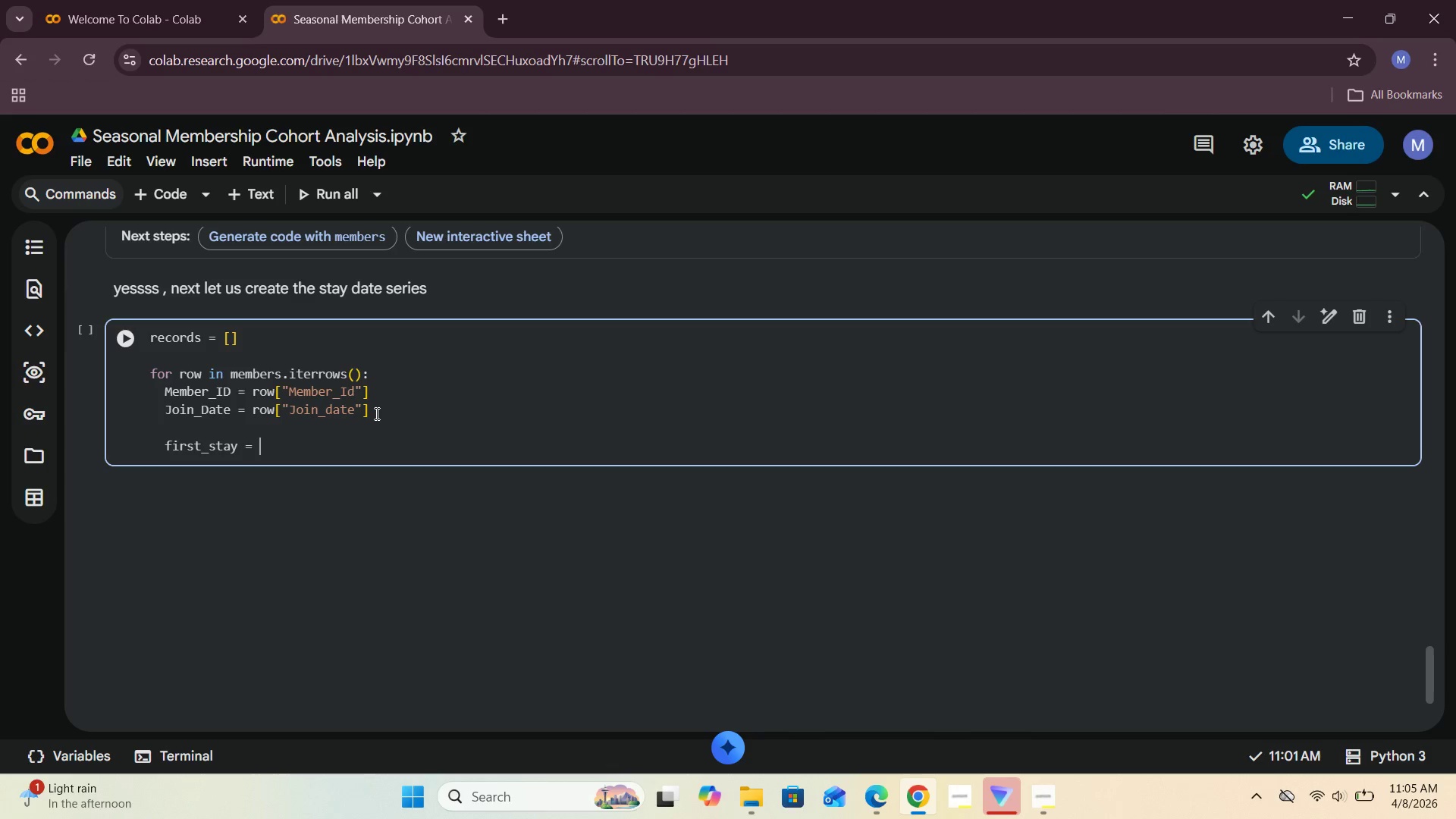 
key(Backspace)
key(Backspace)
key(Backspace)
key(Backspace)
key(Backspace)
key(Backspace)
key(Backspace)
key(Backspace)
key(Backspace)
key(Backspace)
key(Backspace)
key(Backspace)
key(Backspace)
type(join)
key(Backspace)
key(Backspace)
key(Backspace)
key(Backspace)
type(join_date)
 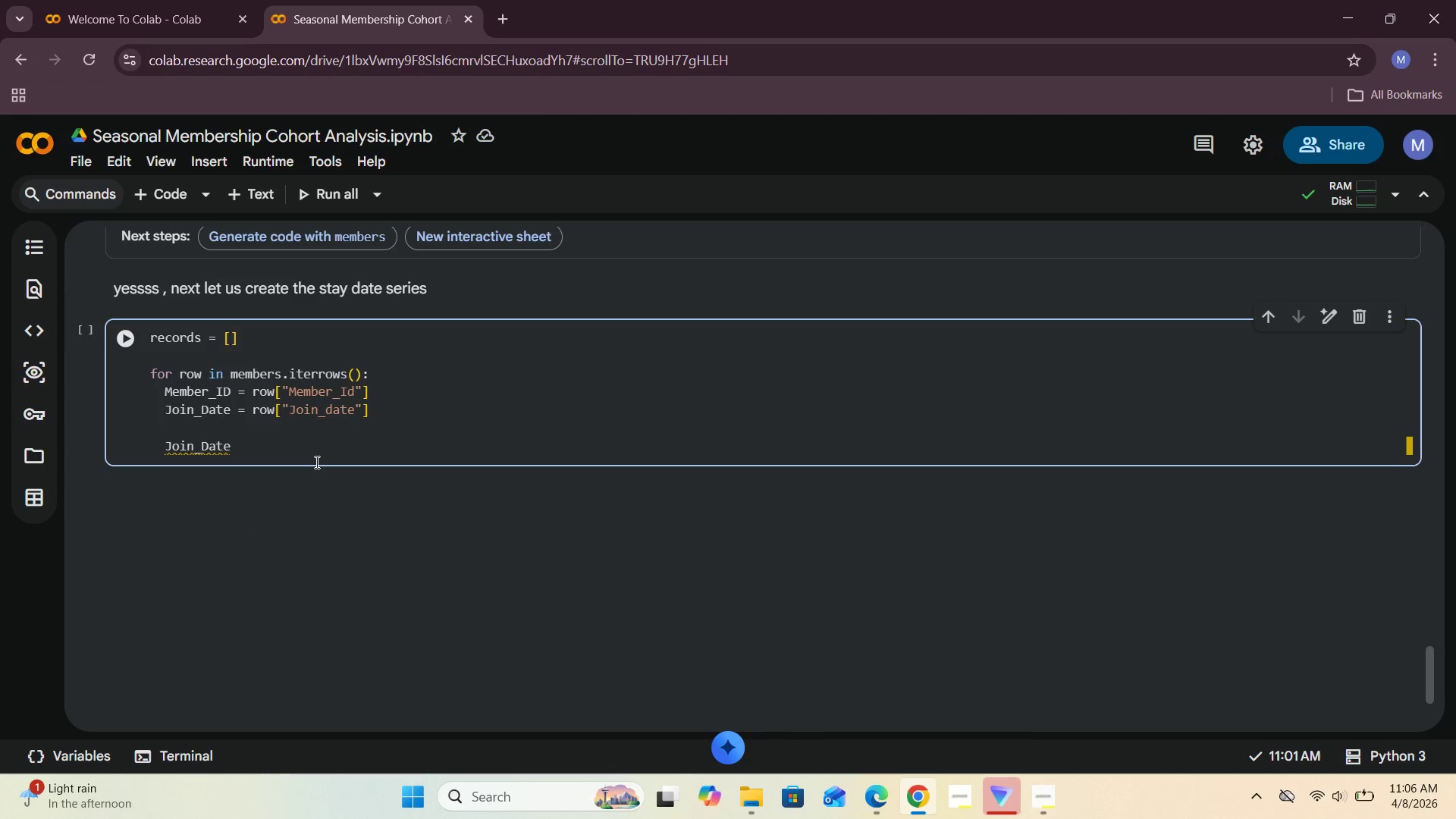 
left_click([261, 444])
 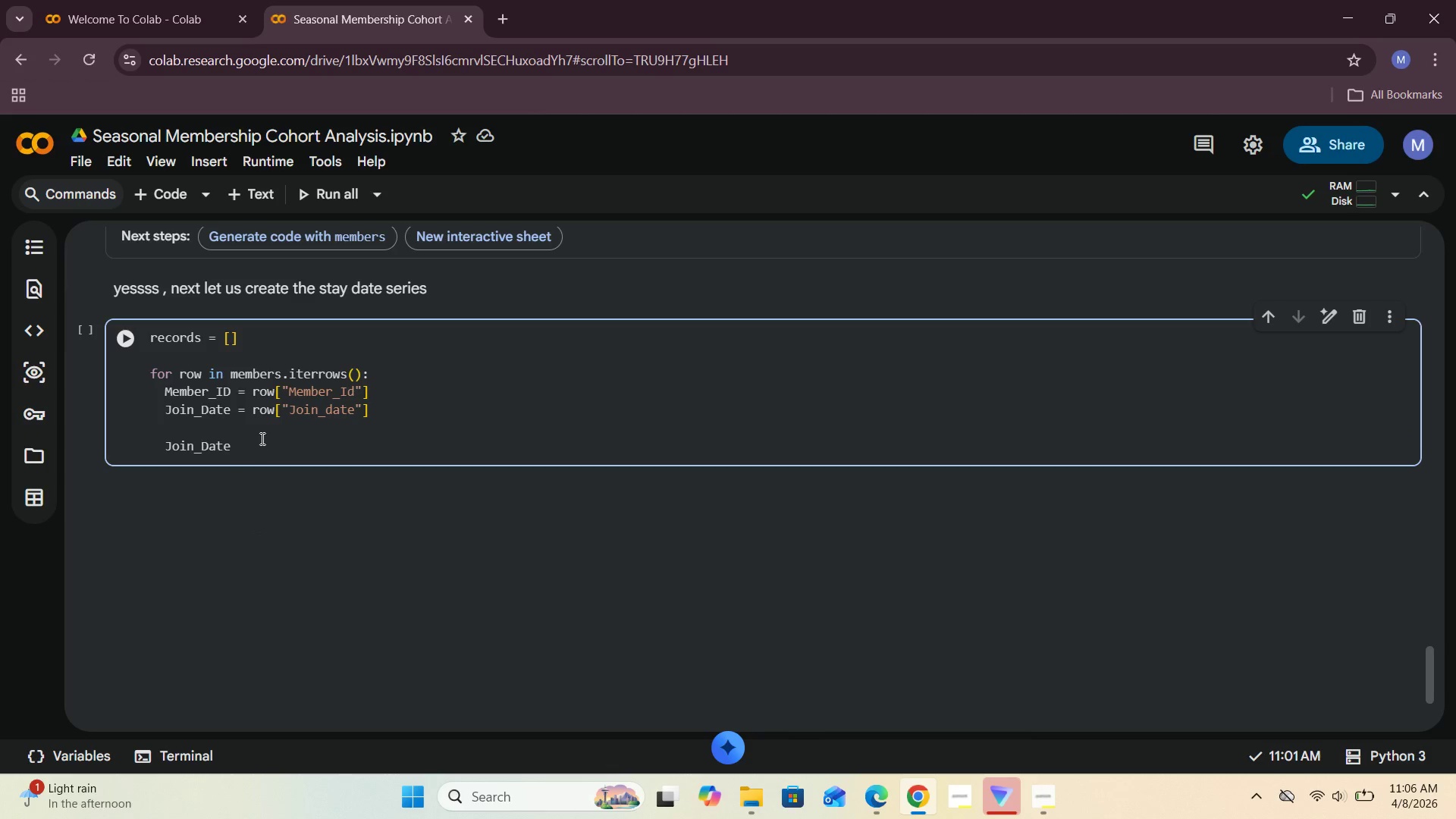 
type( )
key(Backspace)
type(= )
key(Backspace)
key(Backspace)
type( =-)
key(Backspace)
key(Backspace)
type(+ pd.T)
 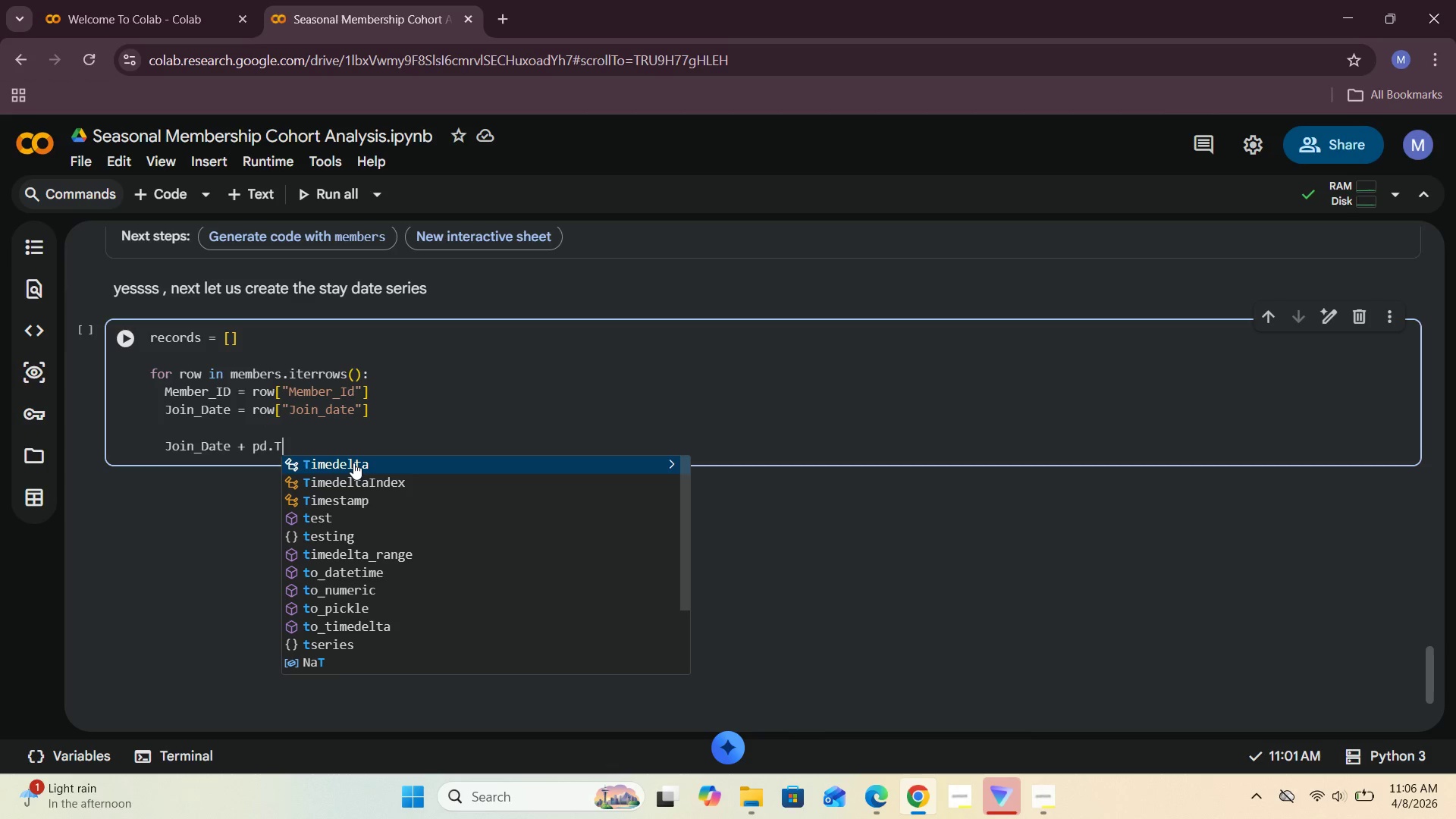 
left_click([353, 463])
 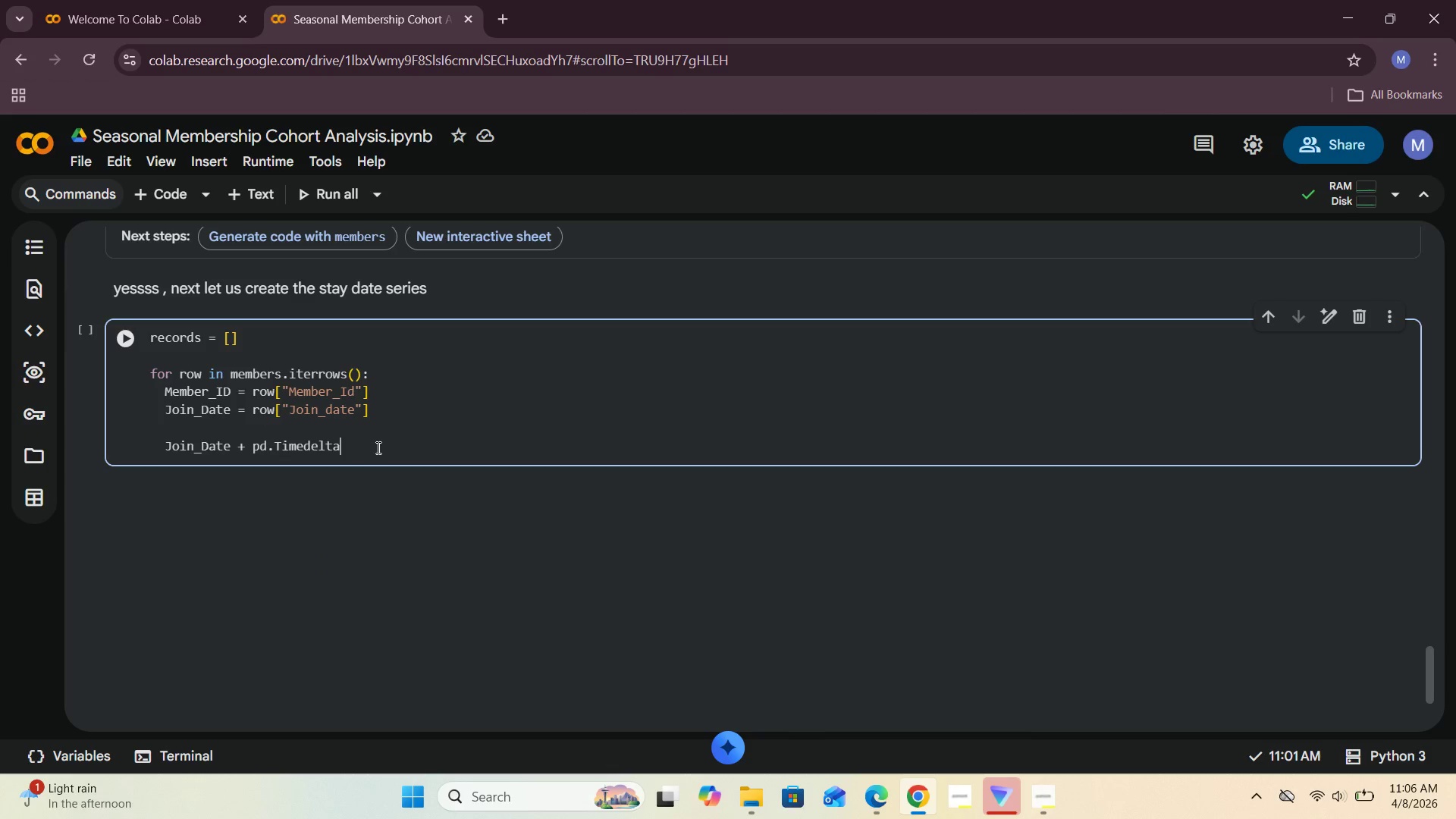 
type((np.random.randint(n, 60)
 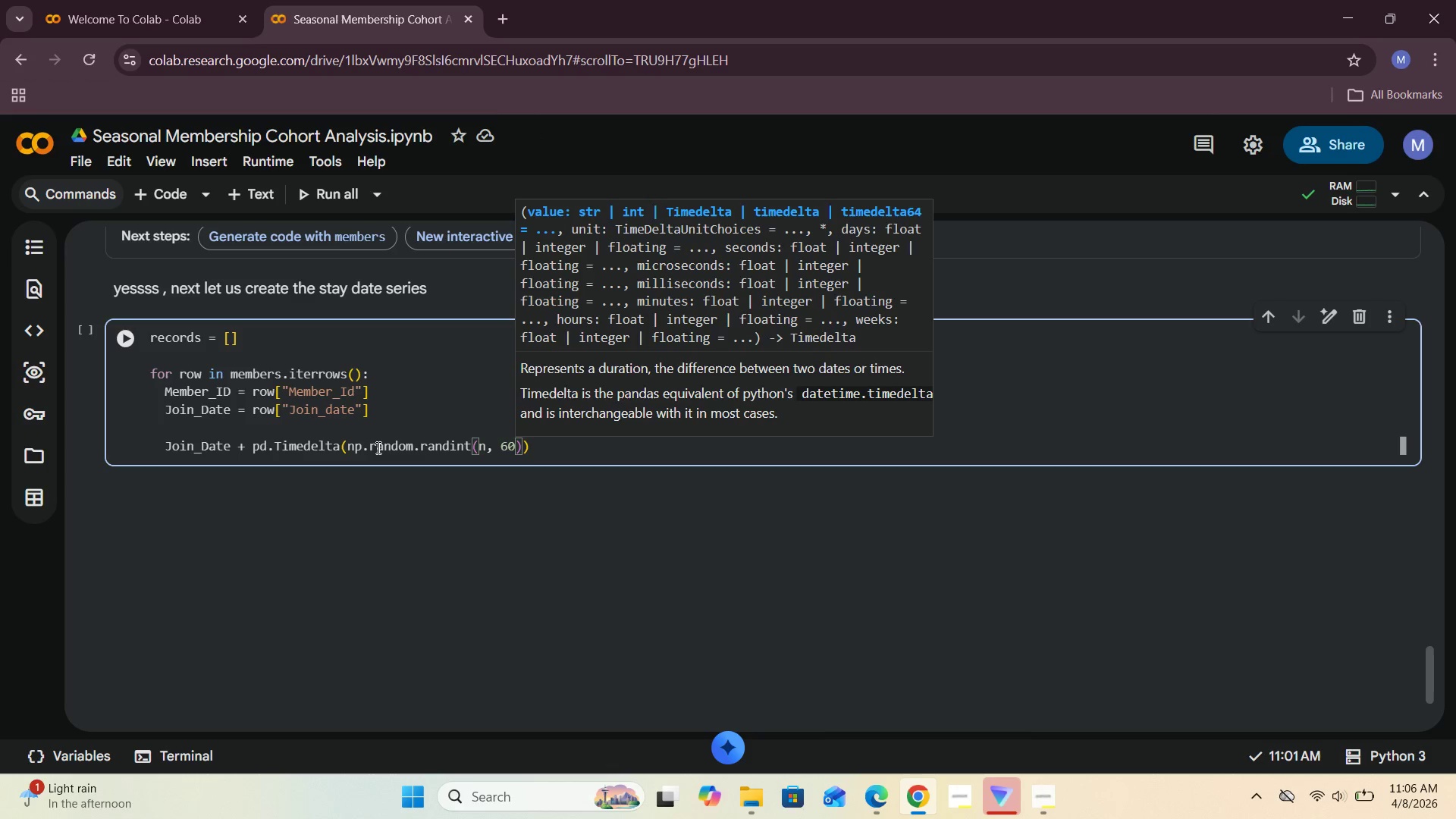 
wait(6.66)
 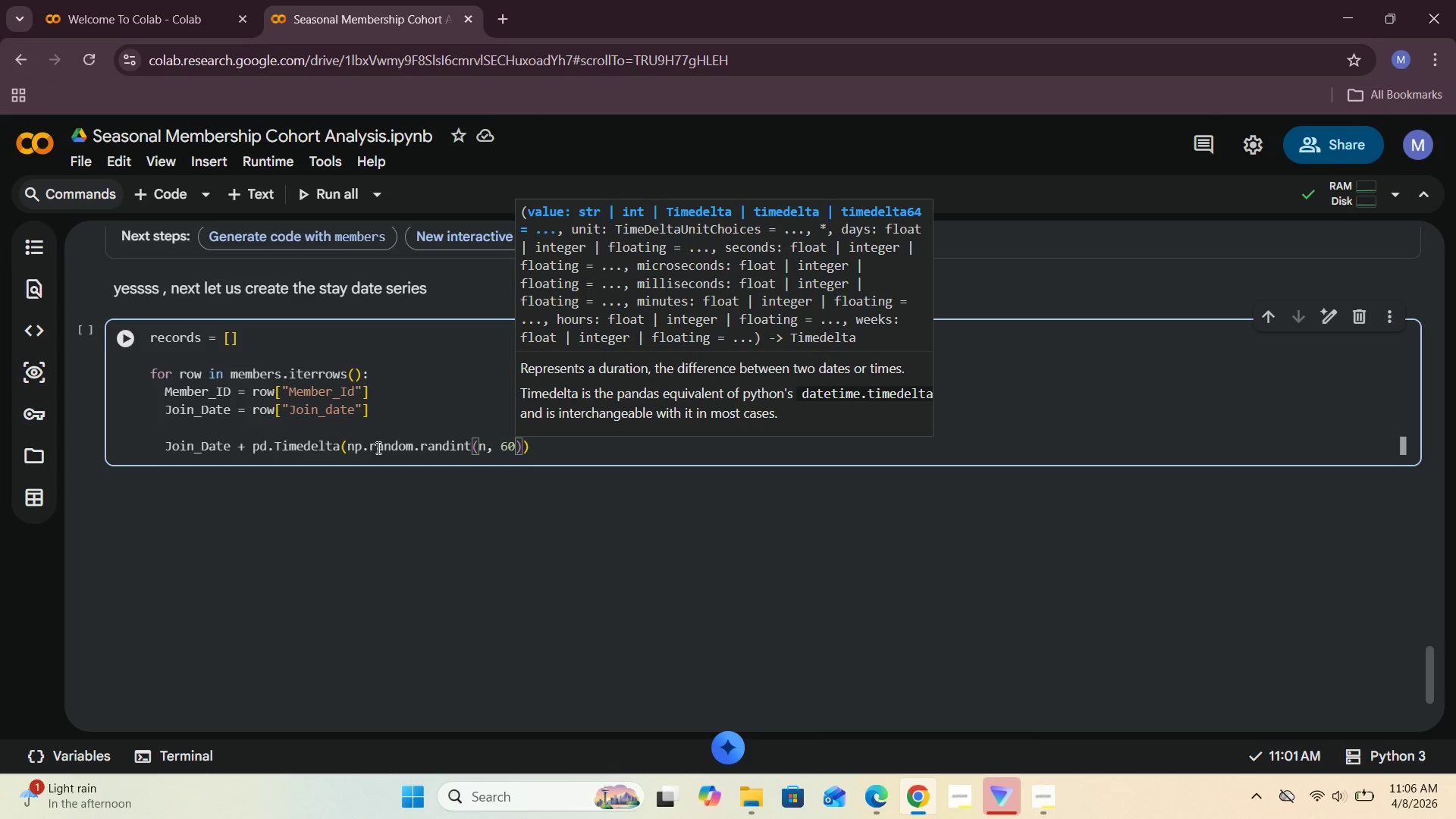 
left_click([350, 449])
 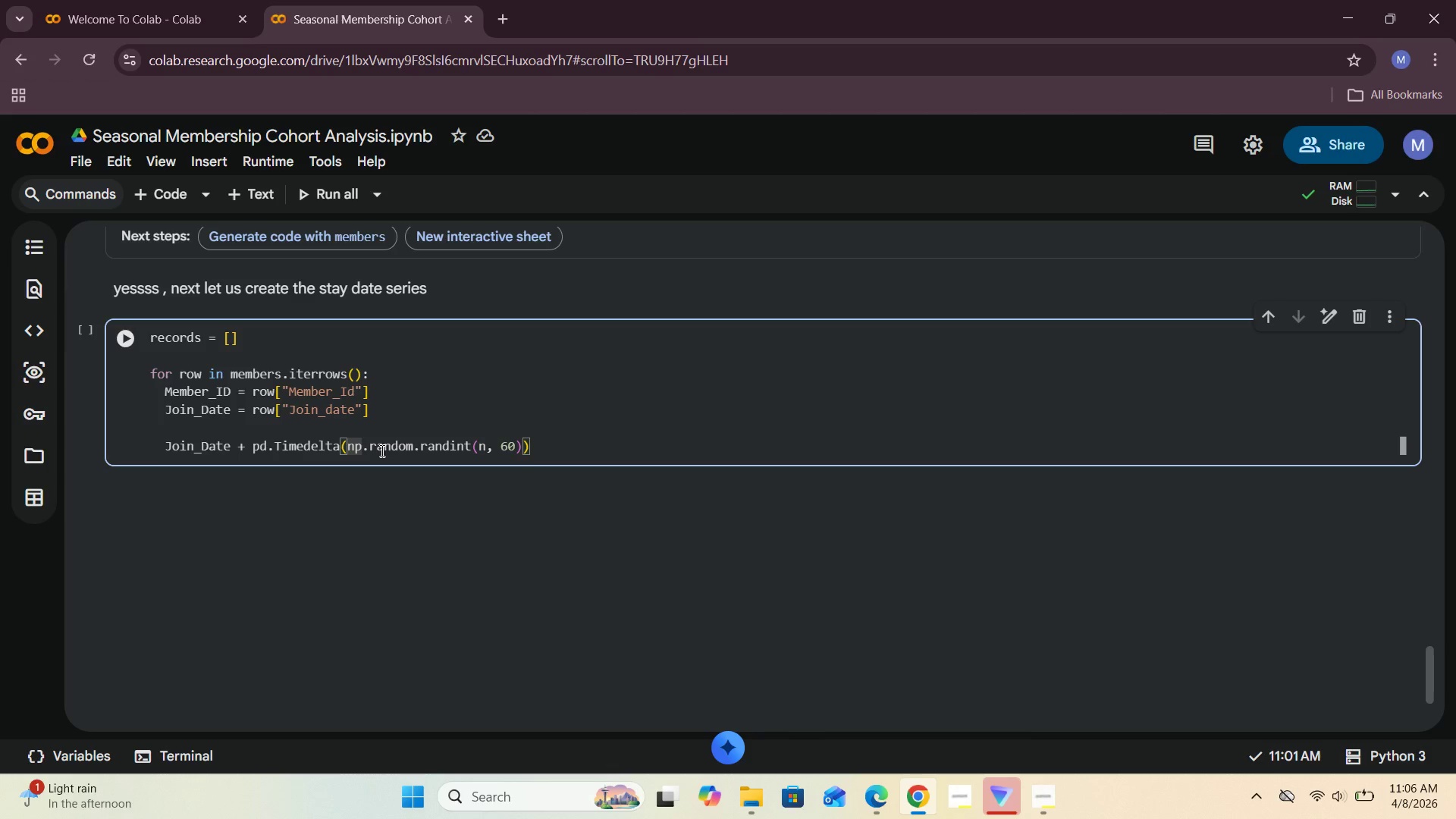 
type(daya)
key(Backspace)
type(s=)
 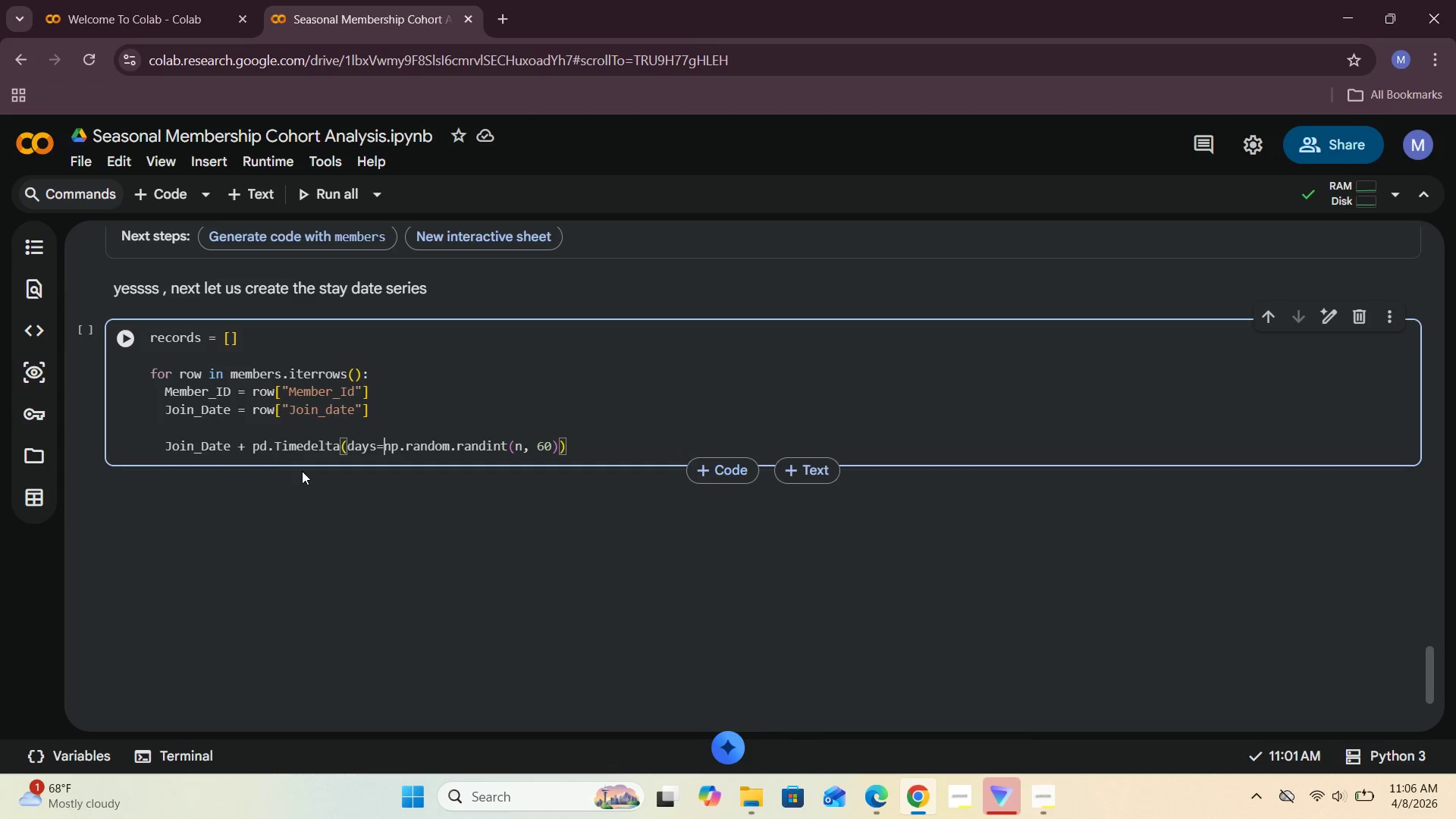 
left_click([168, 447])
 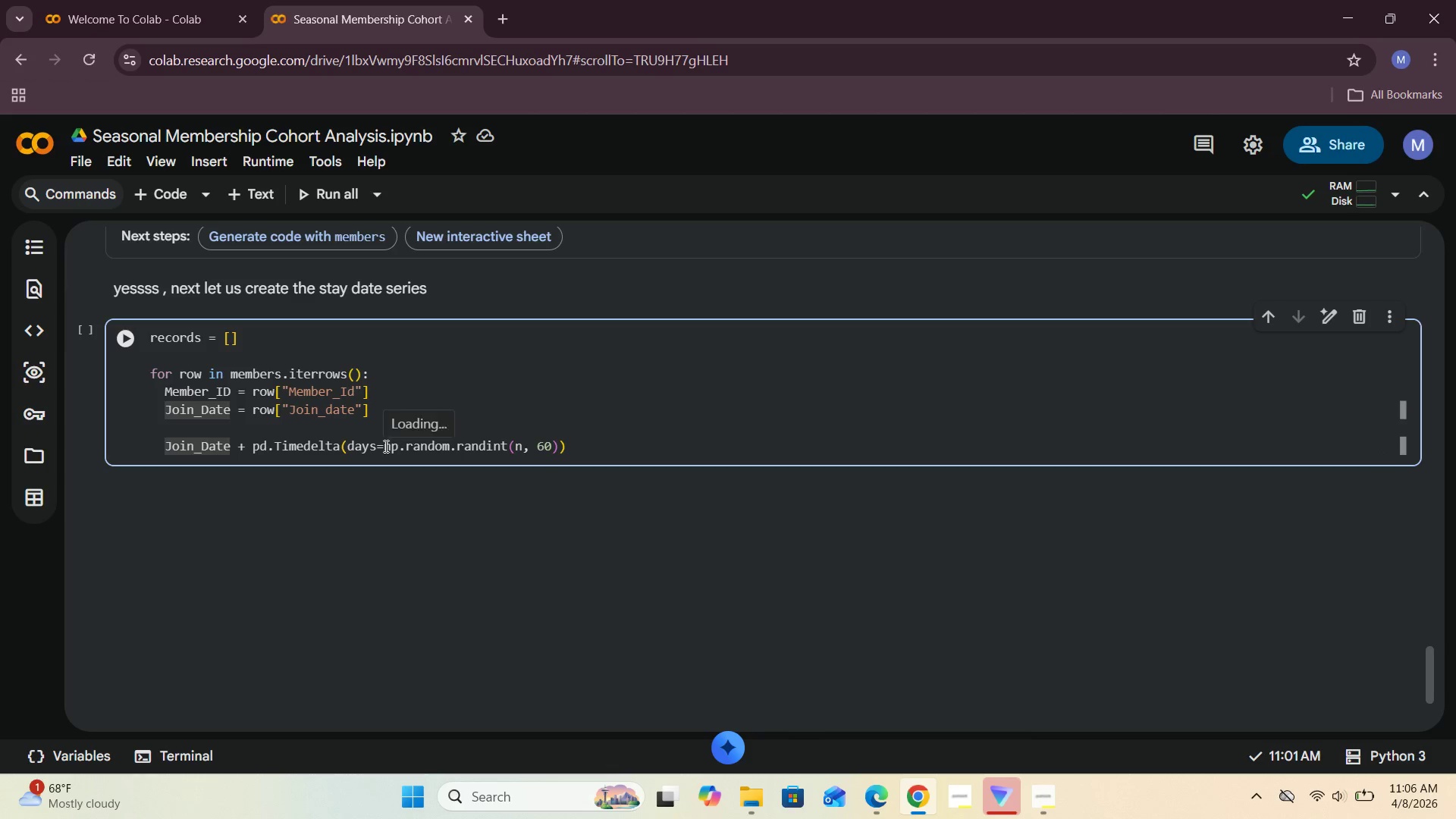 
type(first_stay = )
 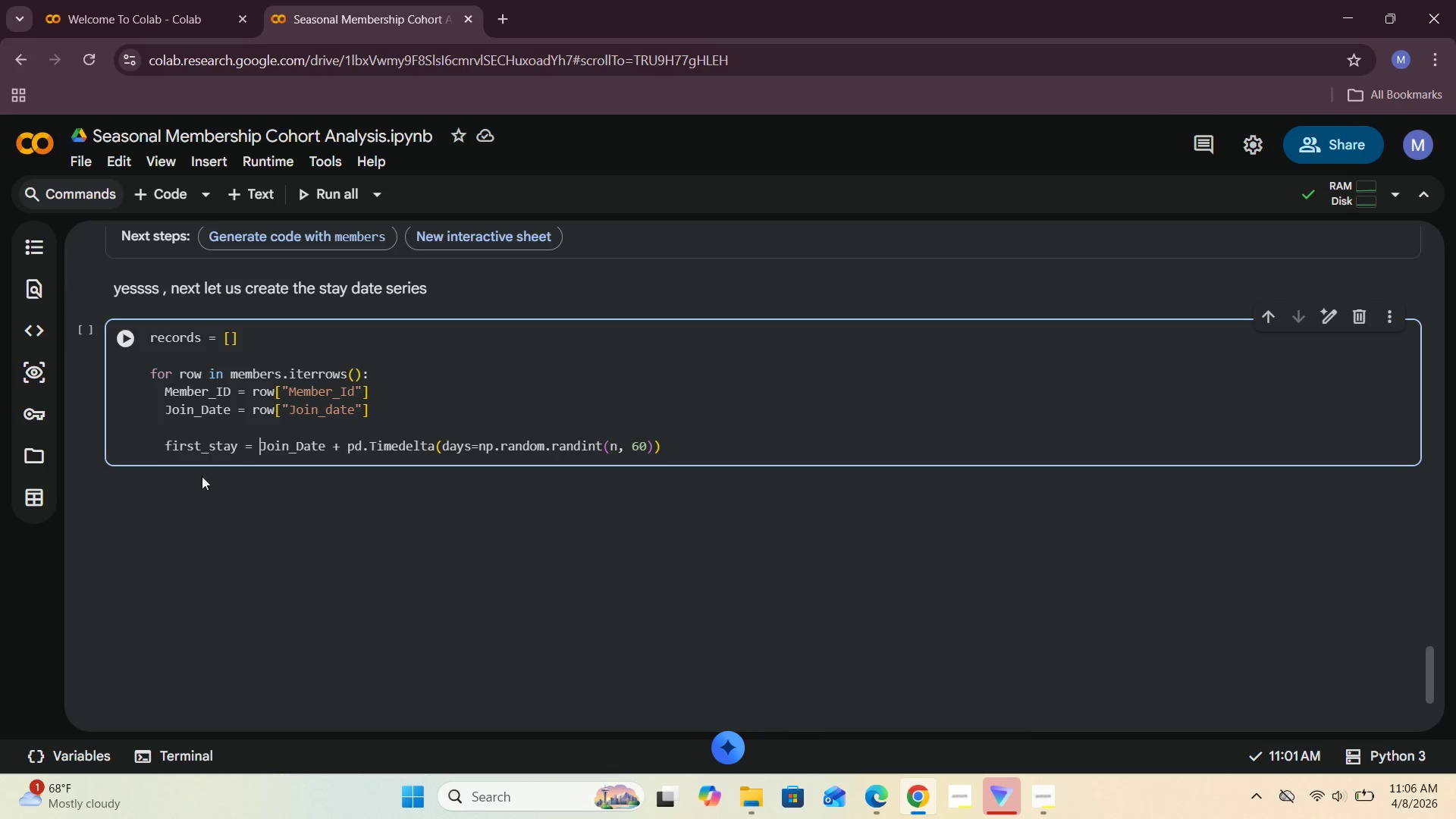 
left_click([213, 445])
 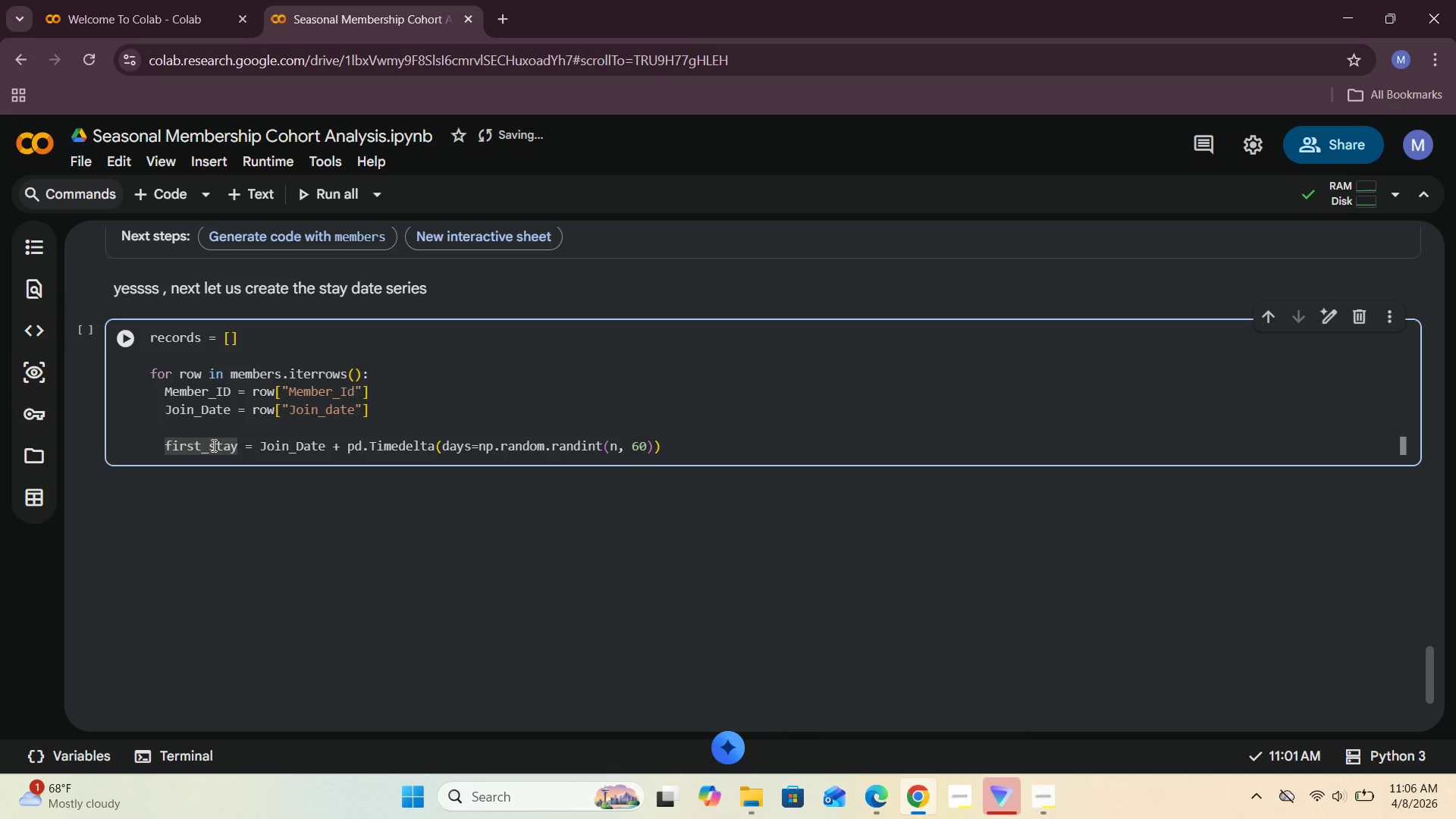 
key(Backspace)
 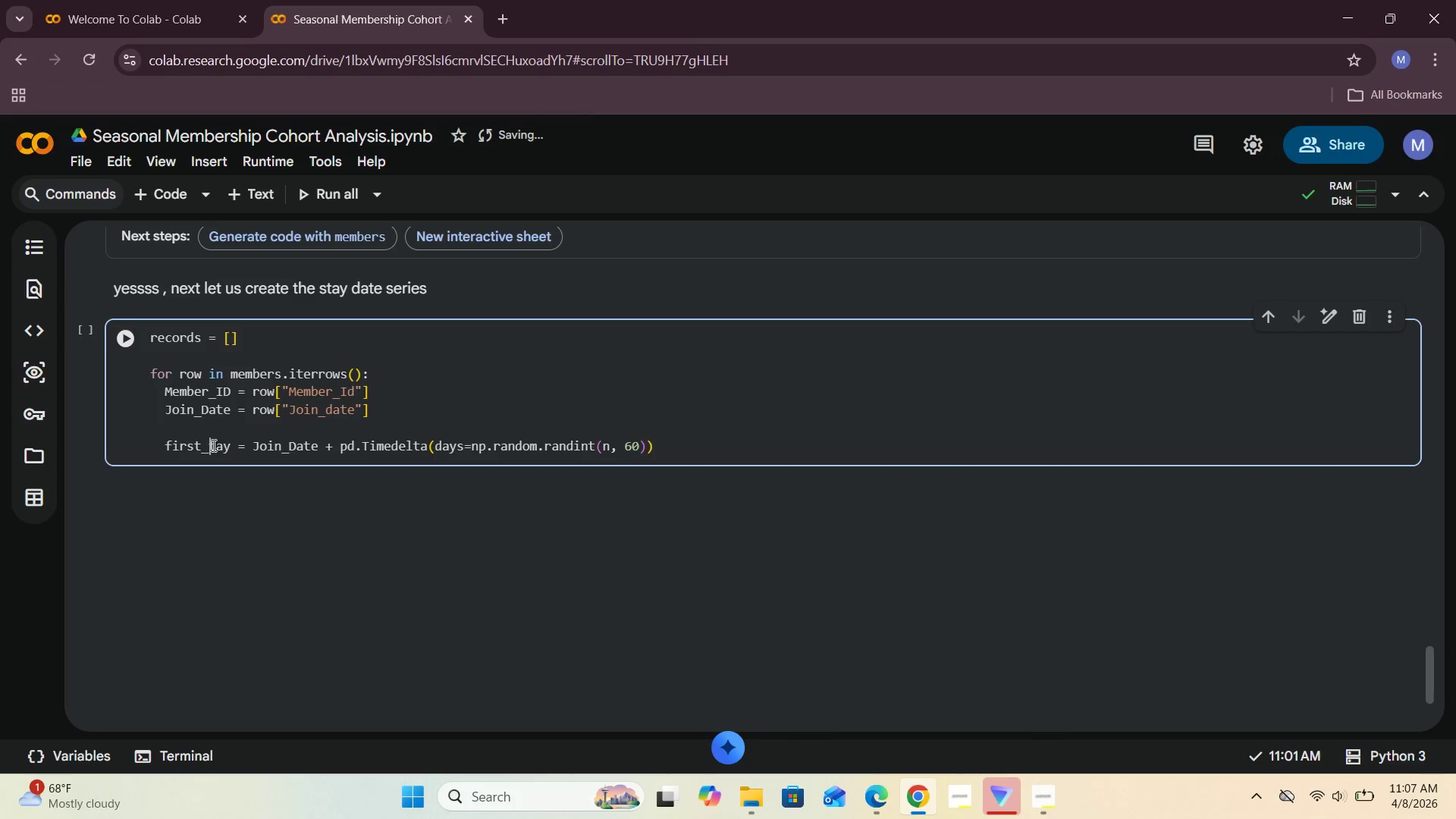 
key(S)
 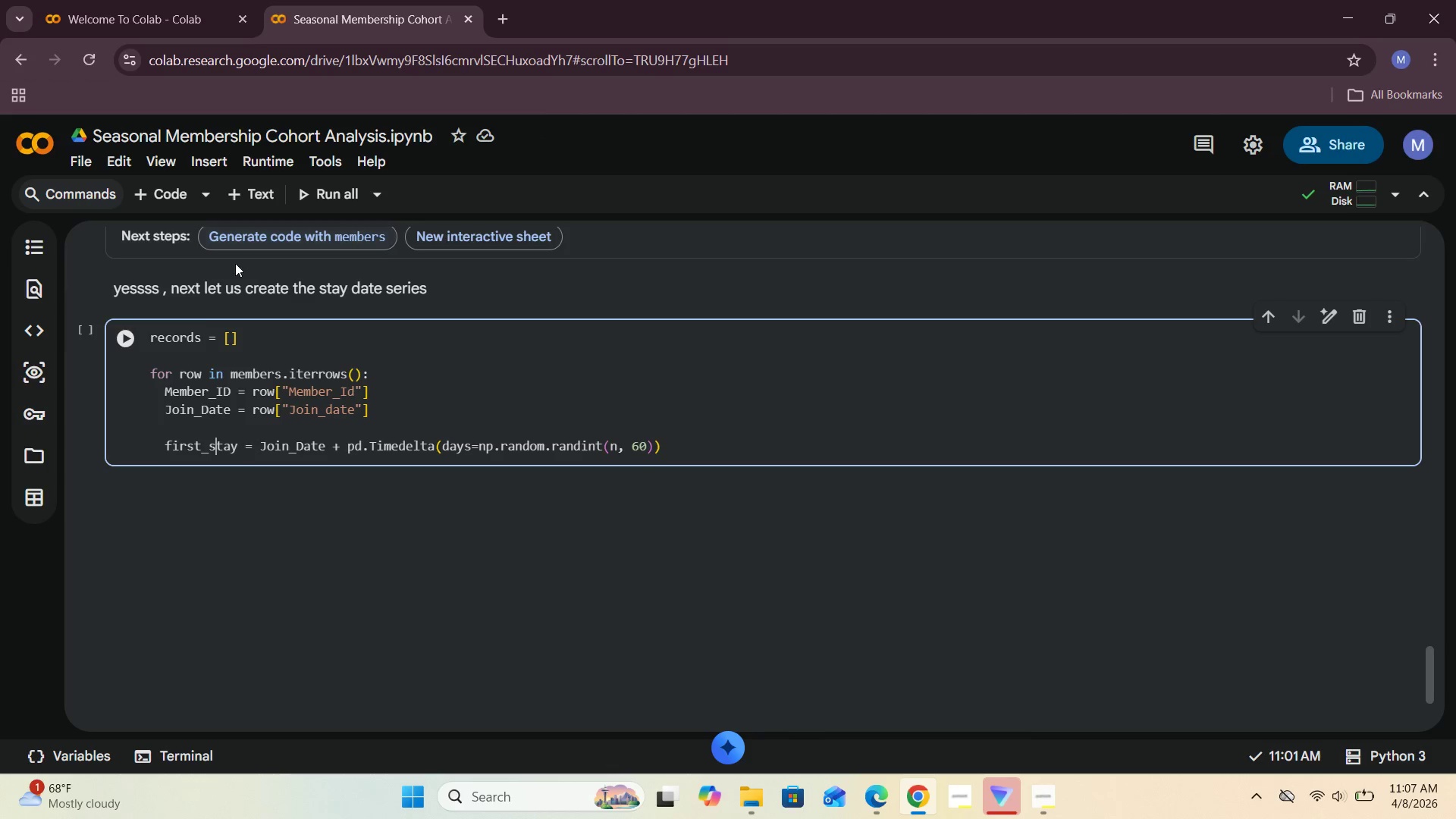 
left_click([124, 337])
 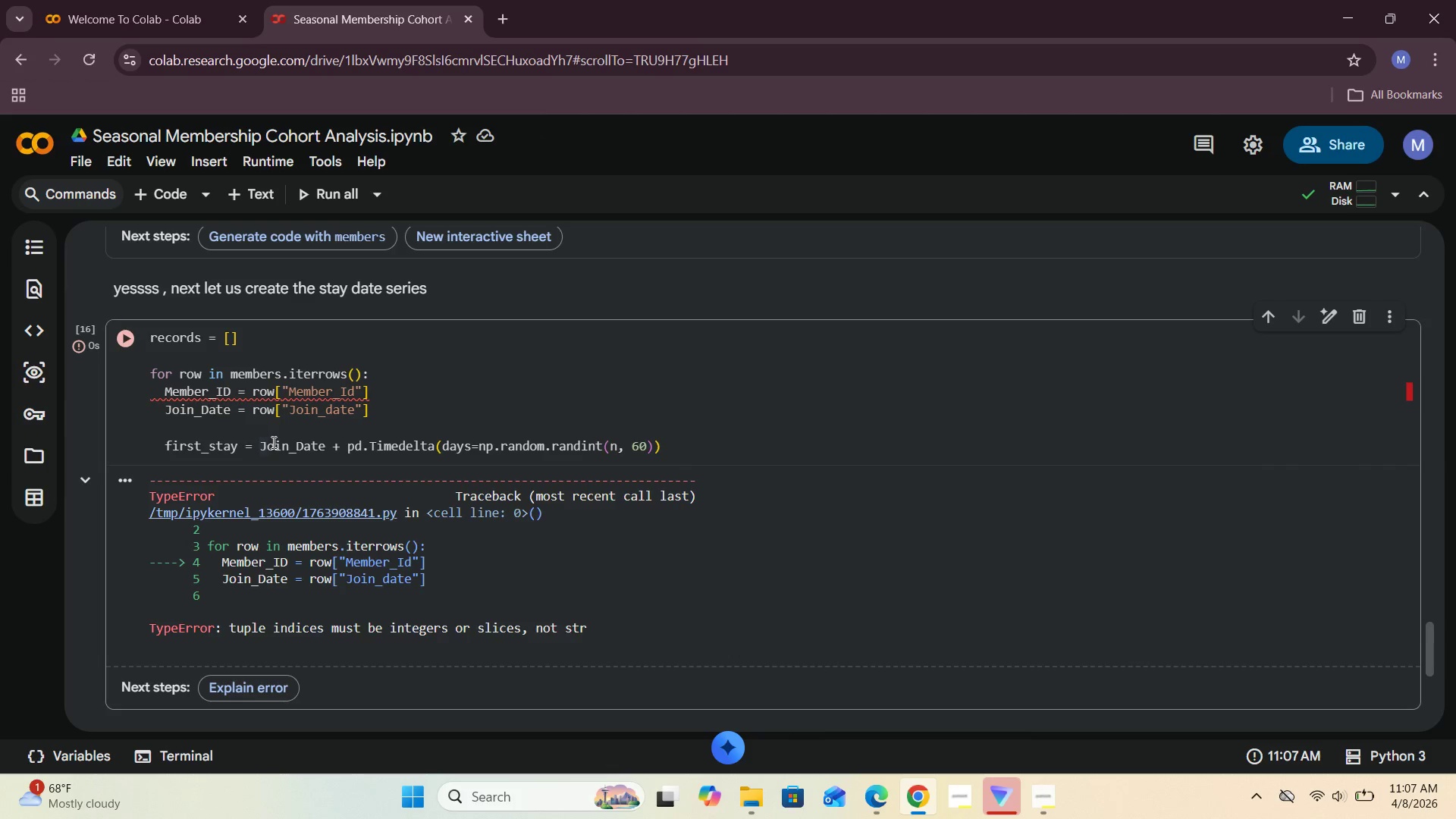 
left_click([682, 449])
 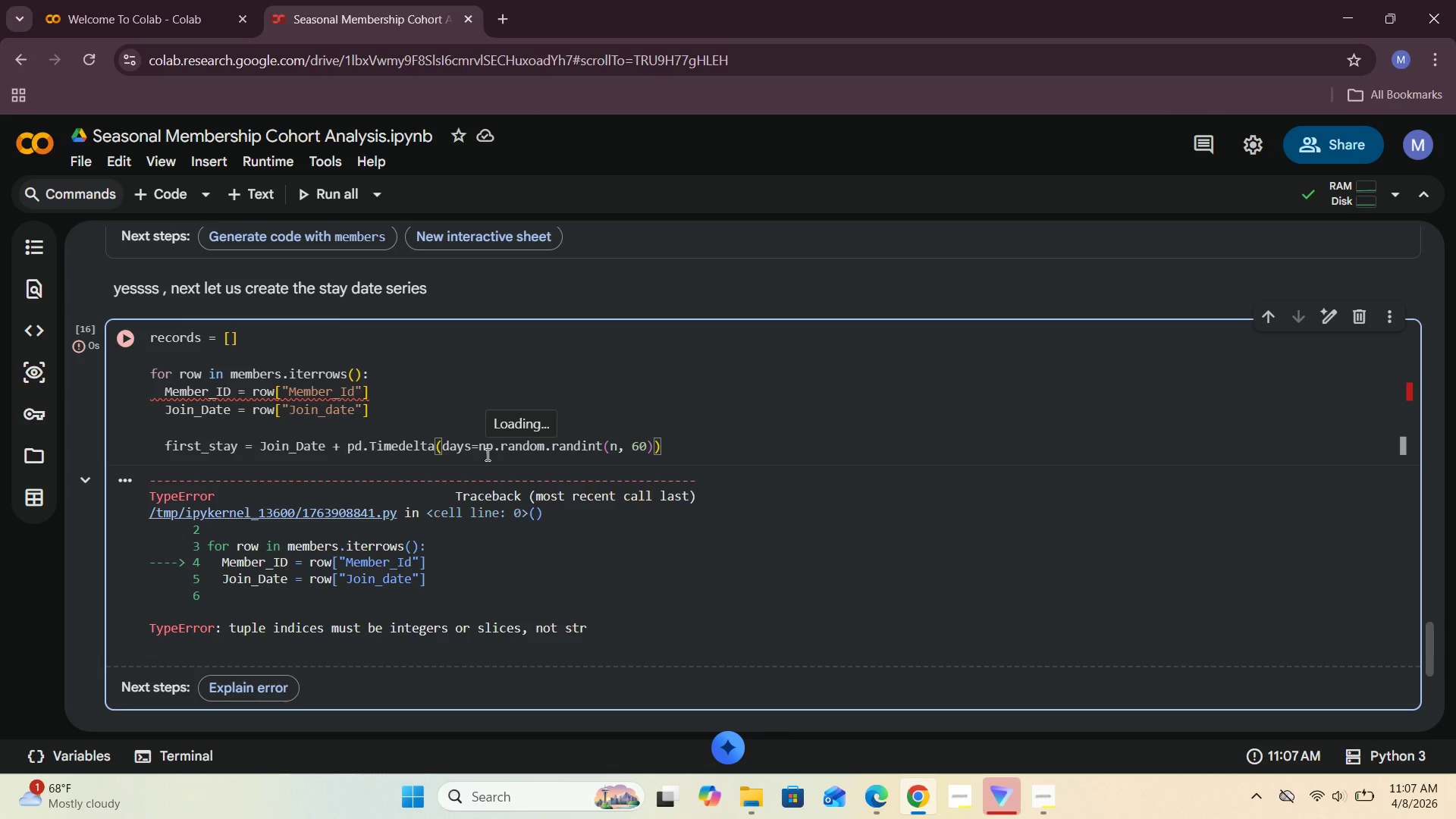 
wait(9.44)
 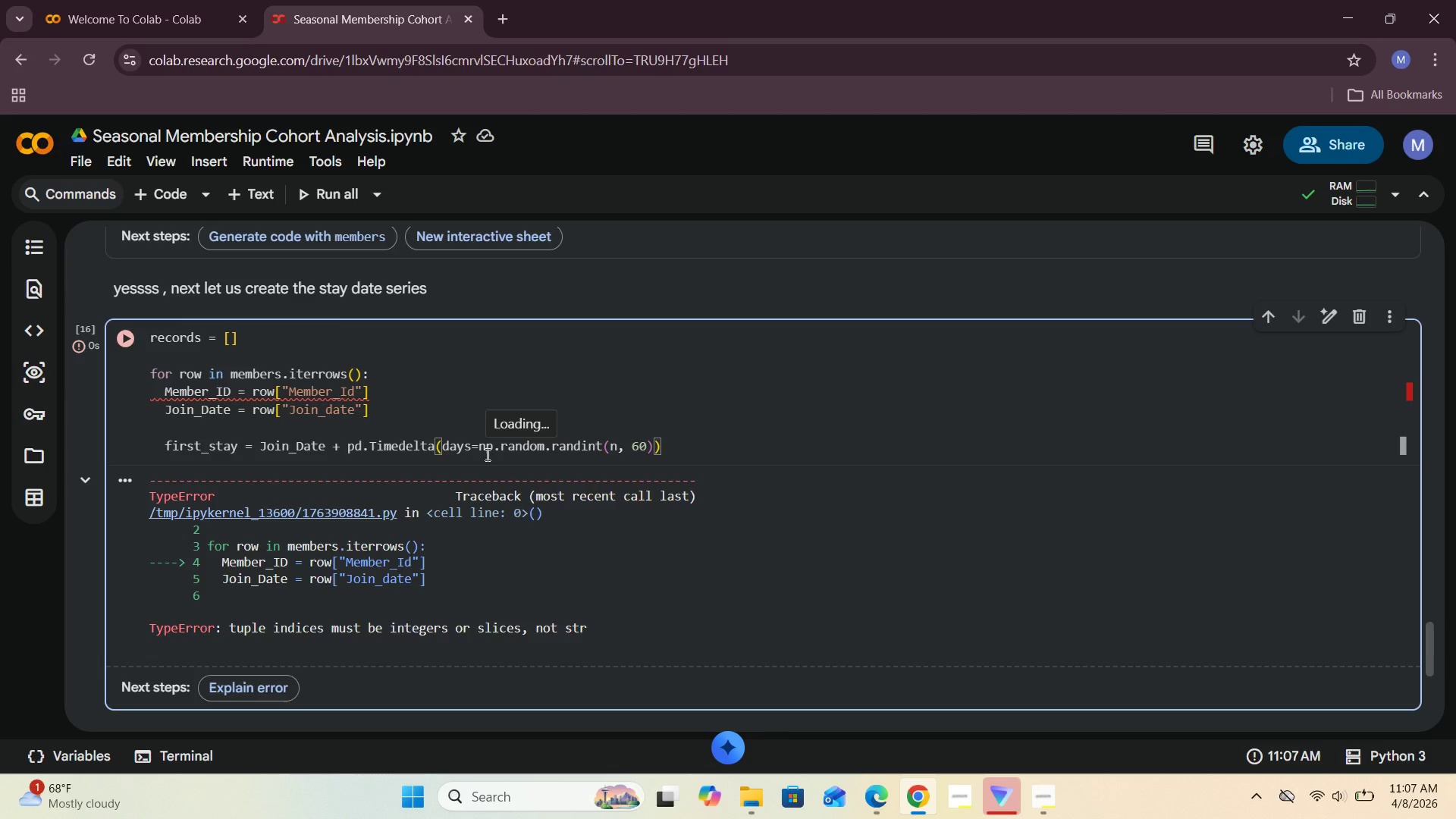 
left_click([666, 447])
 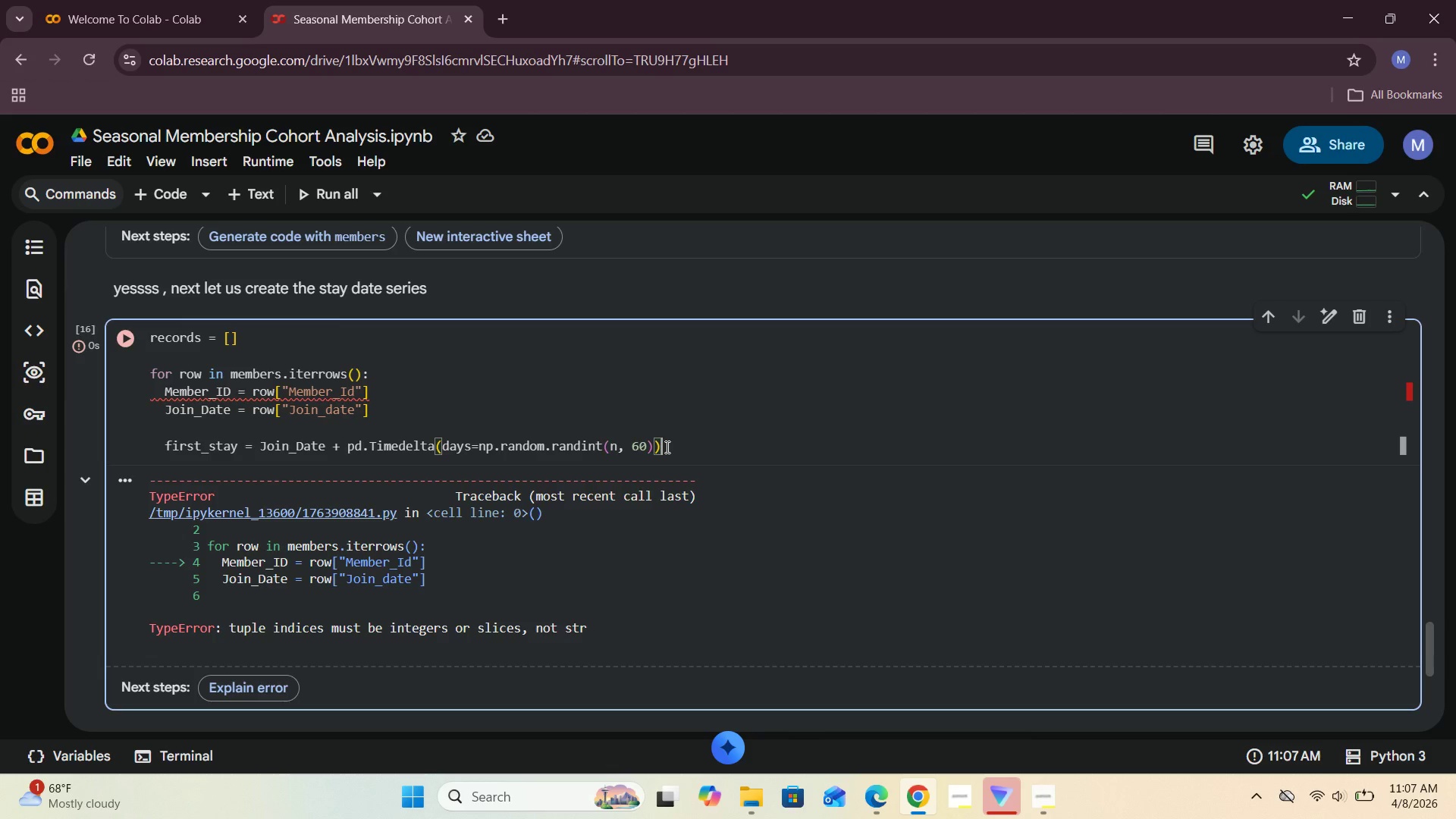 
key(Enter)
 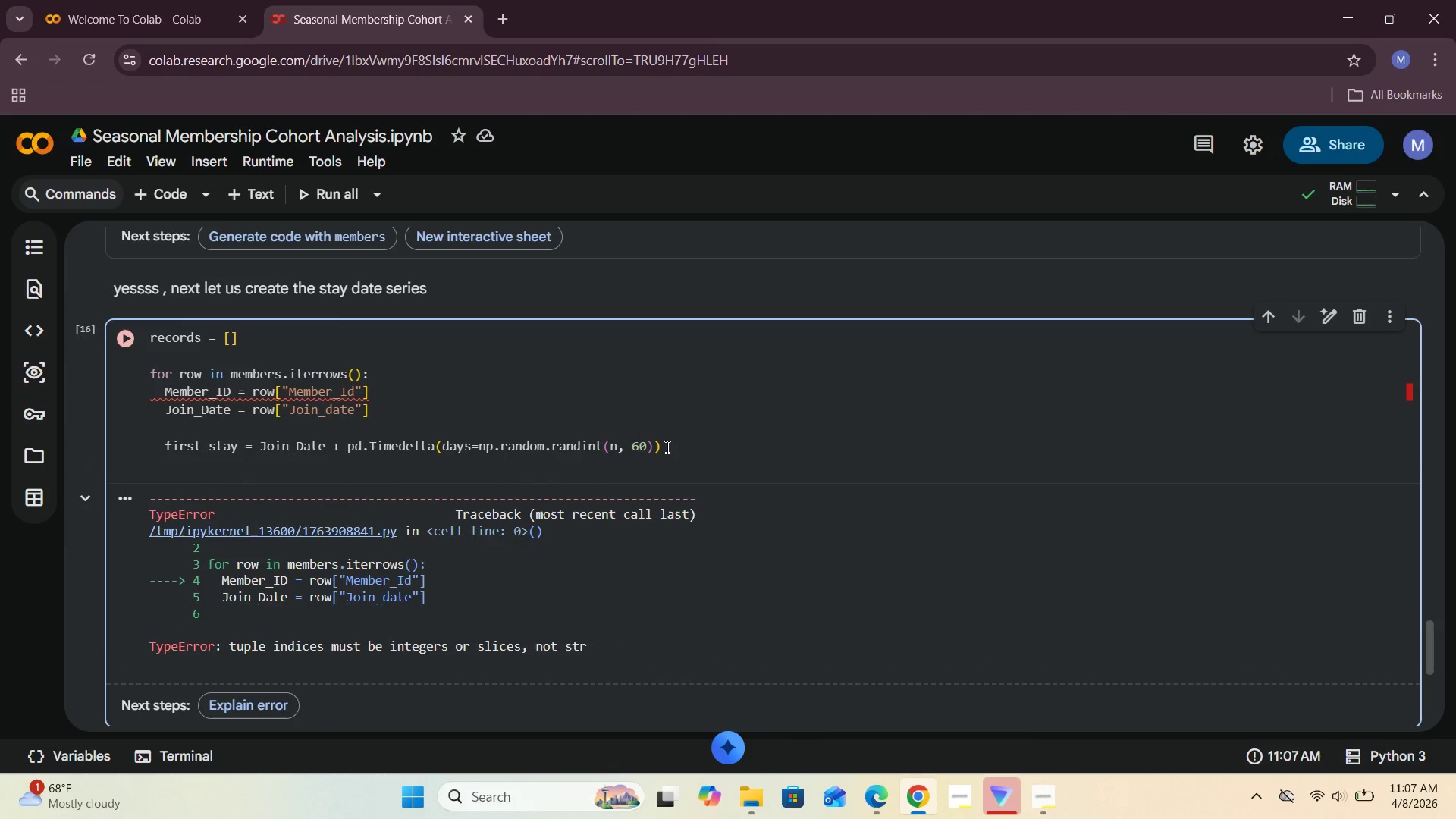 
key(Enter)
 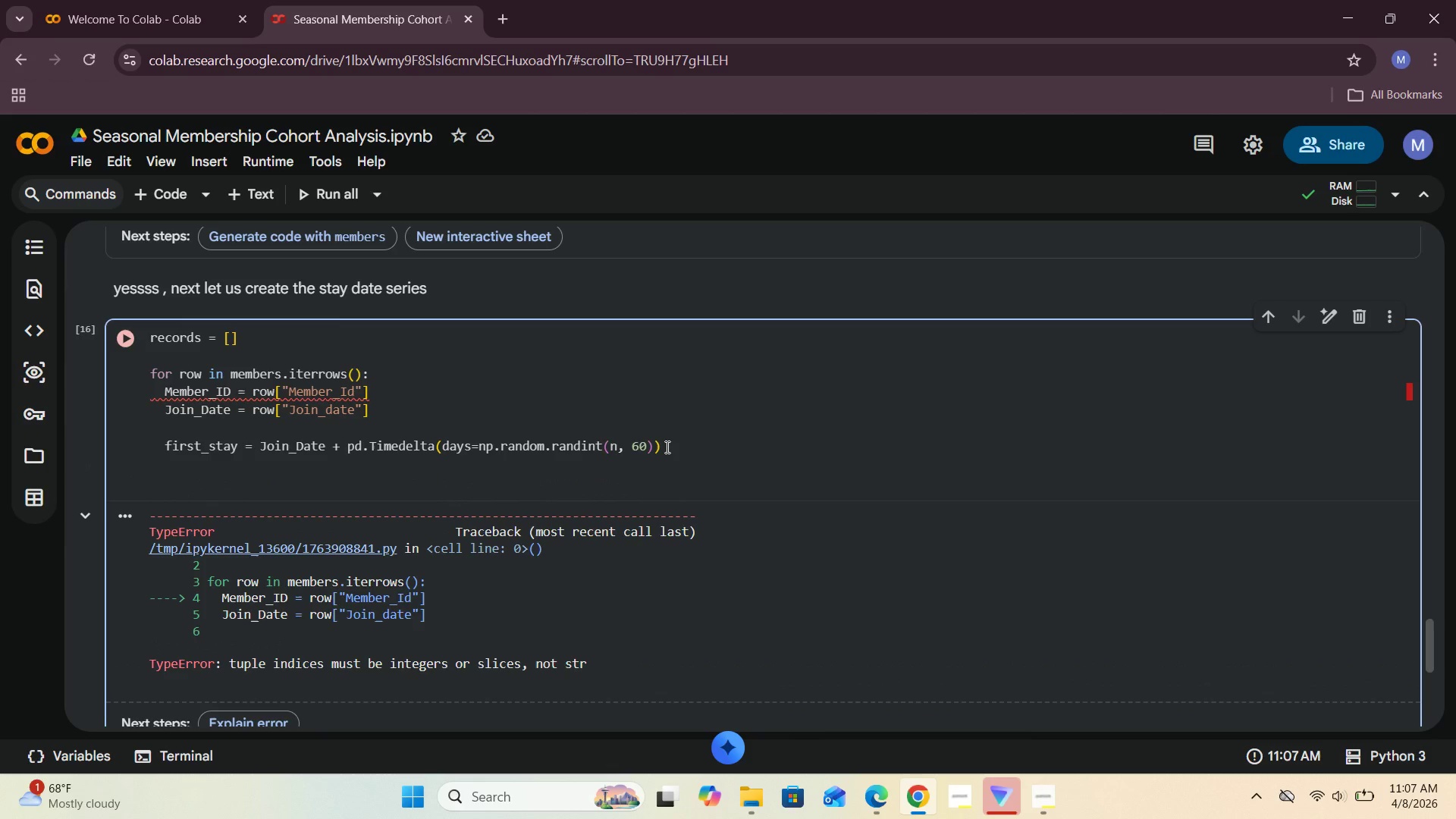 
type(id )
key(Backspace)
key(Backspace)
key(Backspace)
key(Backspace)
key(Backspace)
type(   )
 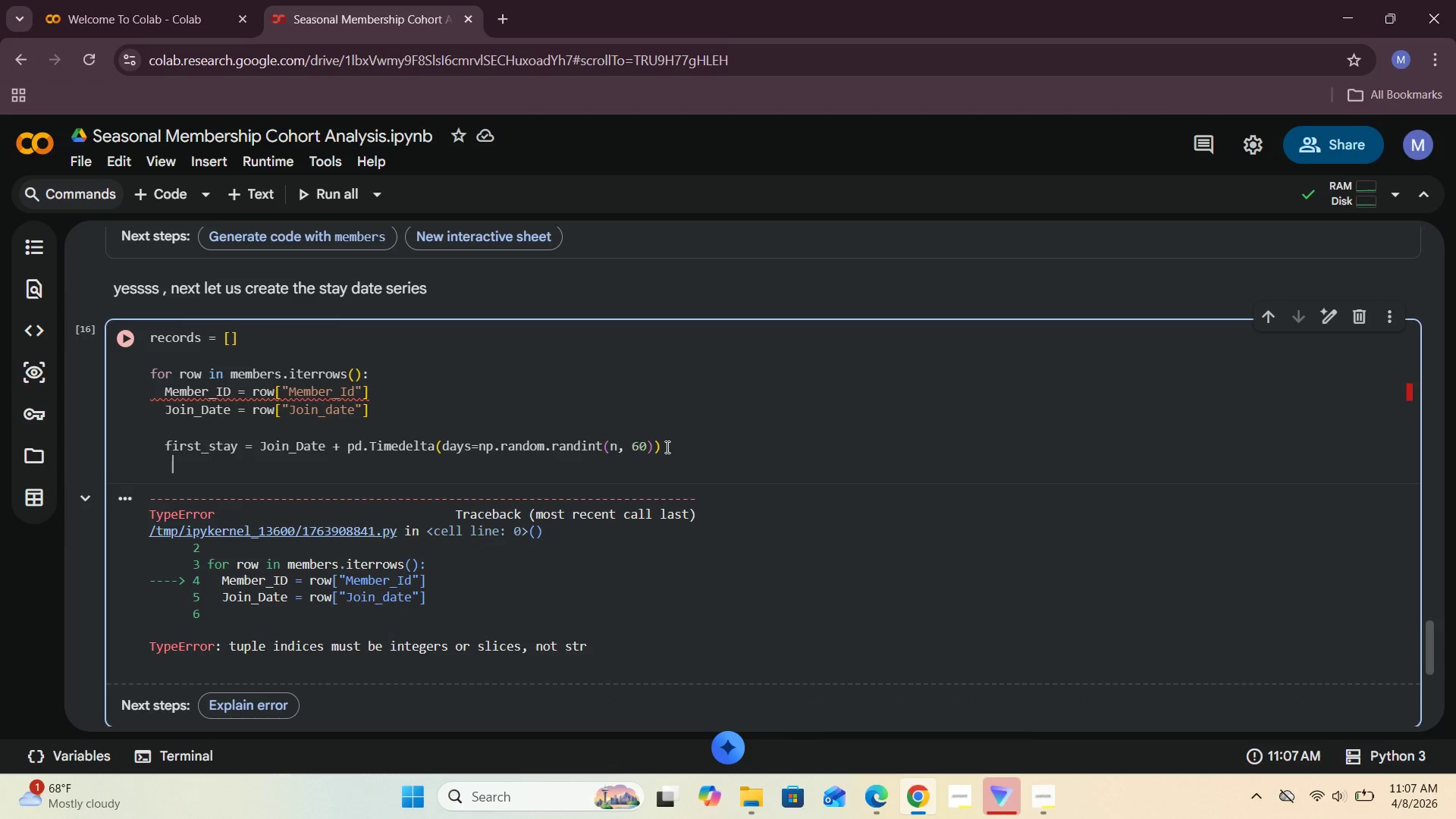 
key(Enter)
 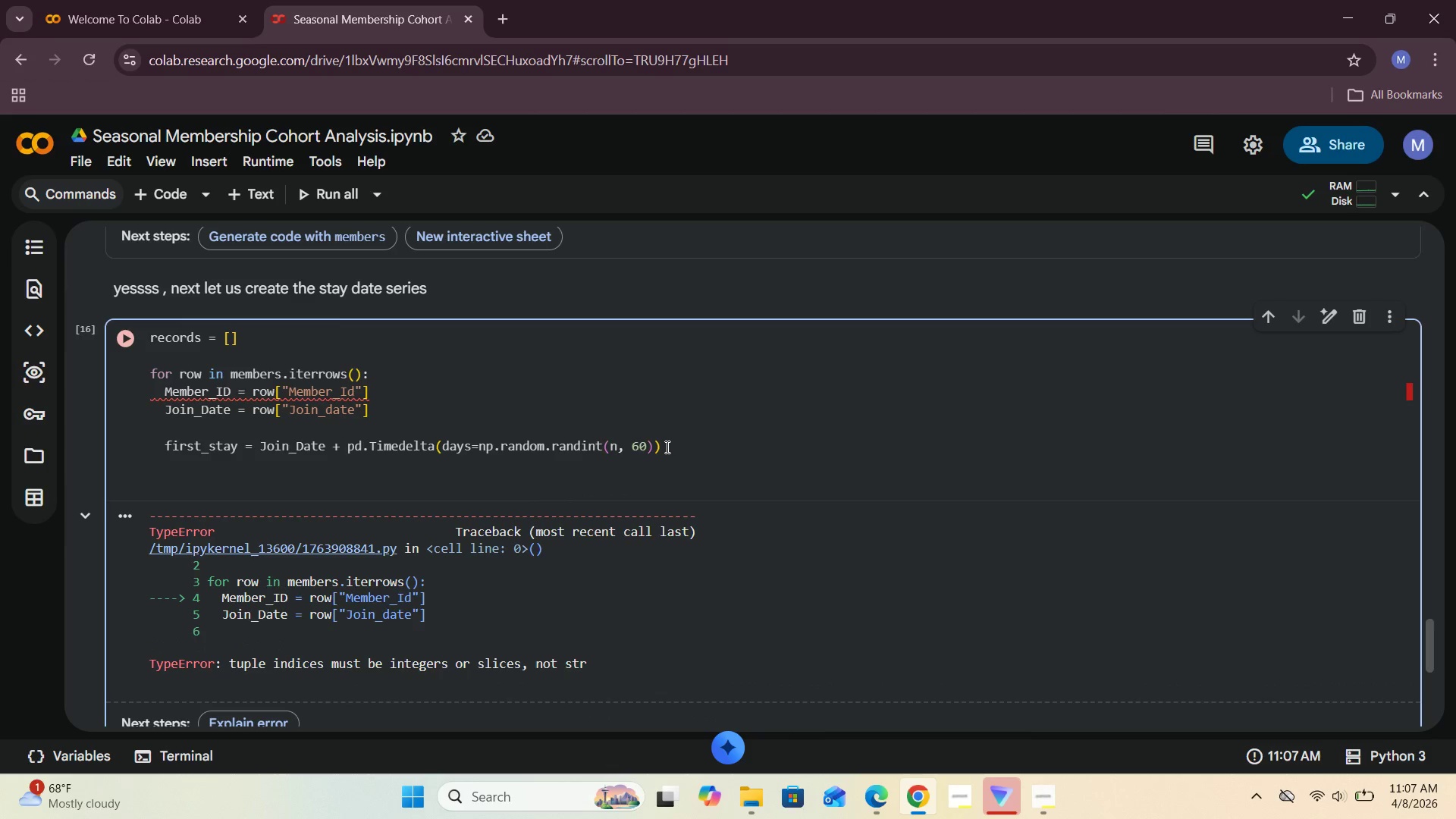 
type(if join_date)
 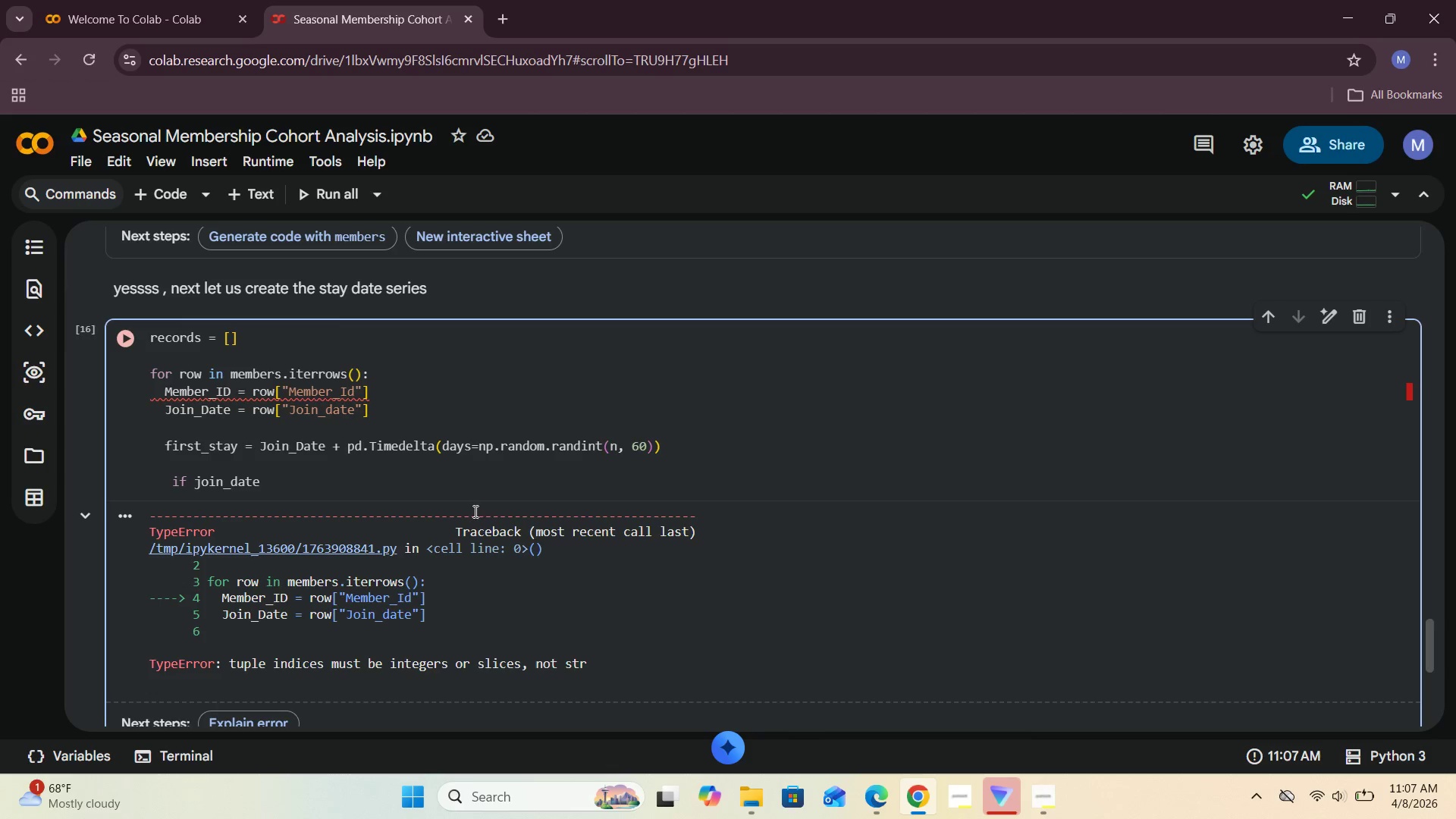 
wait(5.28)
 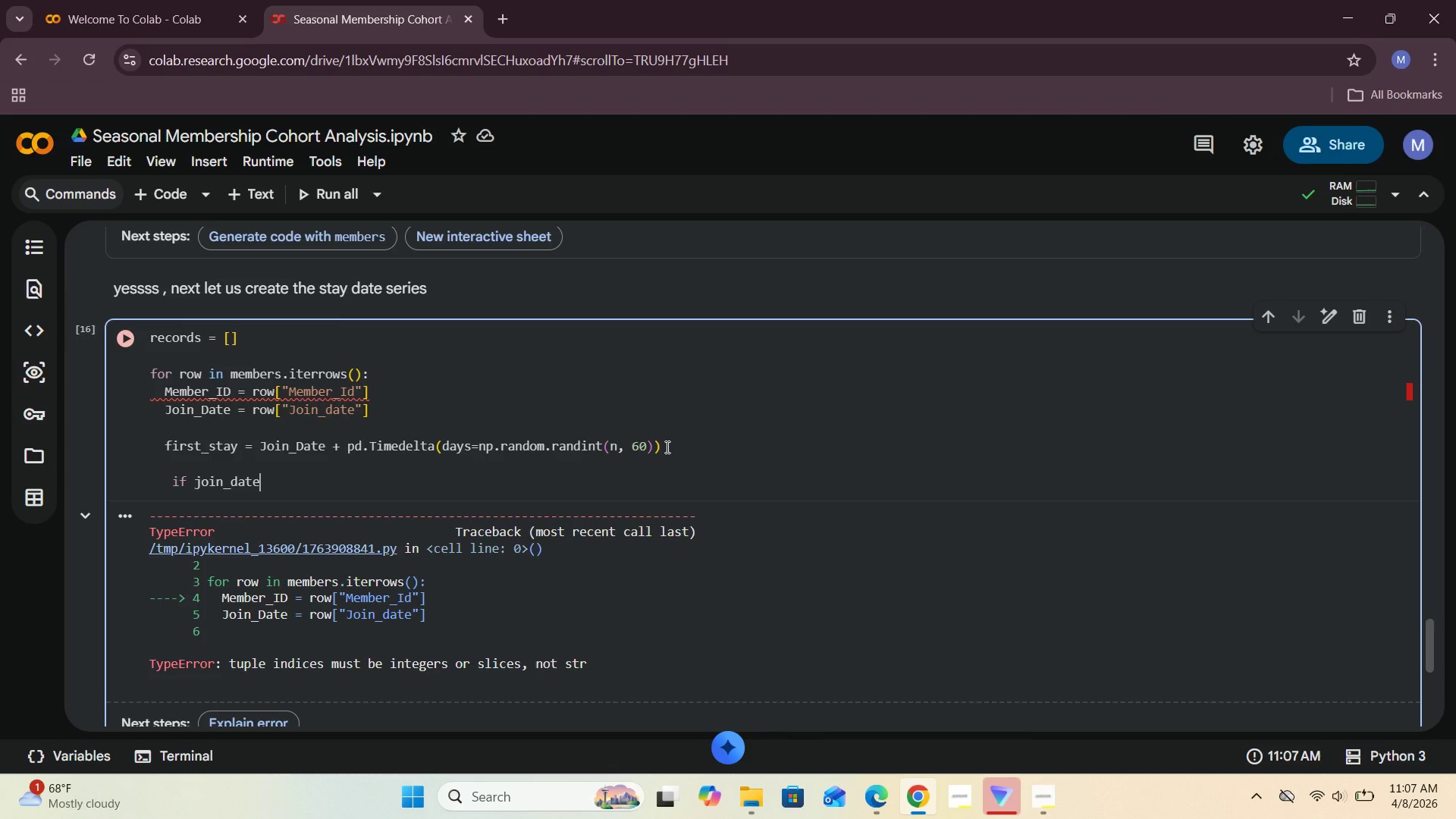 
type(.moth)
key(Backspace)
key(Backspace)
type(nth i [11)
key(Backspace)
key(Backspace)
 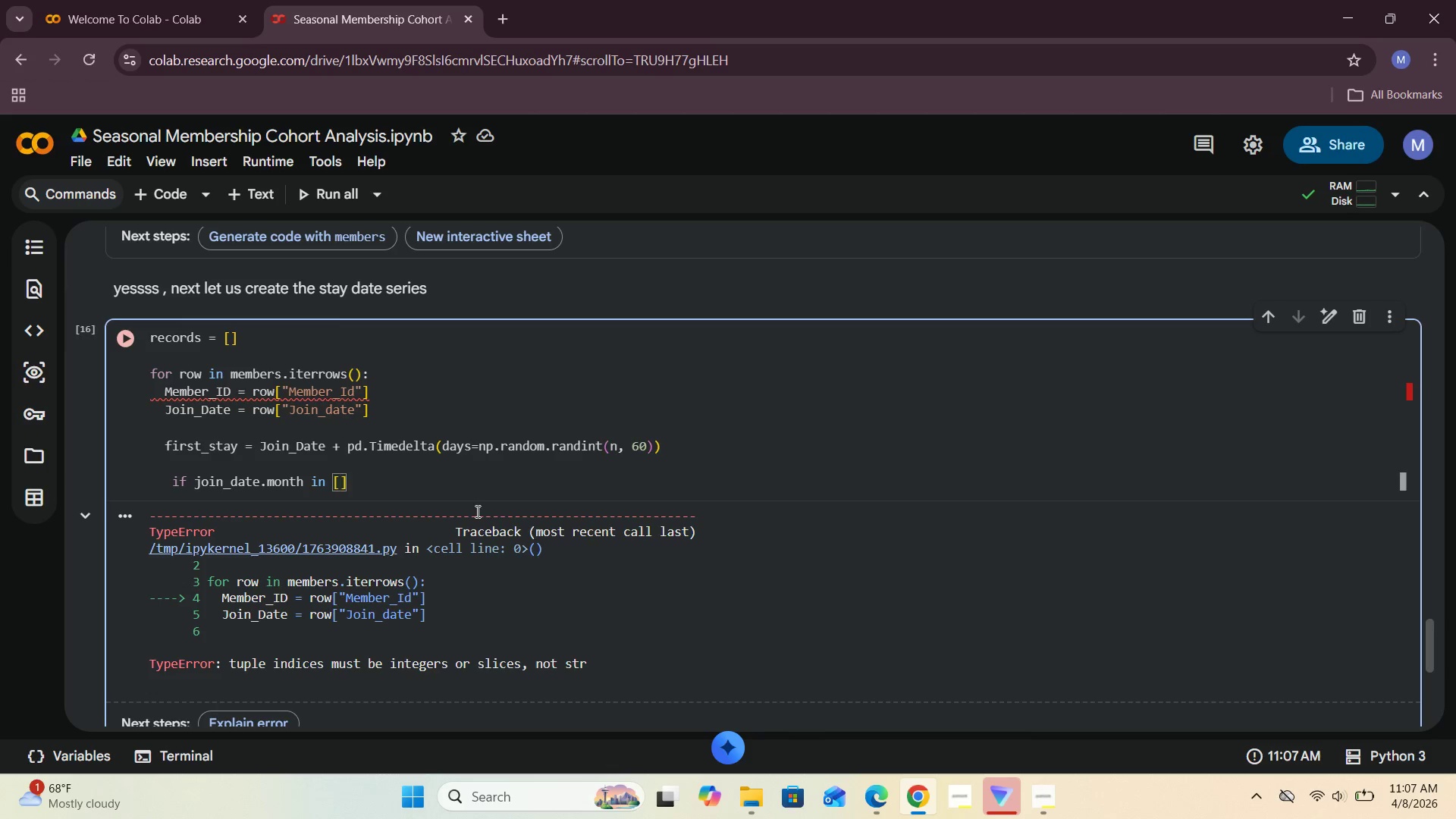 
scroll: coordinate [489, 499], scroll_direction: up, amount: 38.0
 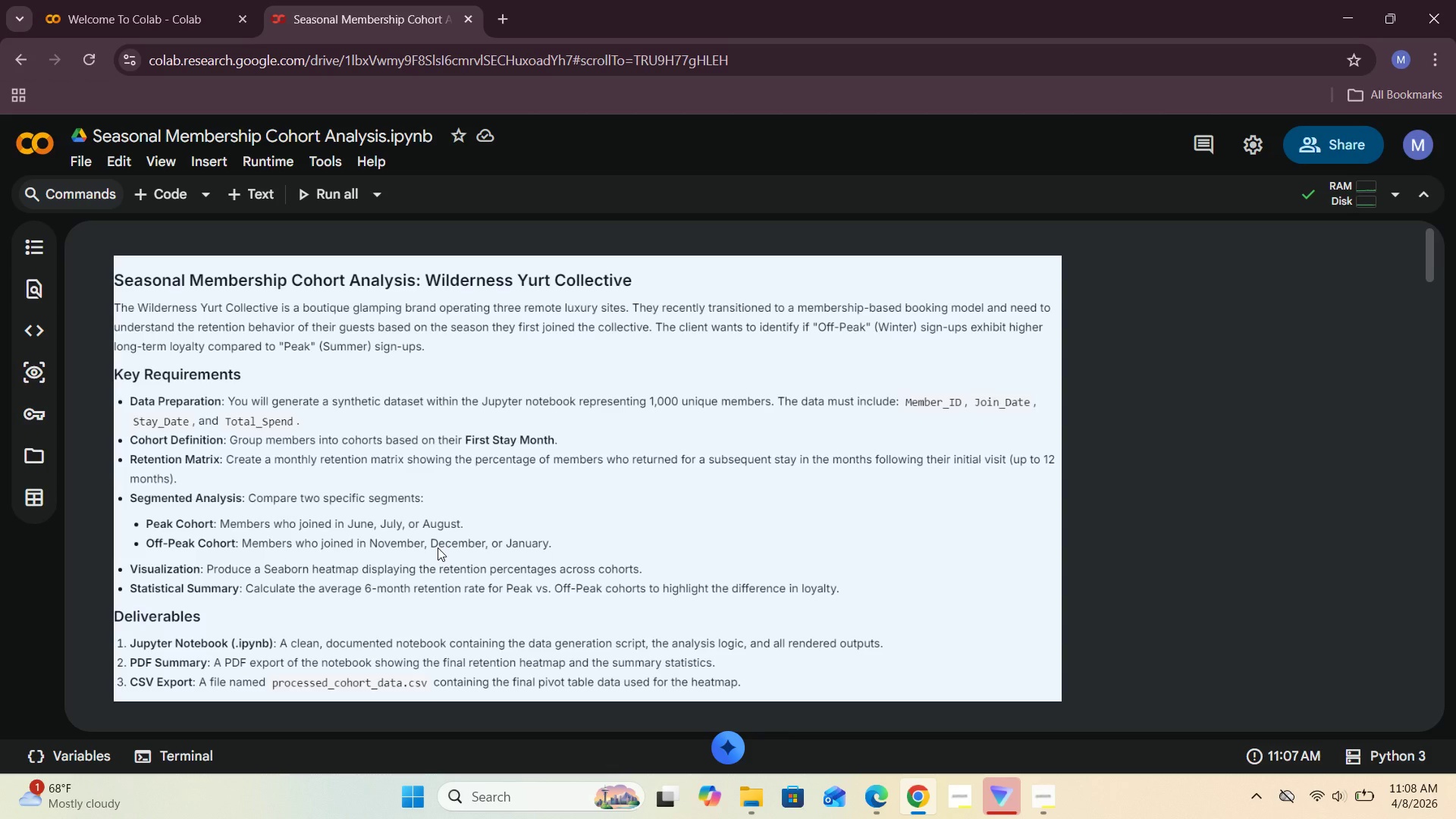 
wait(18.15)
 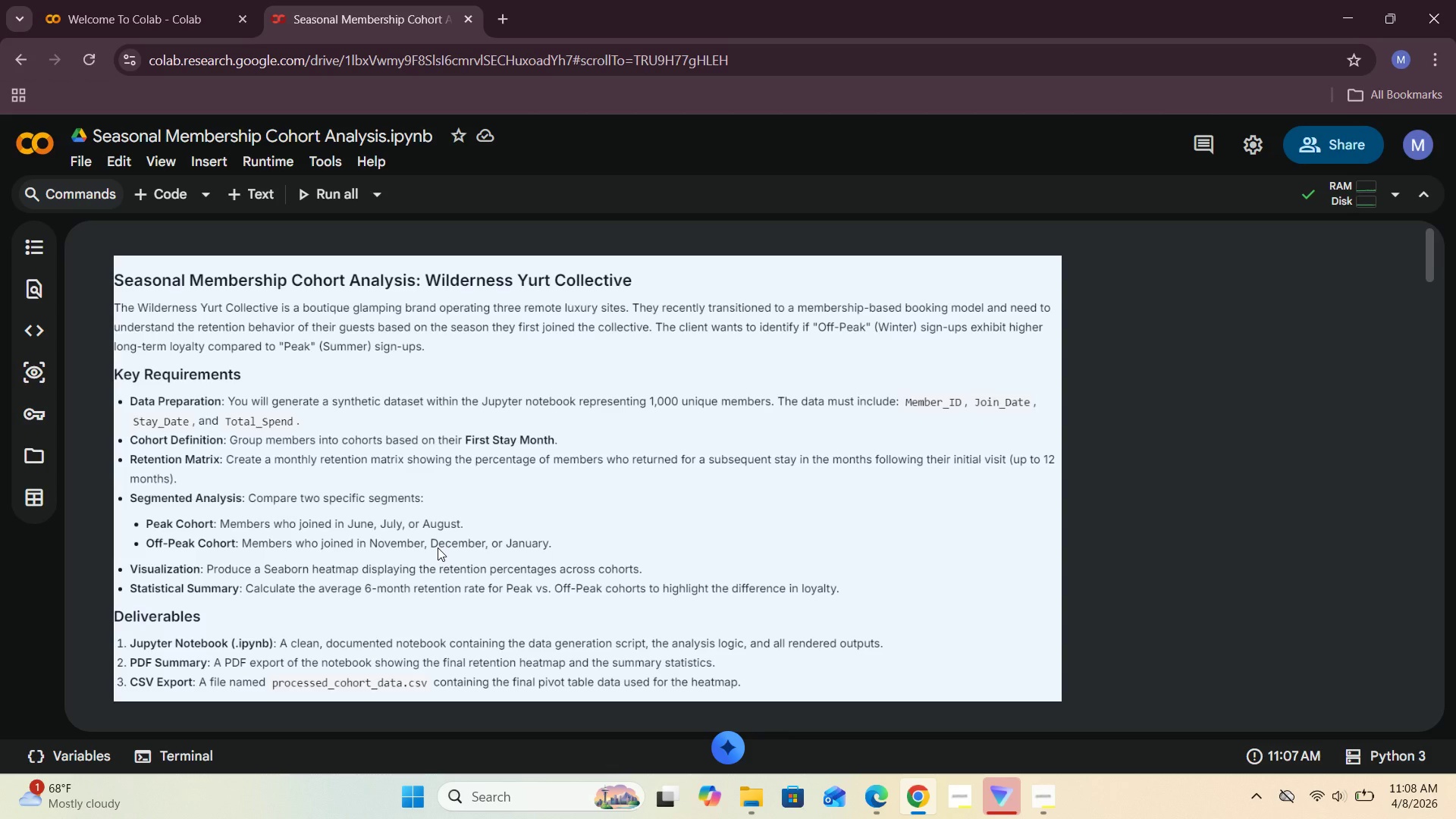 
scroll: coordinate [450, 562], scroll_direction: down, amount: 29.0
 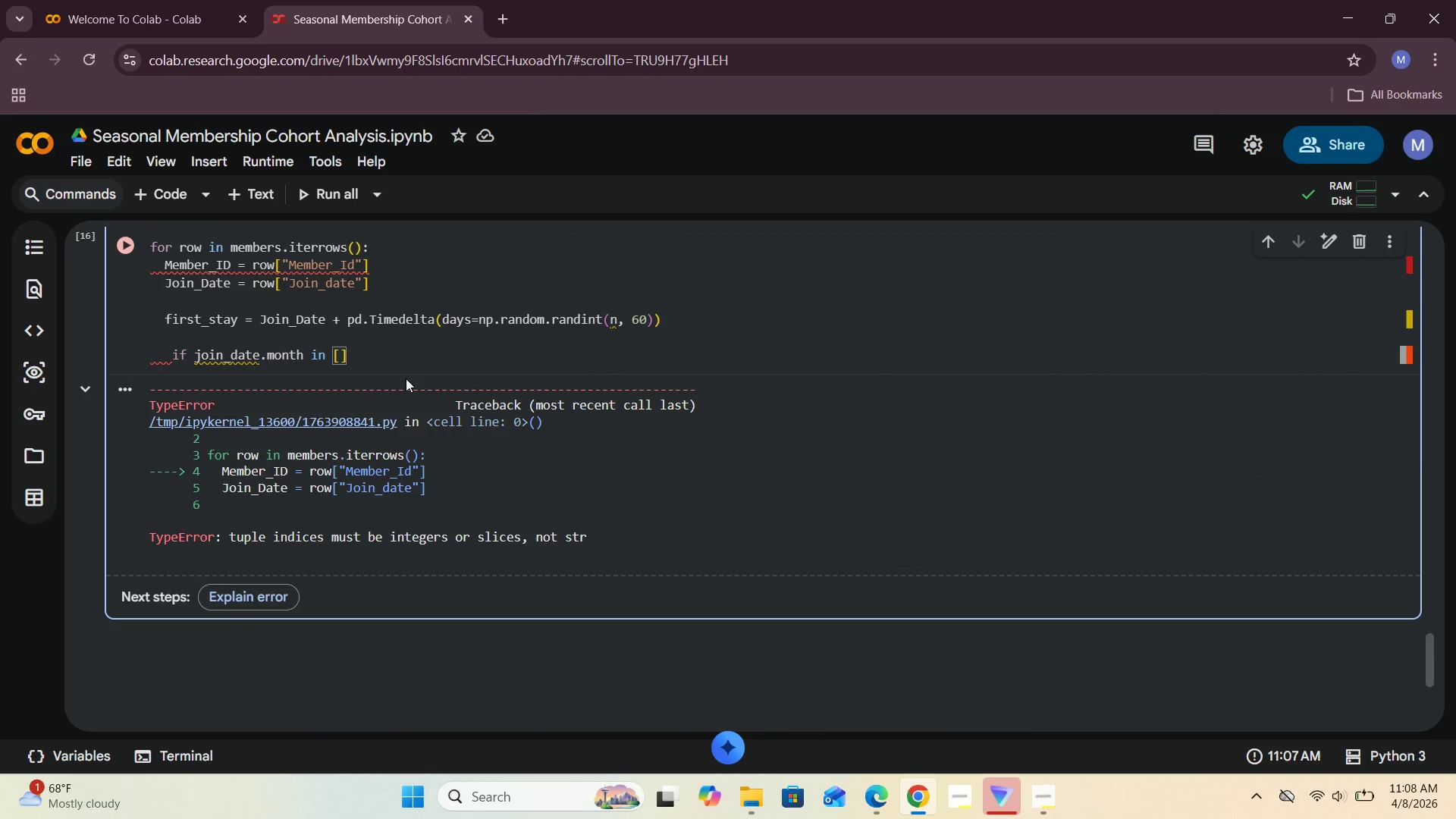 
wait(5.25)
 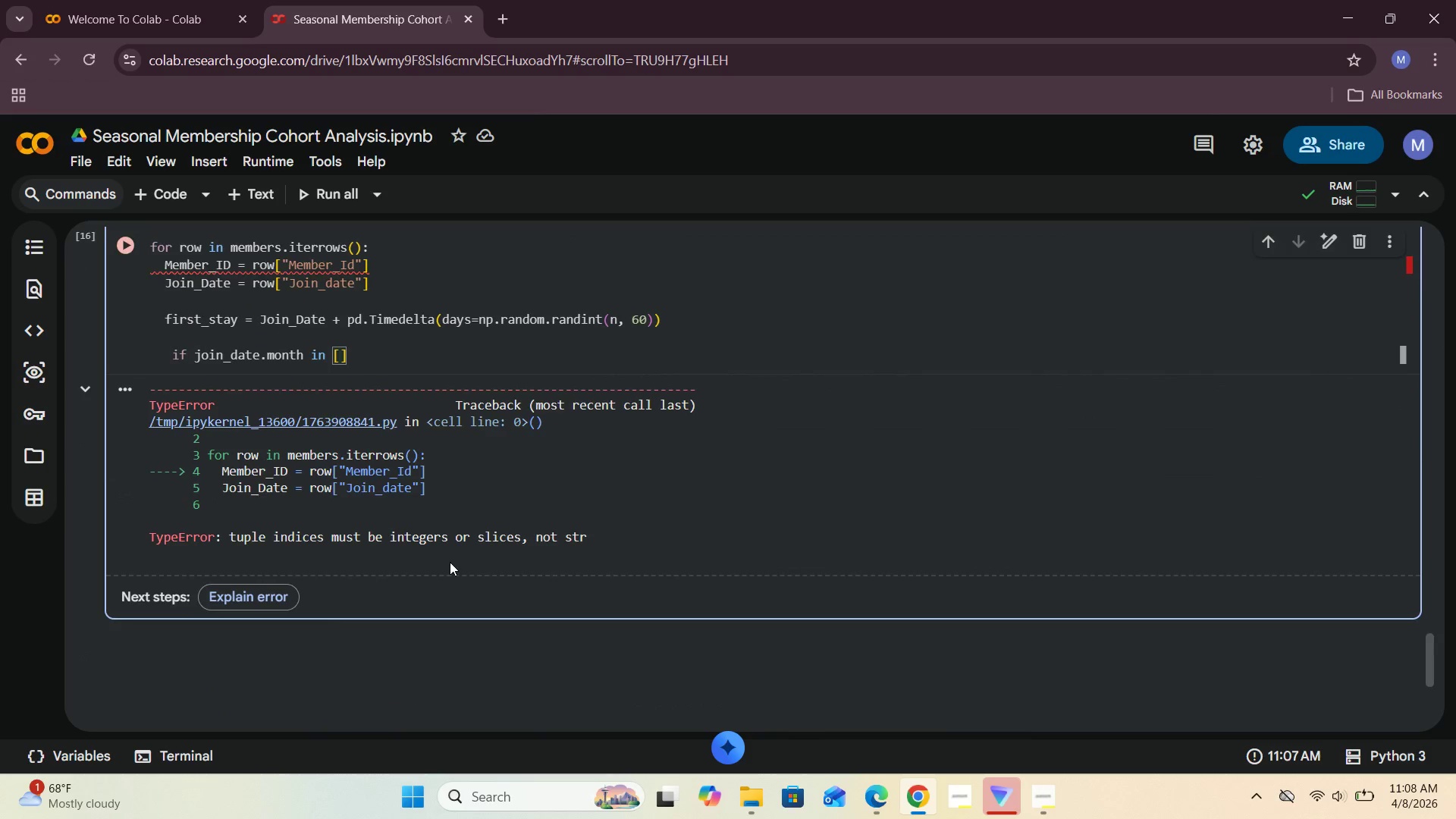 
type(11, 12, 1)
 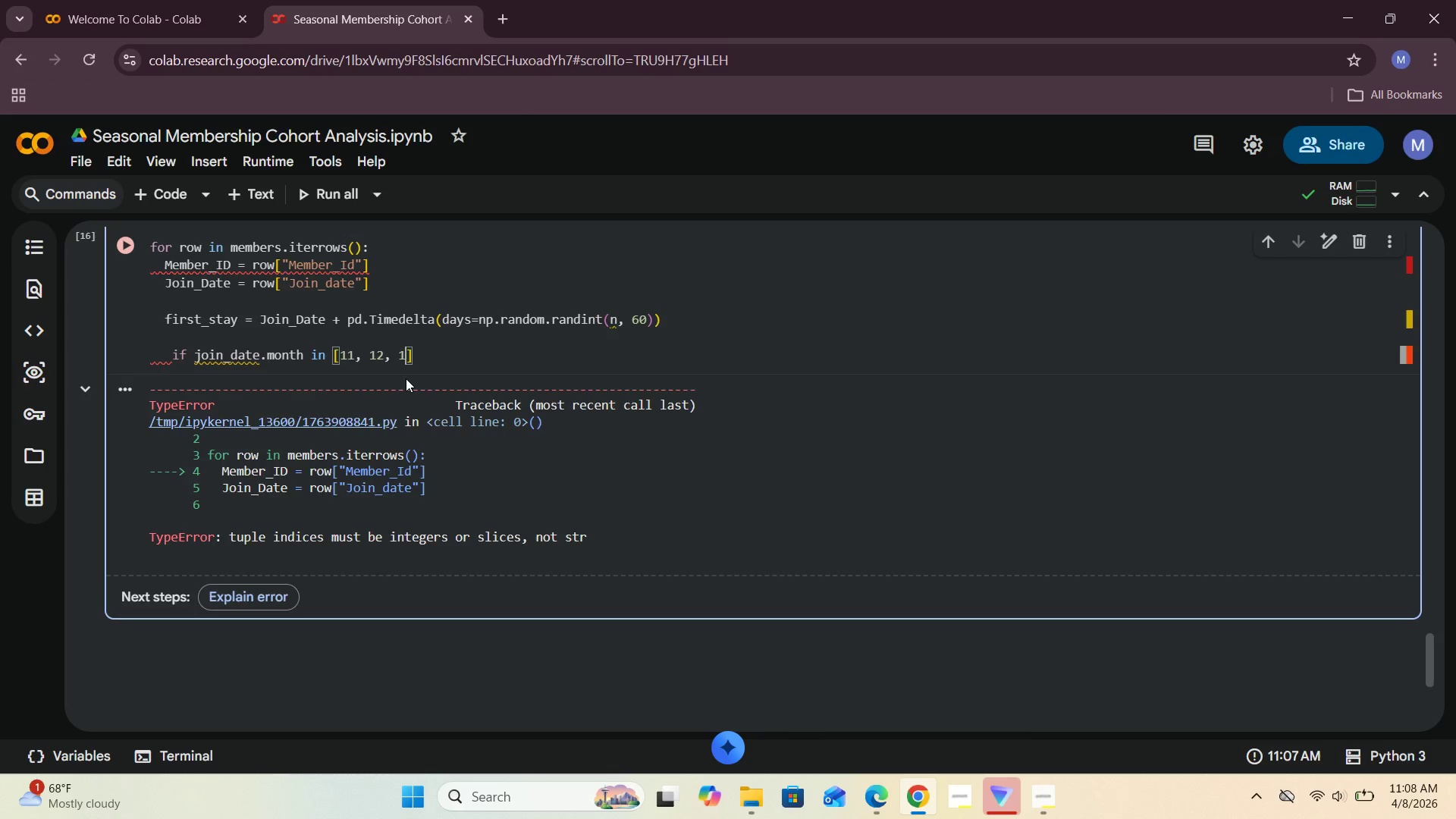 
key(ArrowRight)
 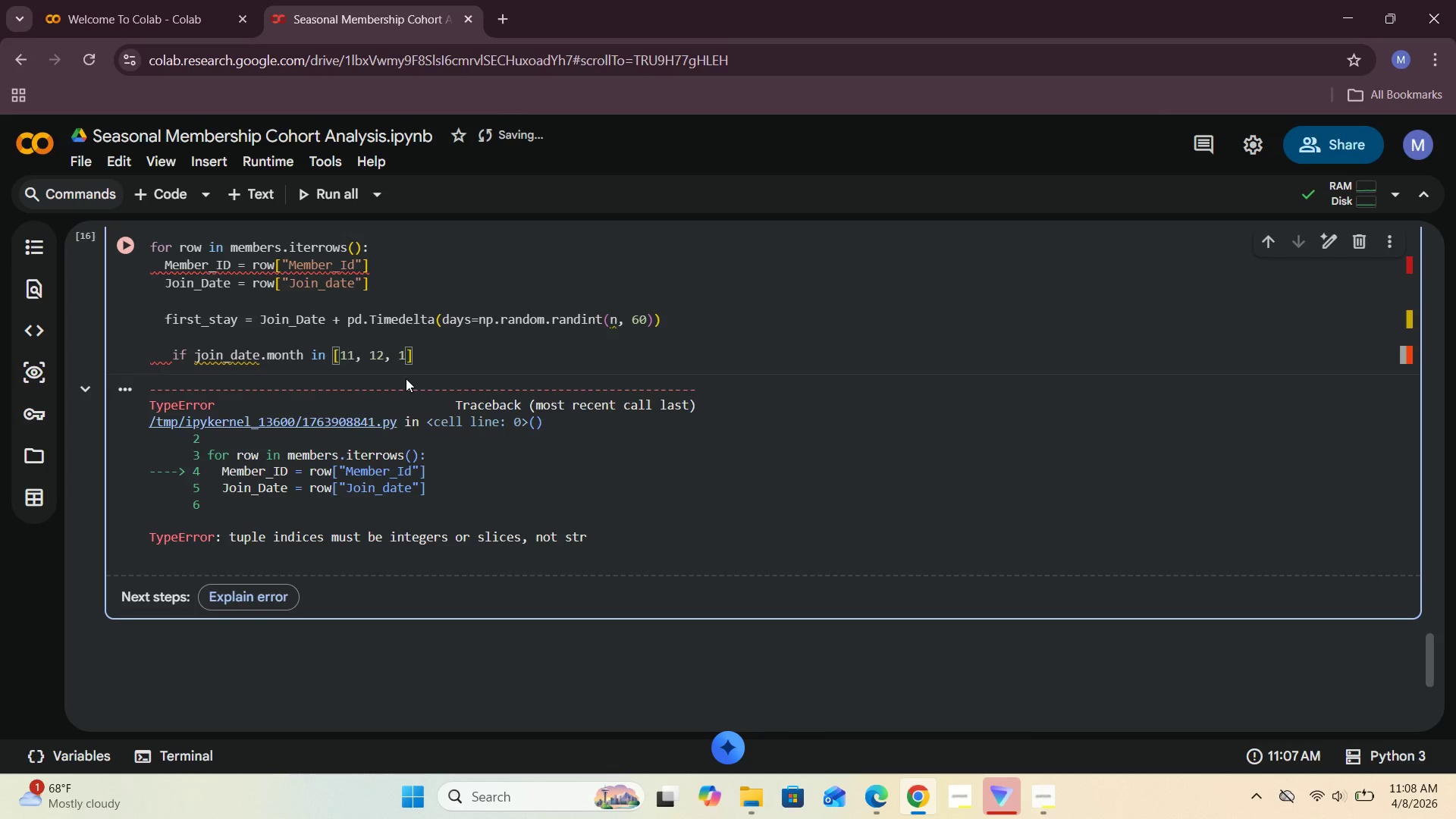 
key(Enter)
 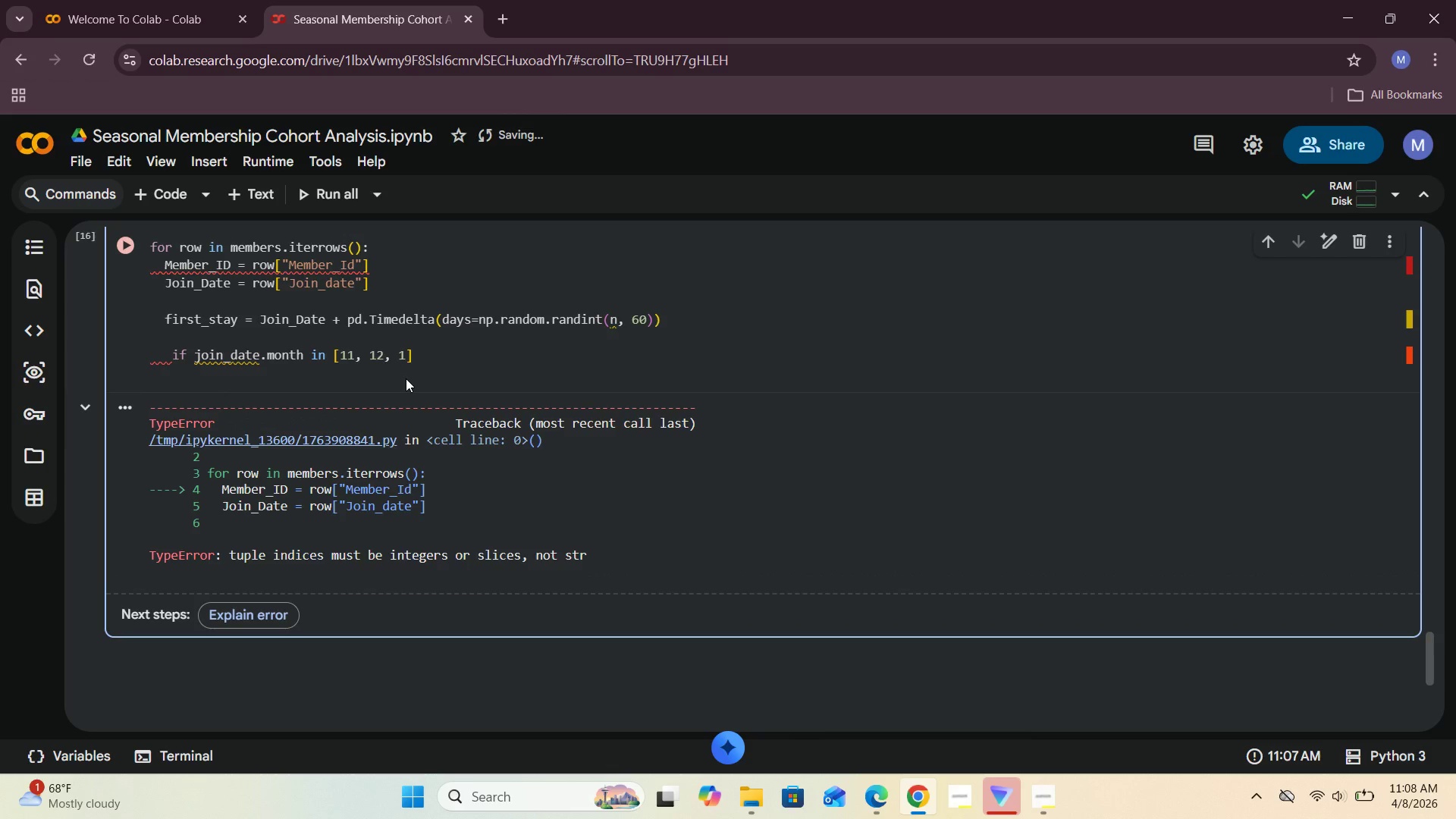 
type(   prob = 0.6 )
 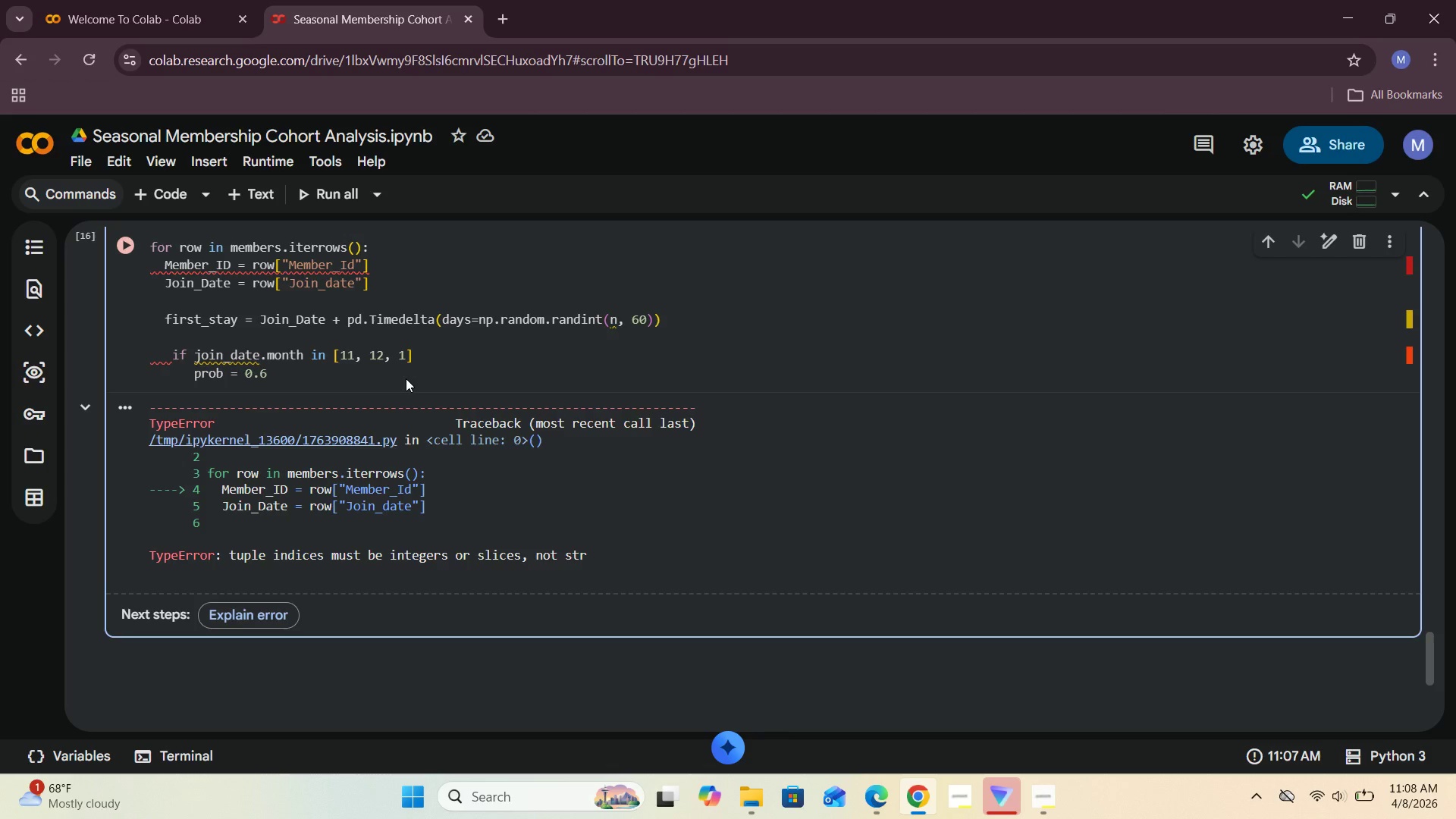 
key(Enter)
 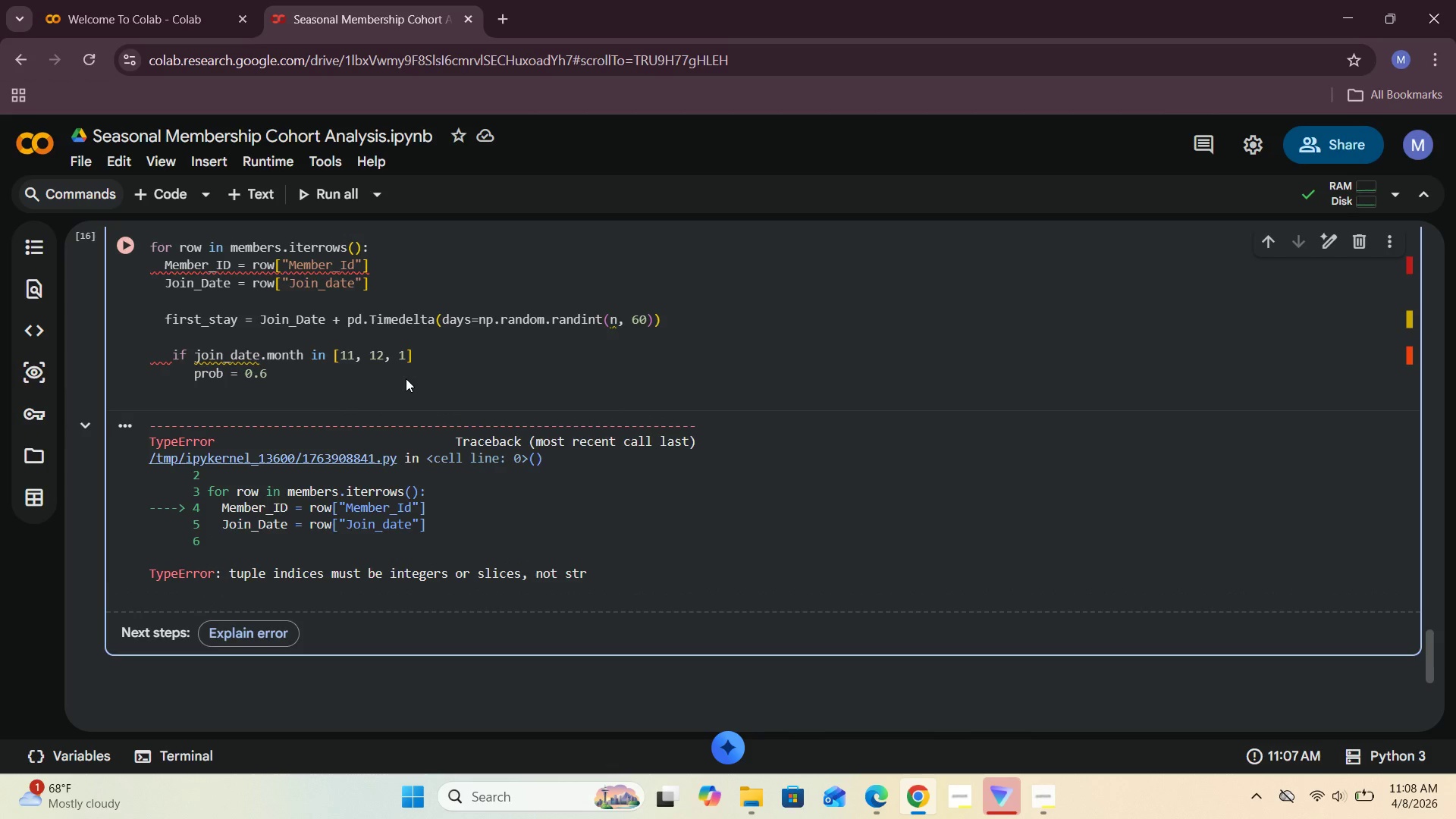 
key(Backspace)
key(Backspace)
type( elseif joindate)
 